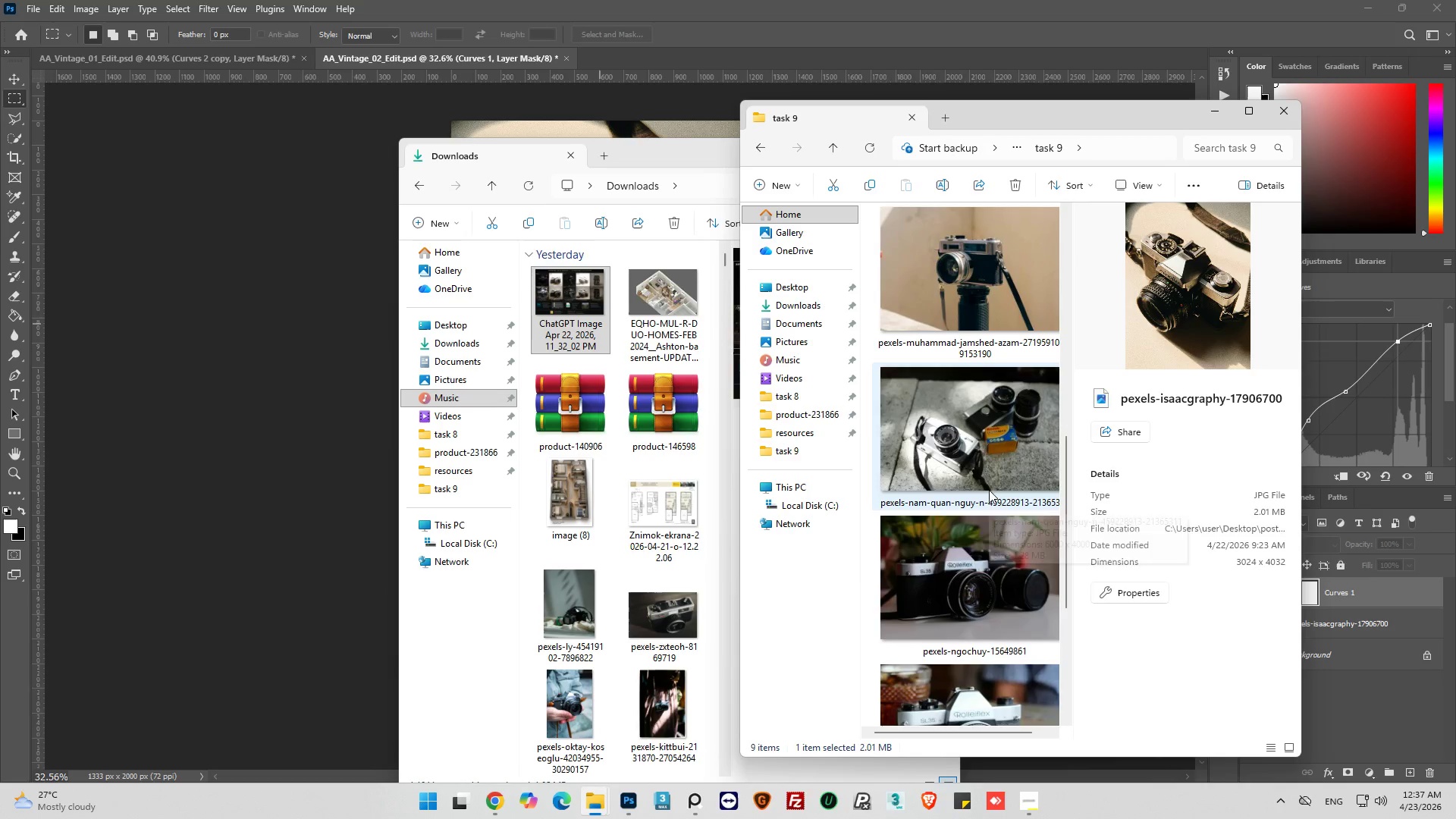 
left_click([989, 445])
 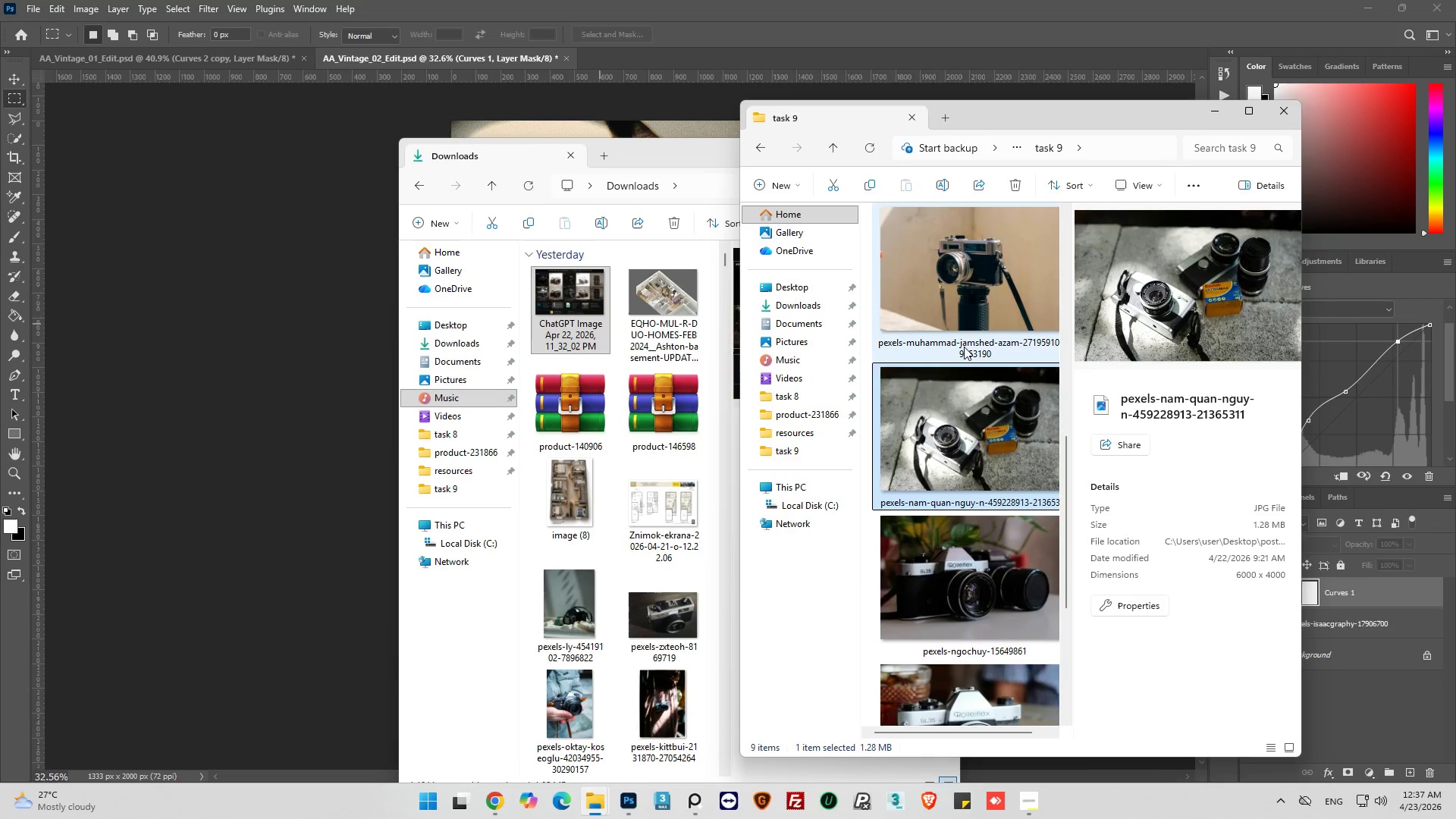 
scroll: coordinate [980, 496], scroll_direction: up, amount: 2.0
 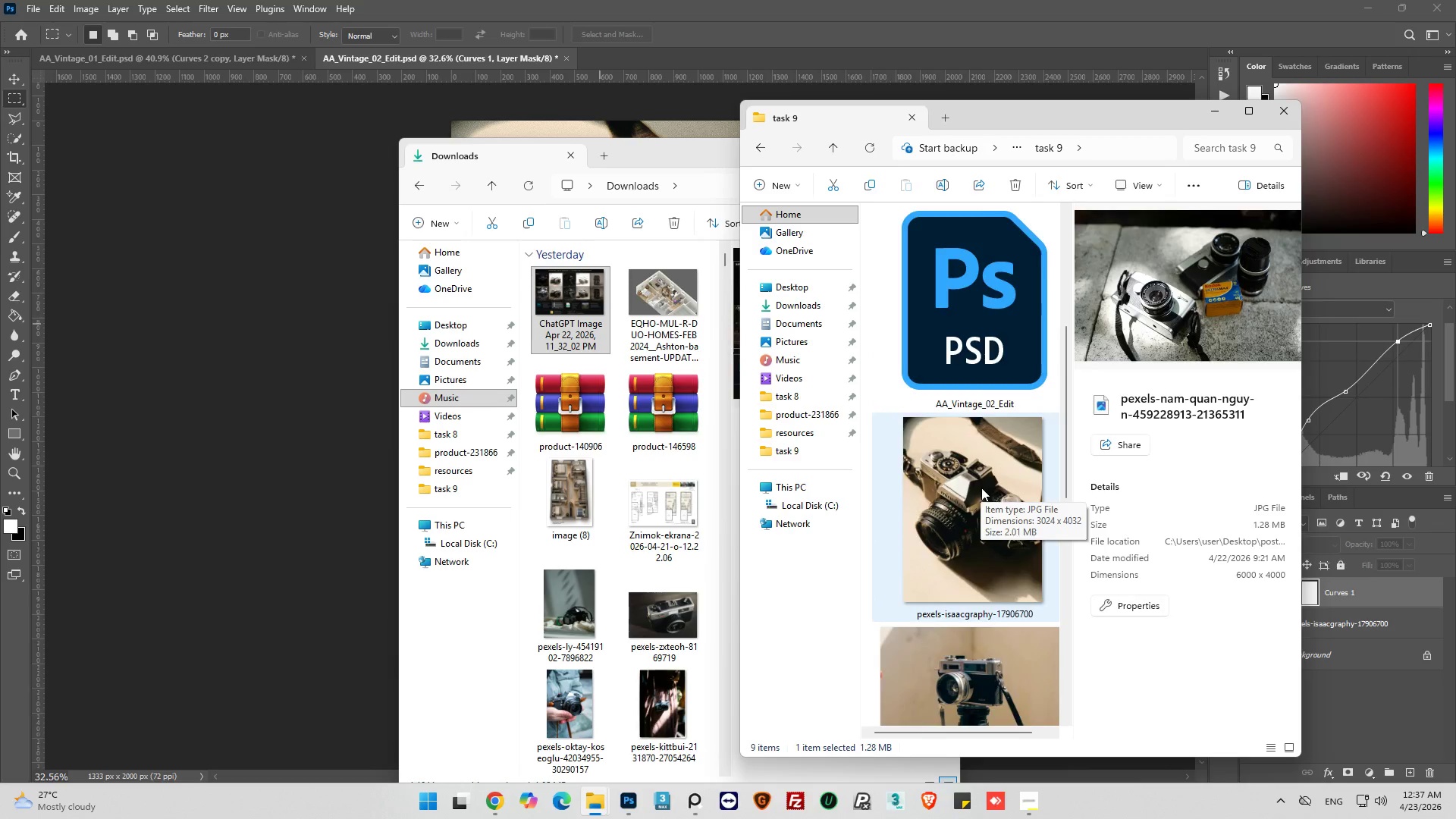 
scroll: coordinate [981, 488], scroll_direction: down, amount: 4.0
 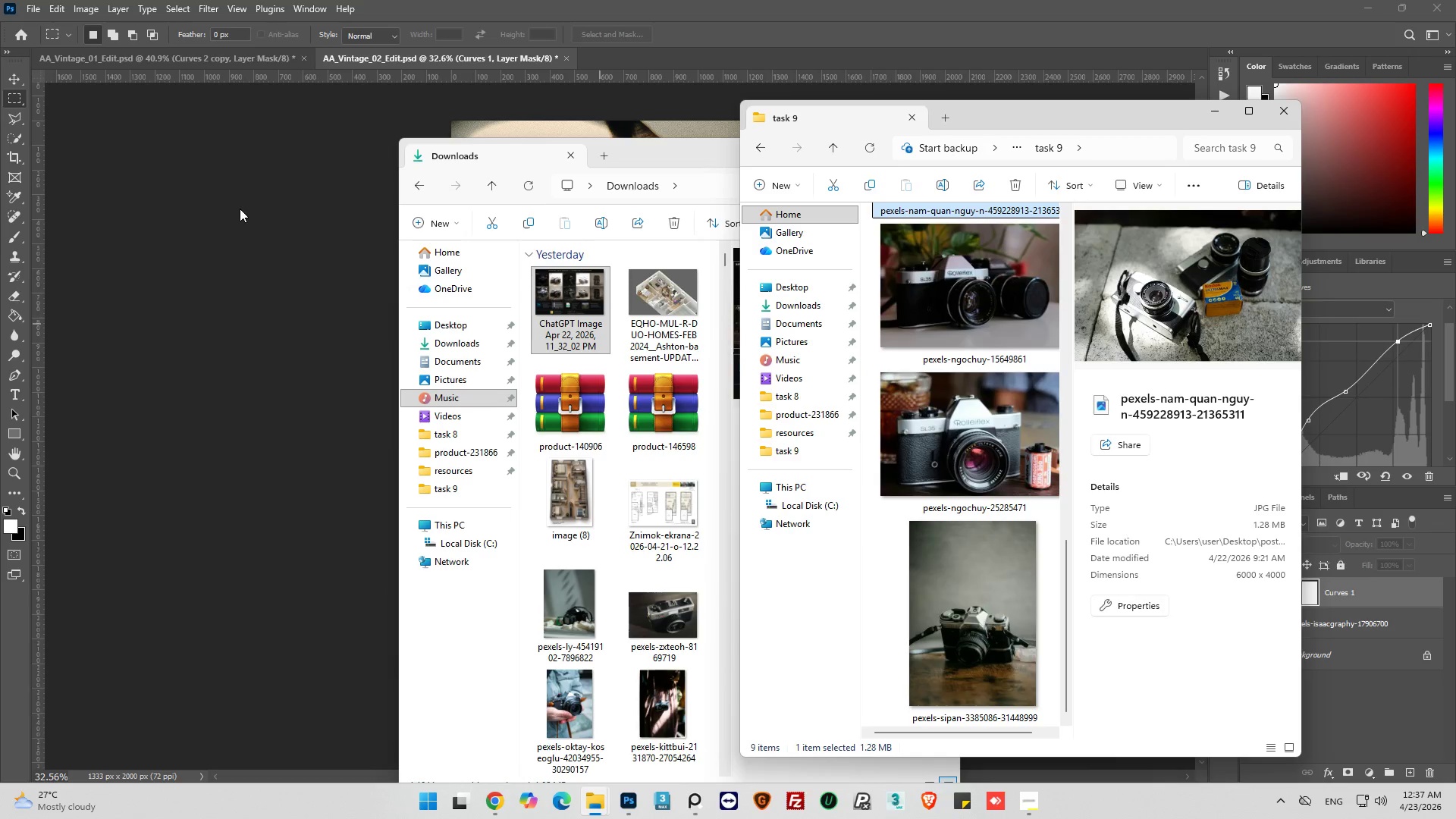 
left_click([240, 209])
 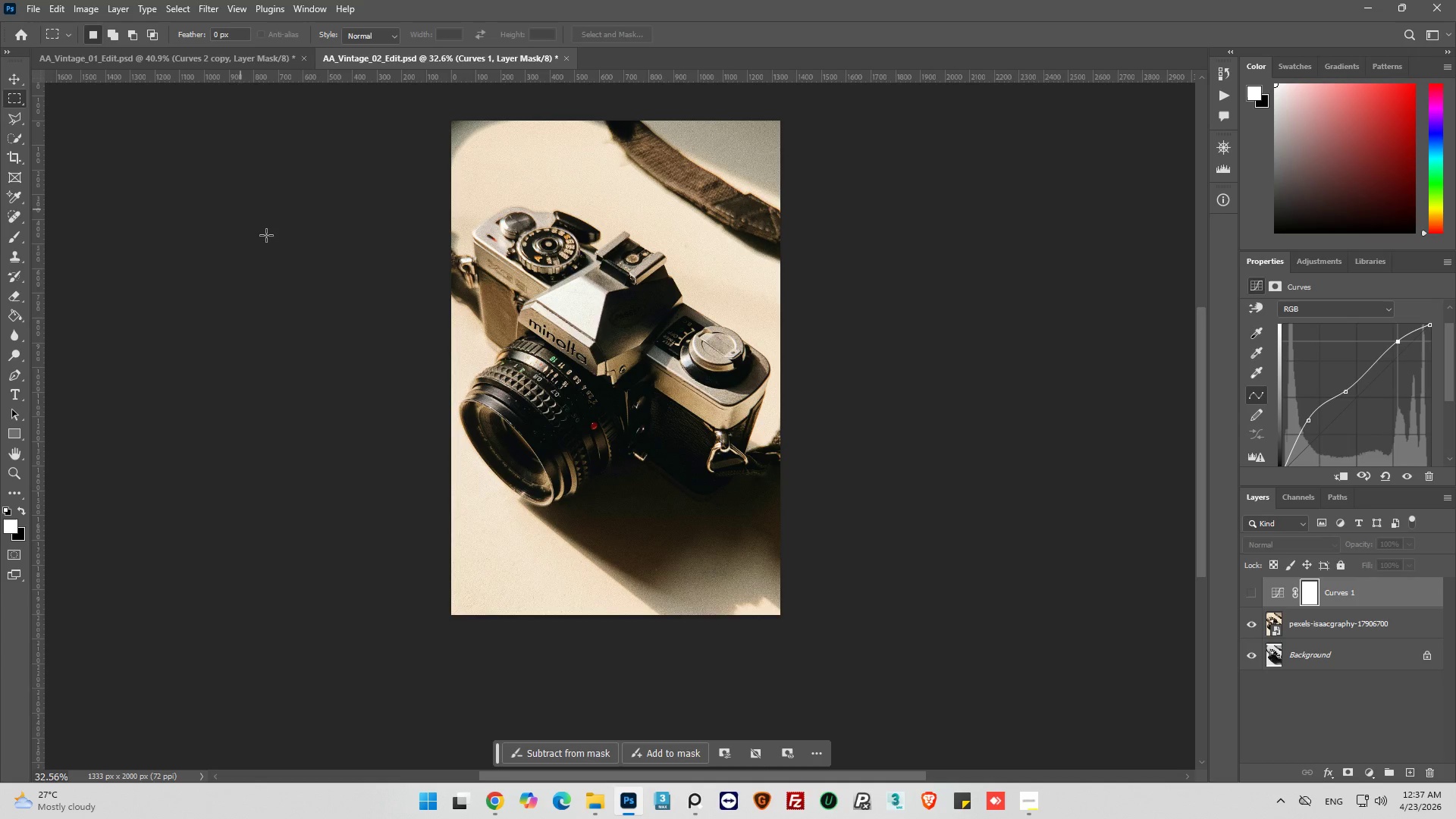 
hold_key(key=AltLeft, duration=0.45)
scroll: coordinate [583, 429], scroll_direction: up, amount: 7.0
 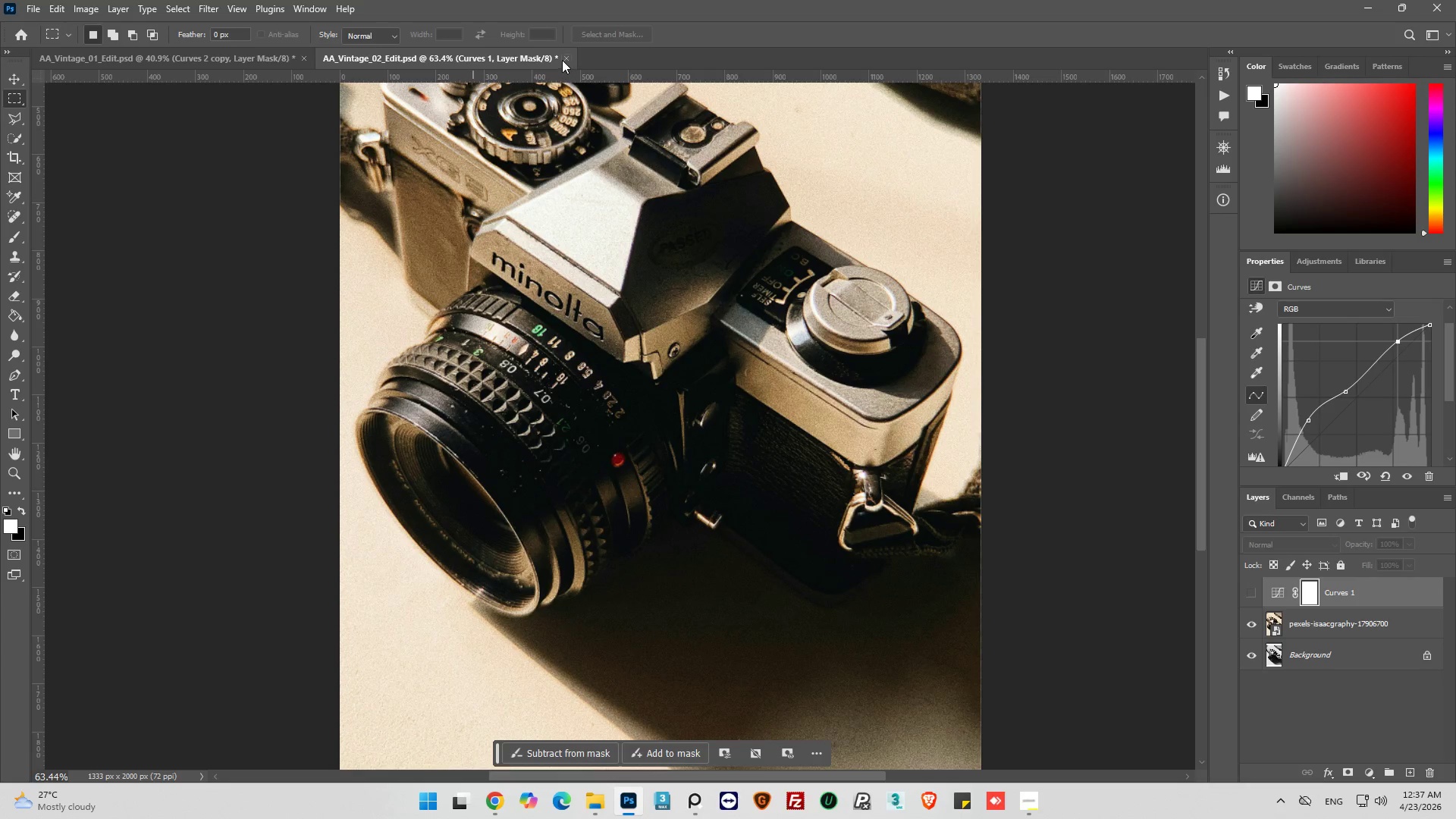 
left_click([564, 55])
 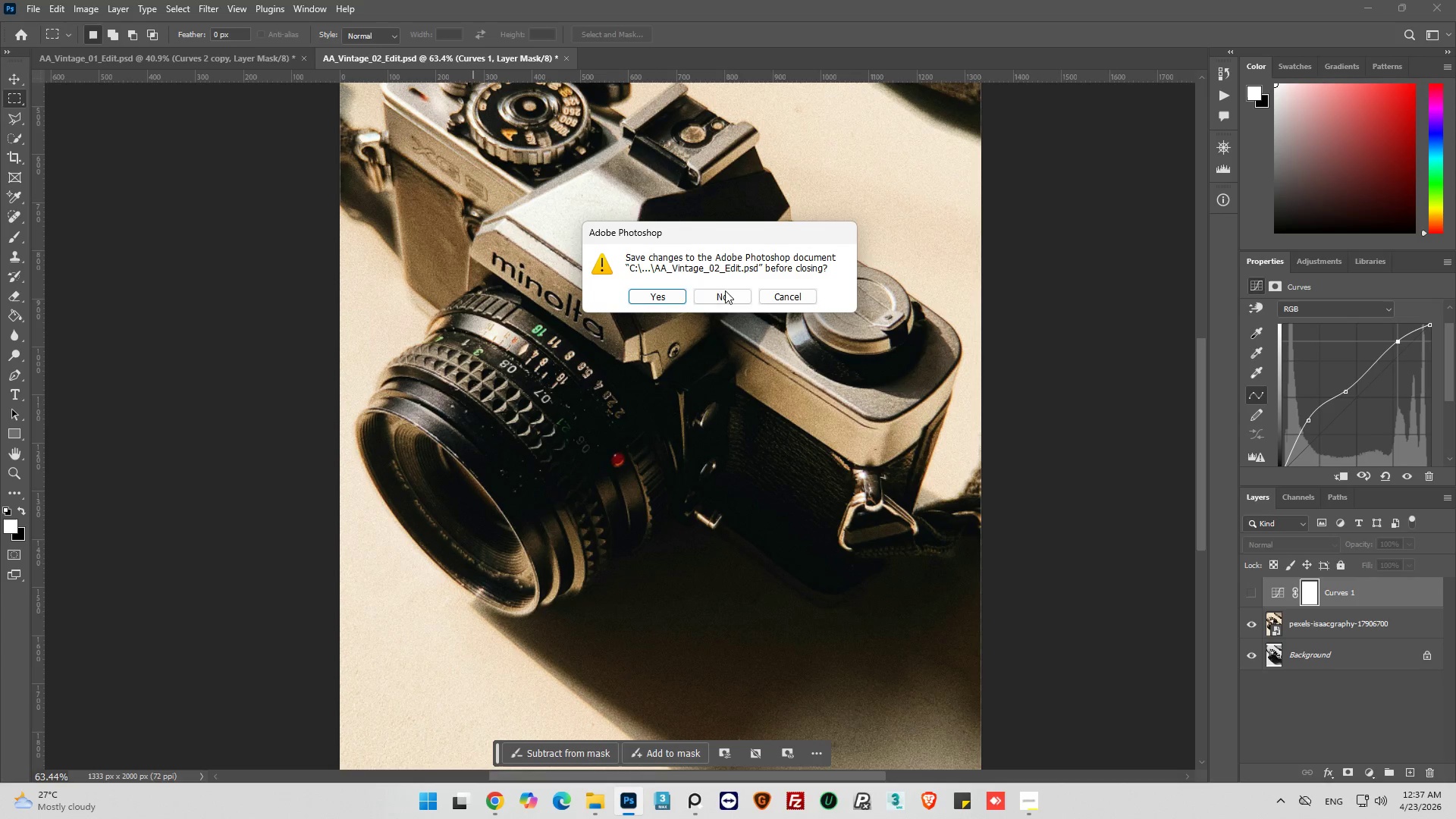 
left_click([725, 295])
 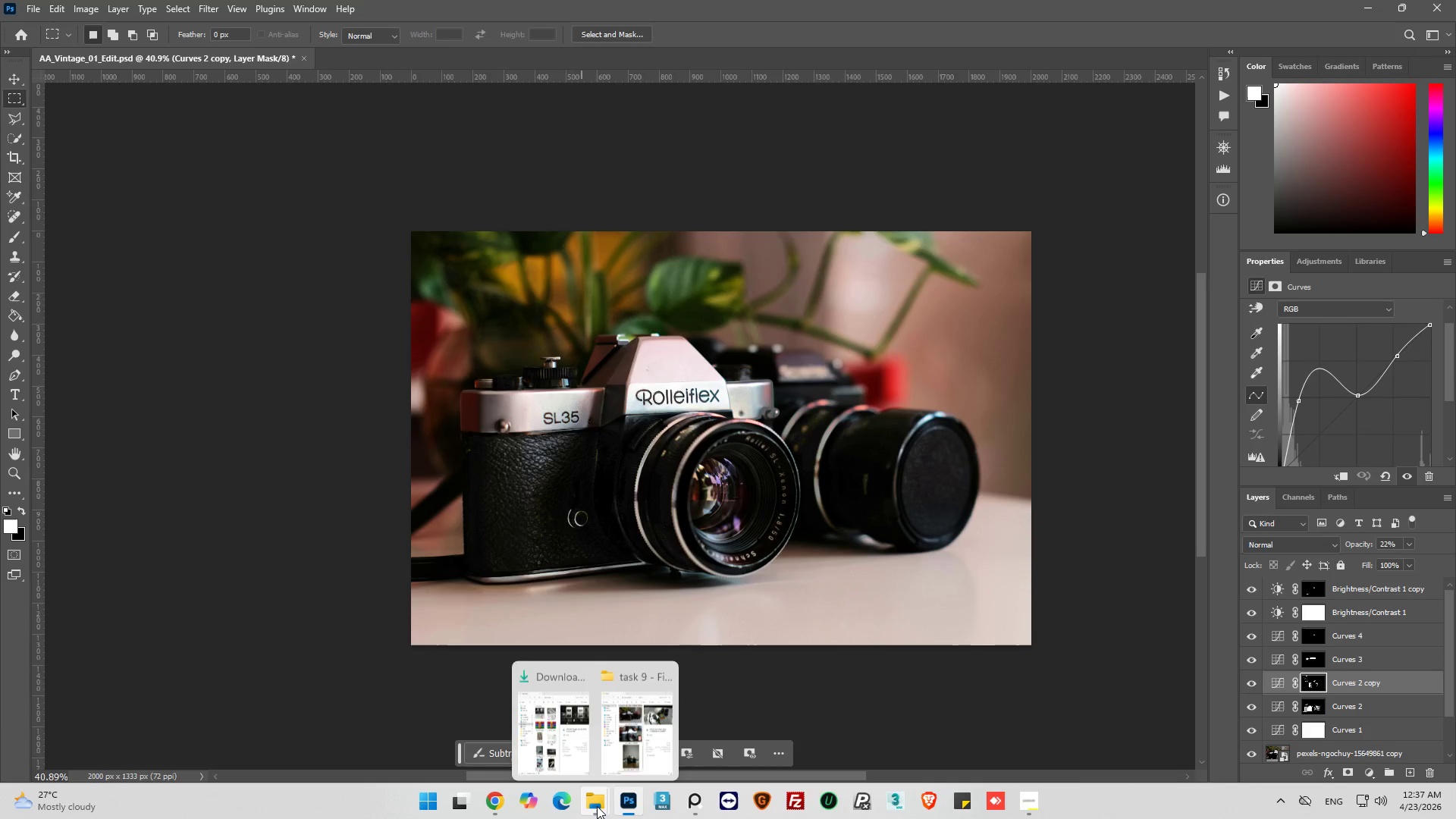 
left_click([634, 731])
 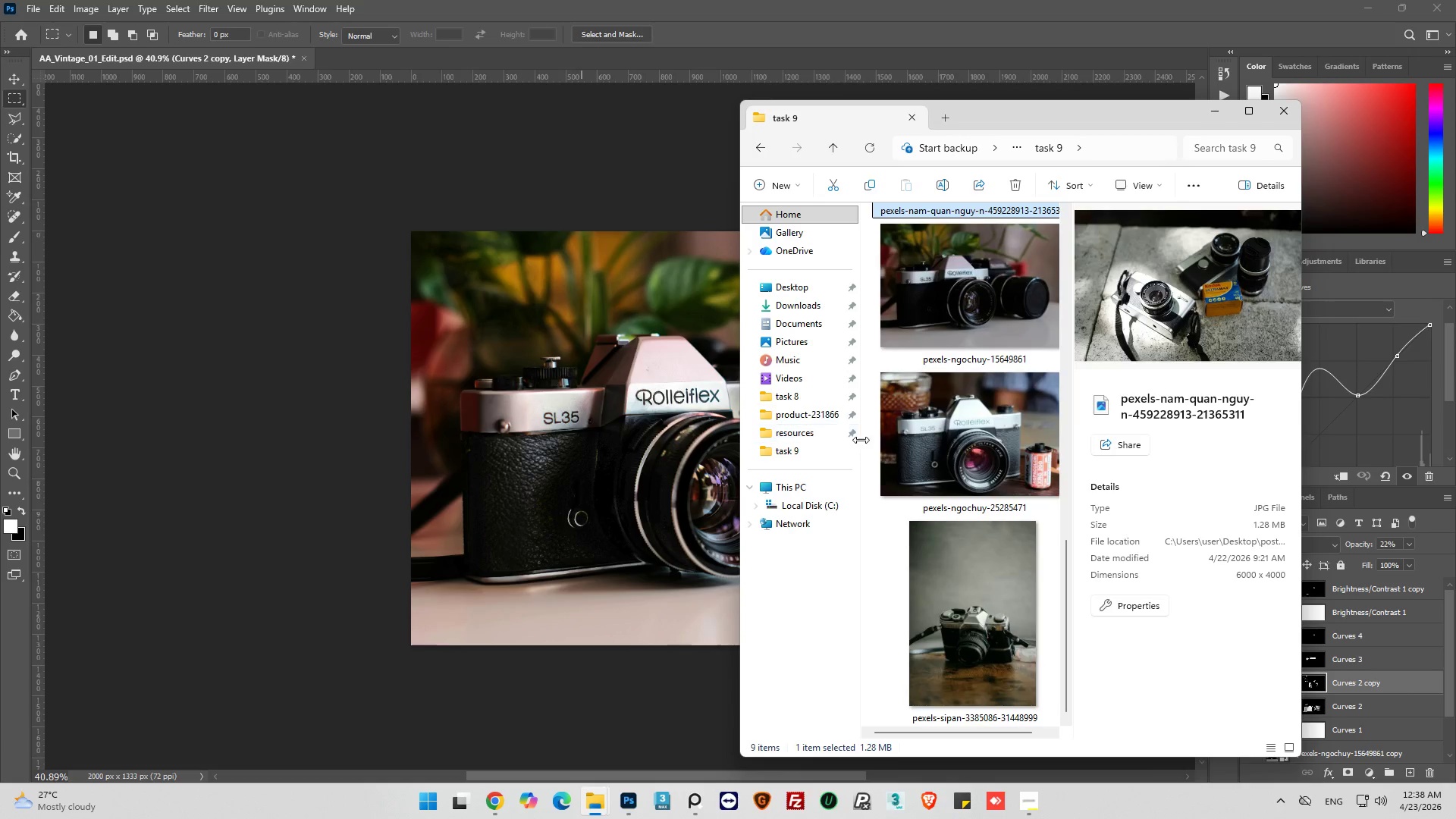 
scroll: coordinate [927, 452], scroll_direction: up, amount: 2.0
 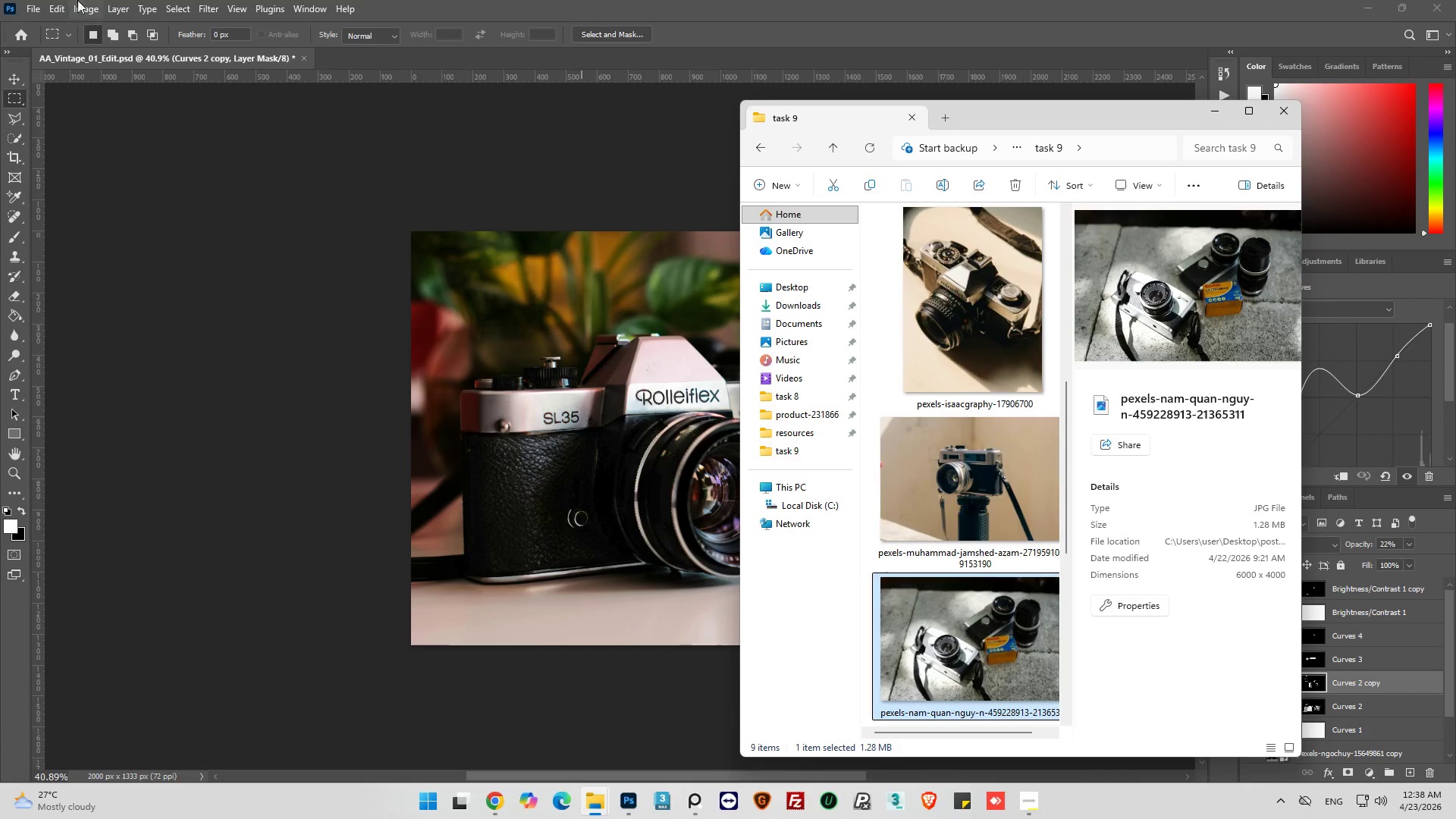 
left_click([33, 5])
 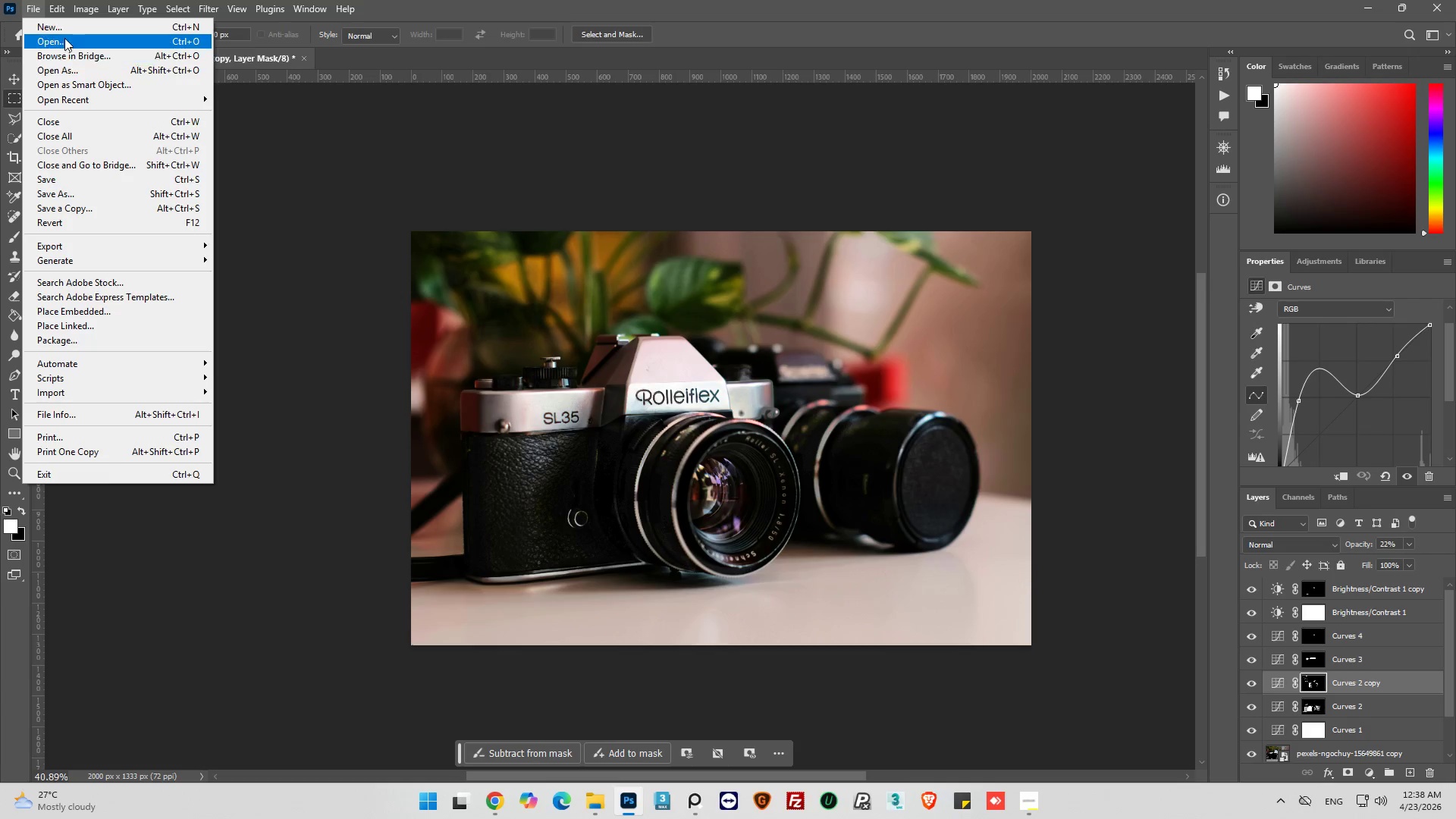 
left_click([65, 30])
 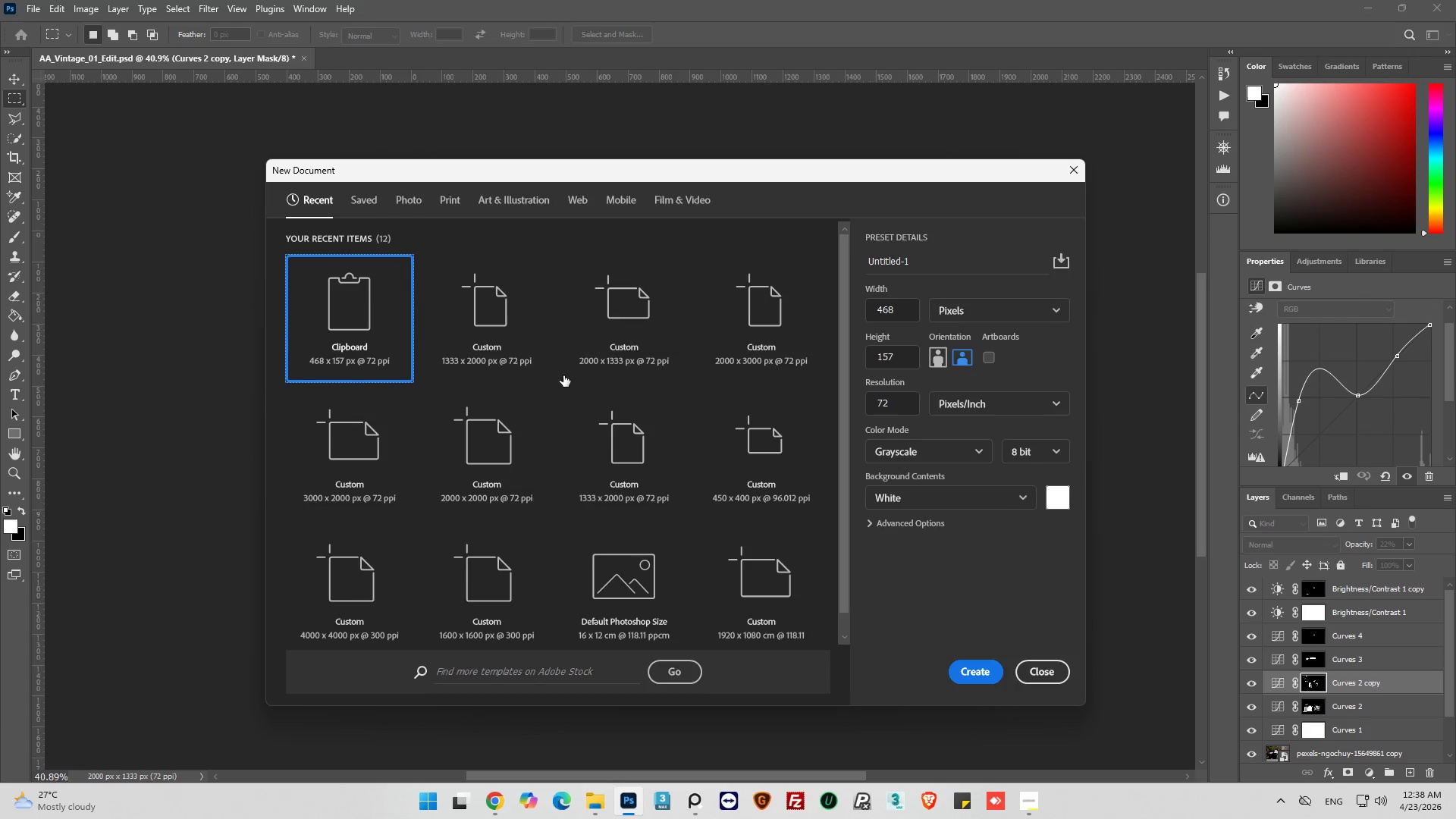 
wait(9.28)
 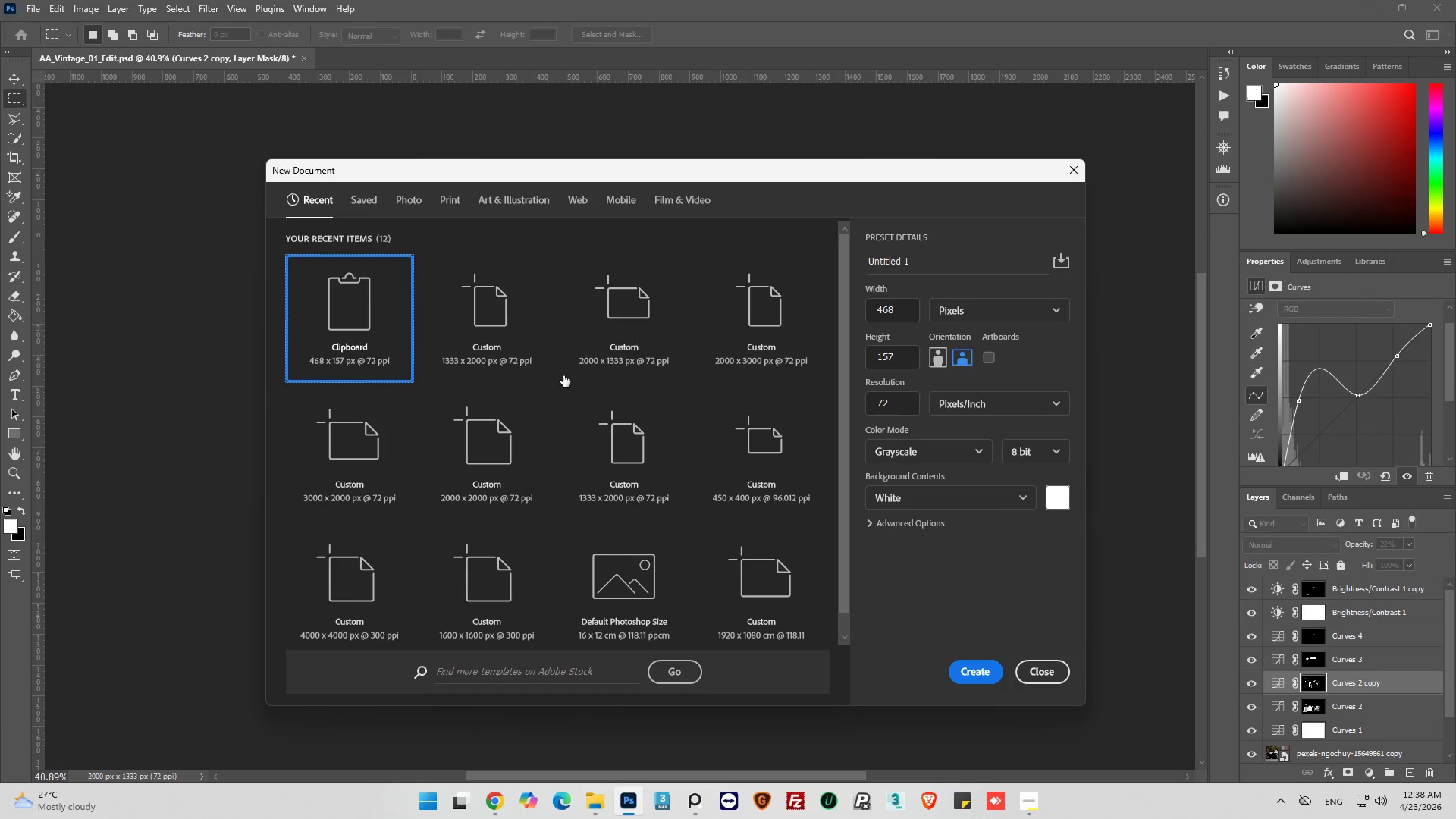 
hold_key(key=AltLeft, duration=0.34)
scroll: coordinate [708, 484], scroll_direction: down, amount: 9.0
 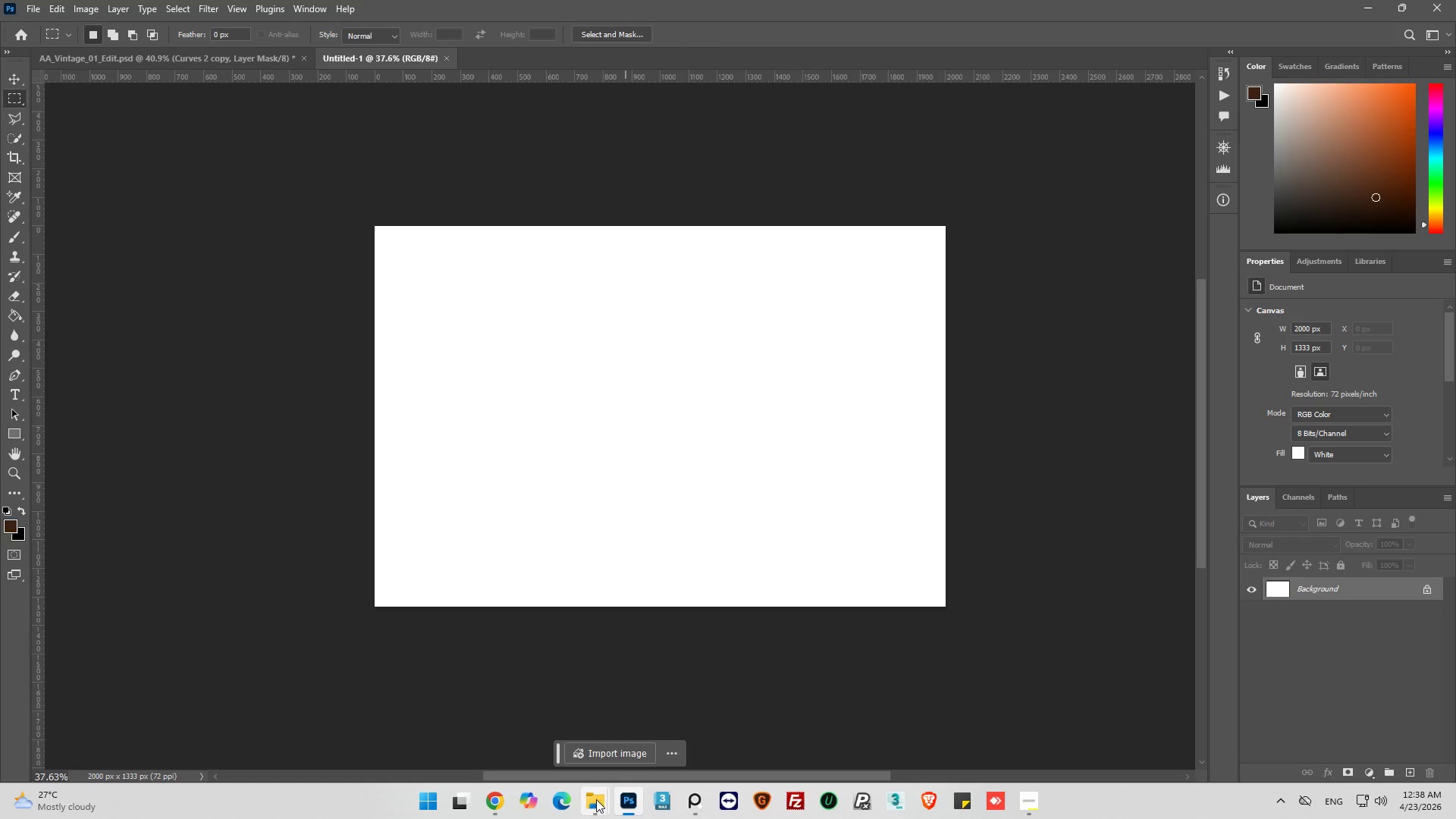 
left_click([593, 800])
 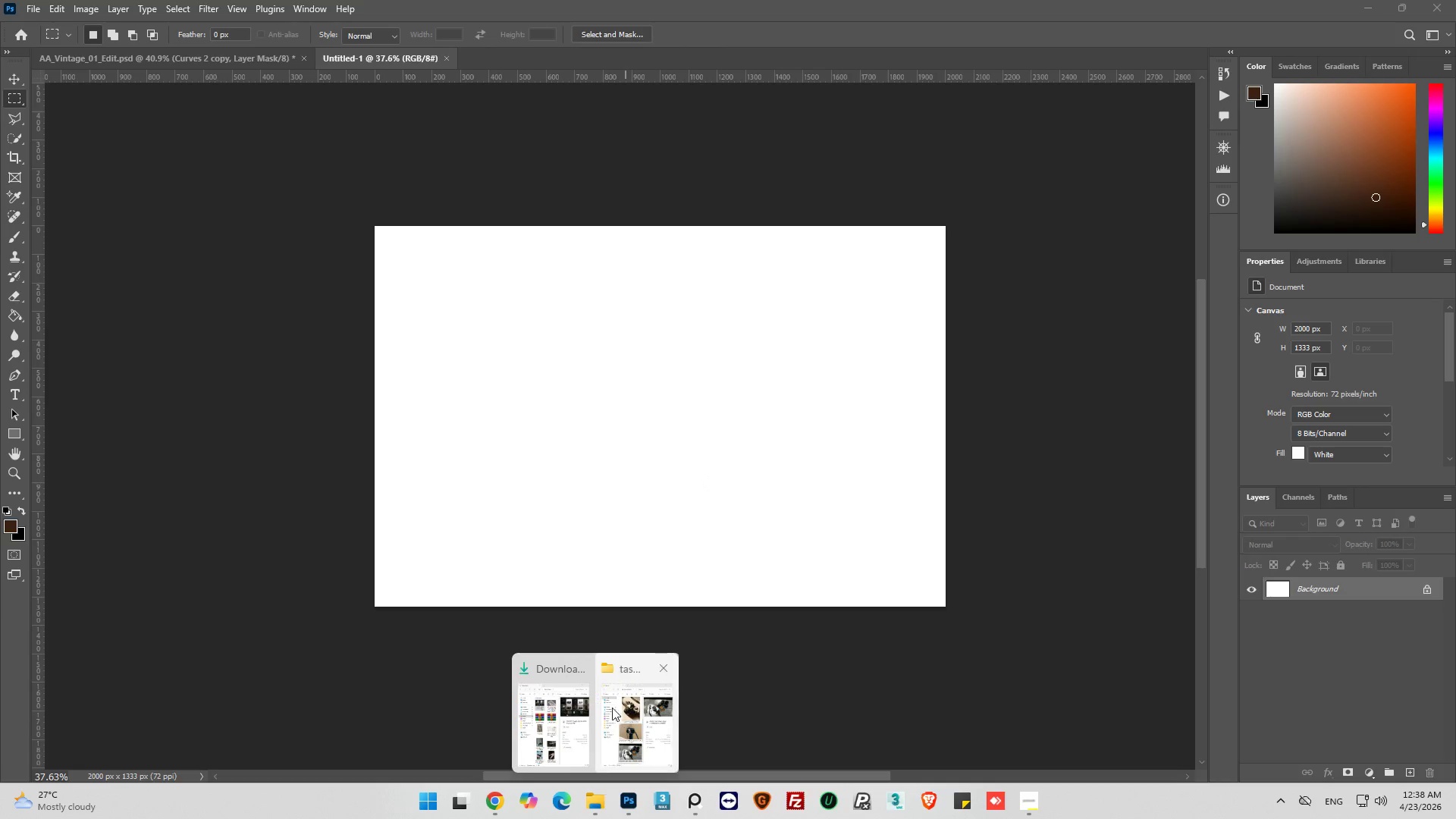 
left_click([610, 712])
 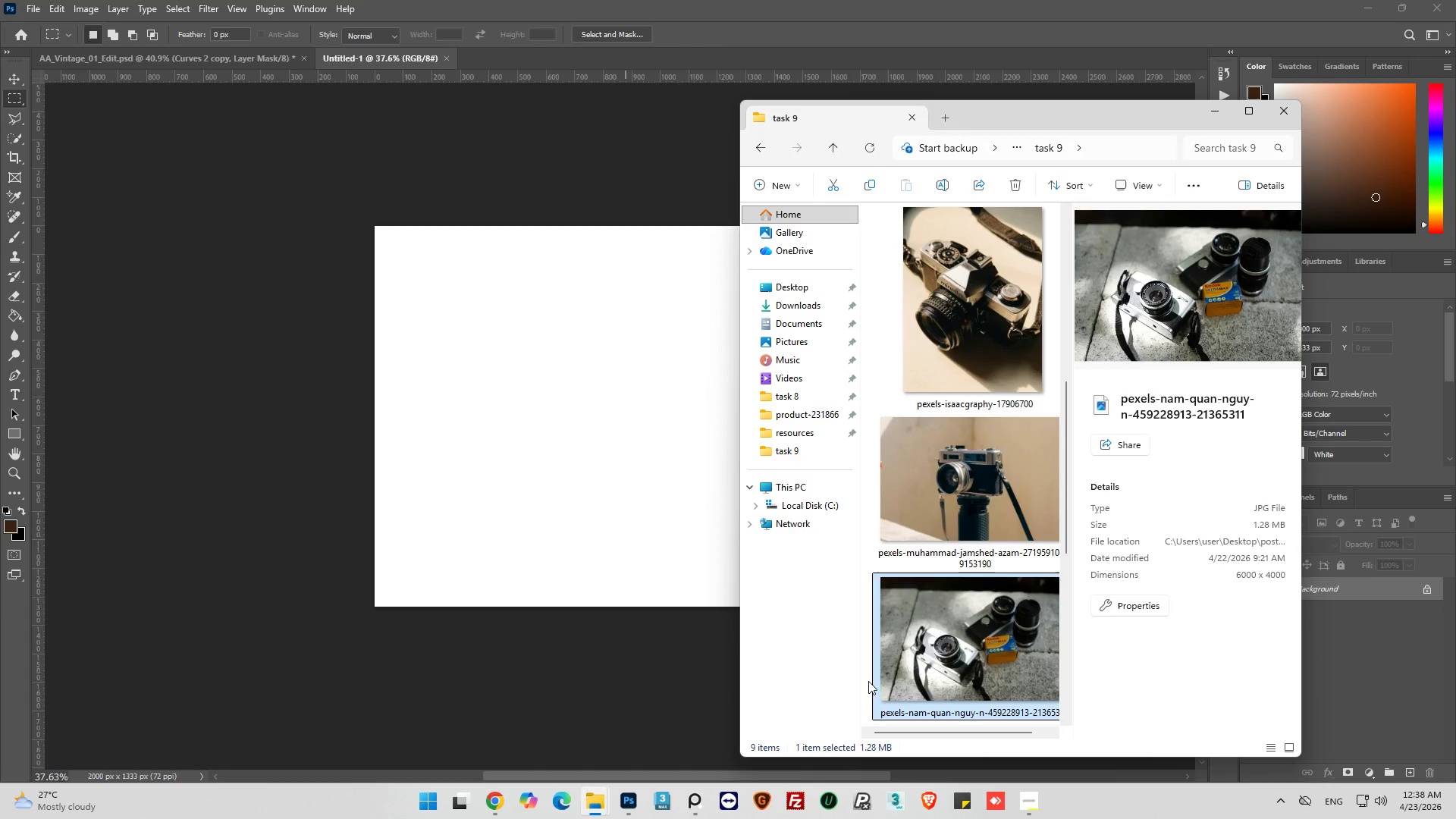 
left_click([1013, 481])
 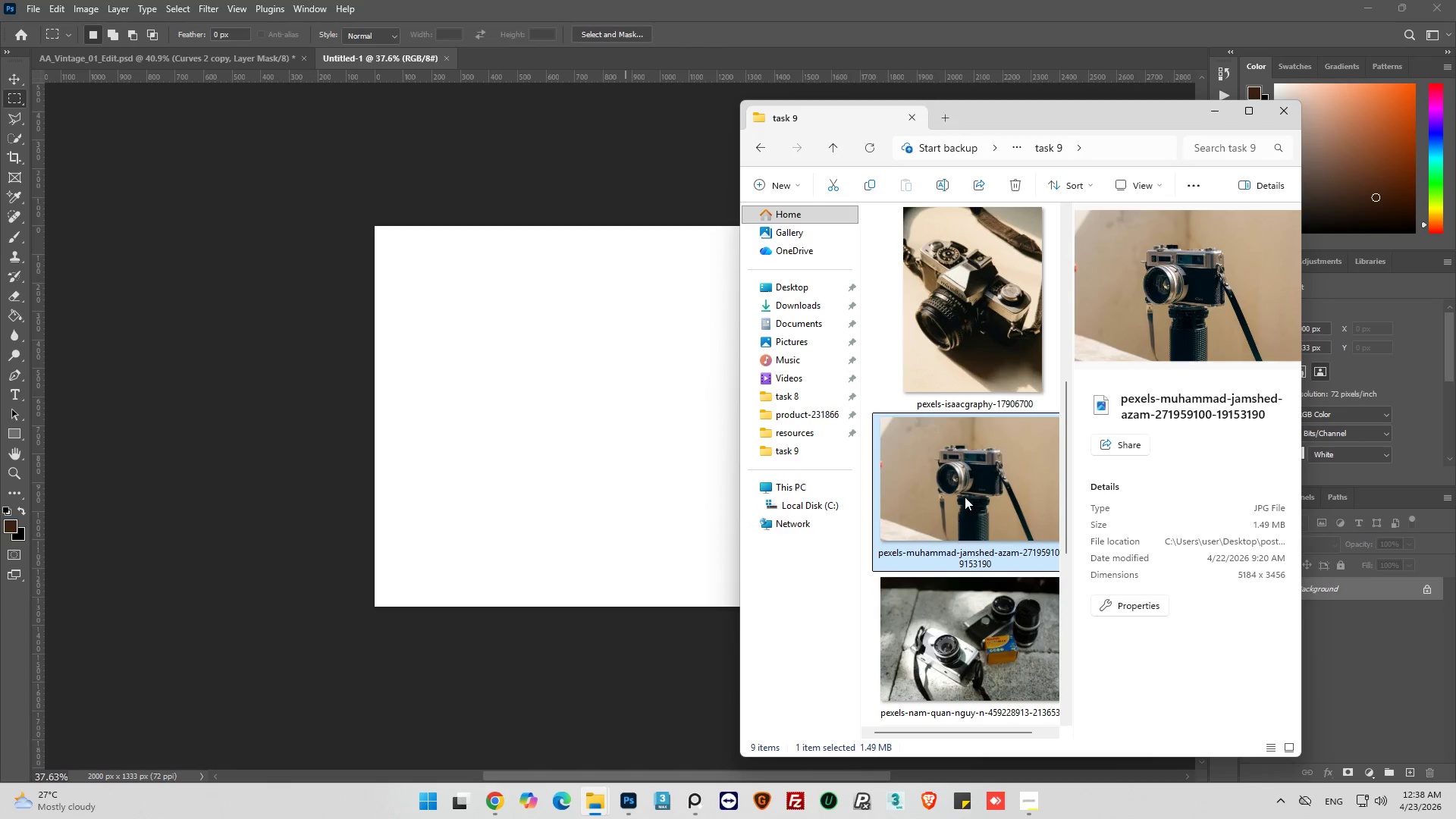 
left_click_drag(start_coordinate=[965, 494], to_coordinate=[638, 485])
 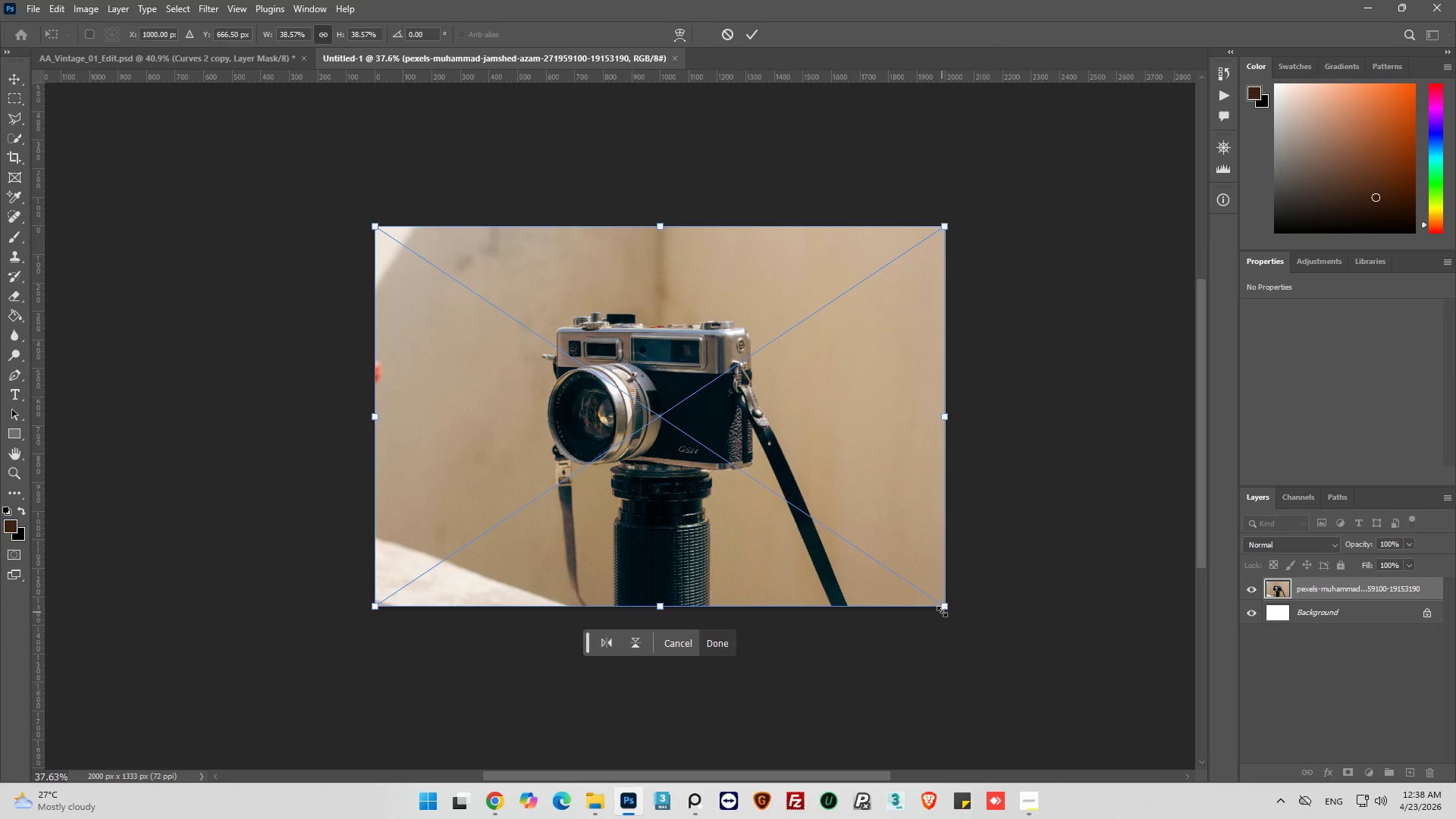 
left_click_drag(start_coordinate=[944, 606], to_coordinate=[981, 642])
 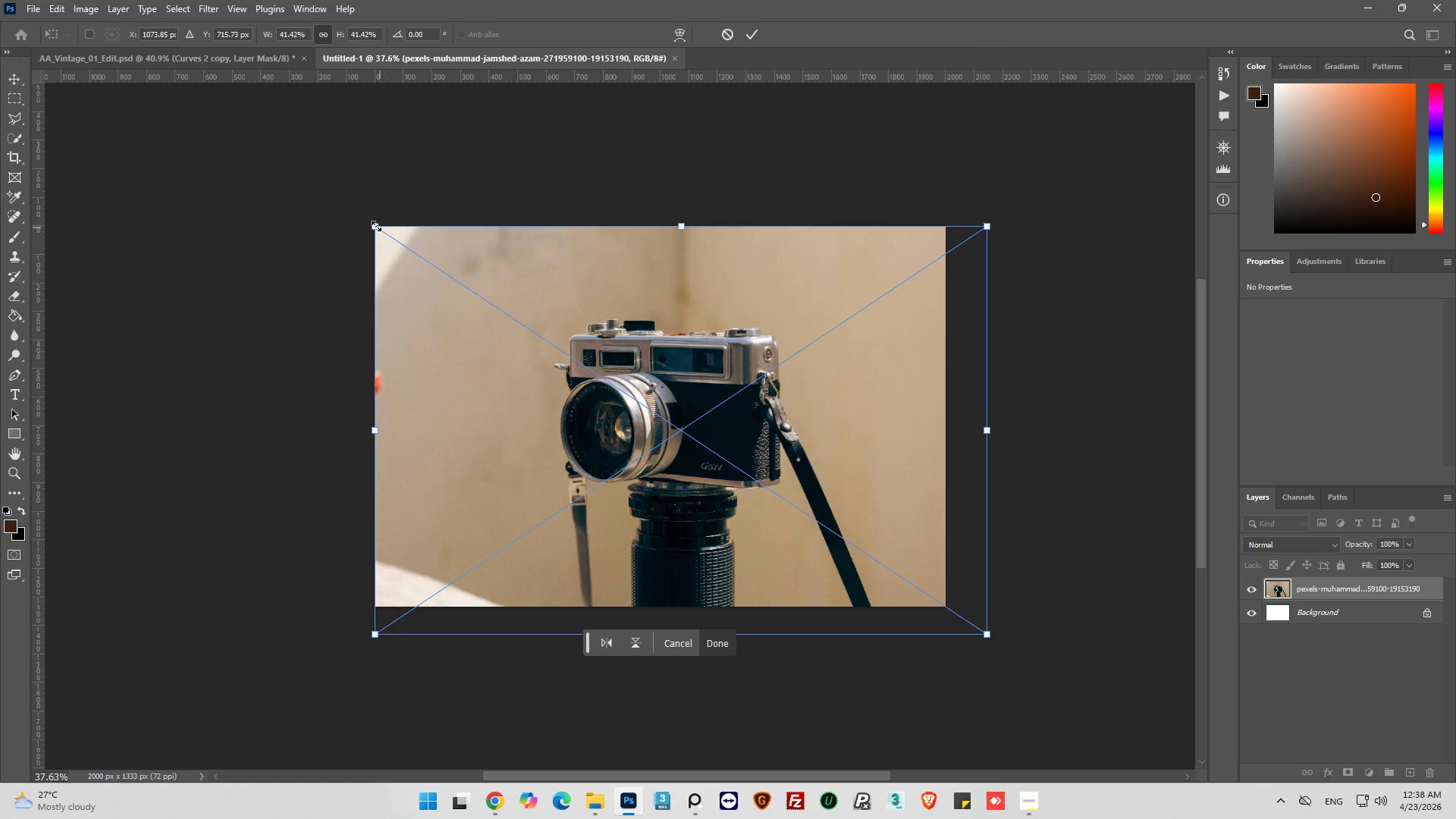 
left_click_drag(start_coordinate=[375, 226], to_coordinate=[322, 196])
 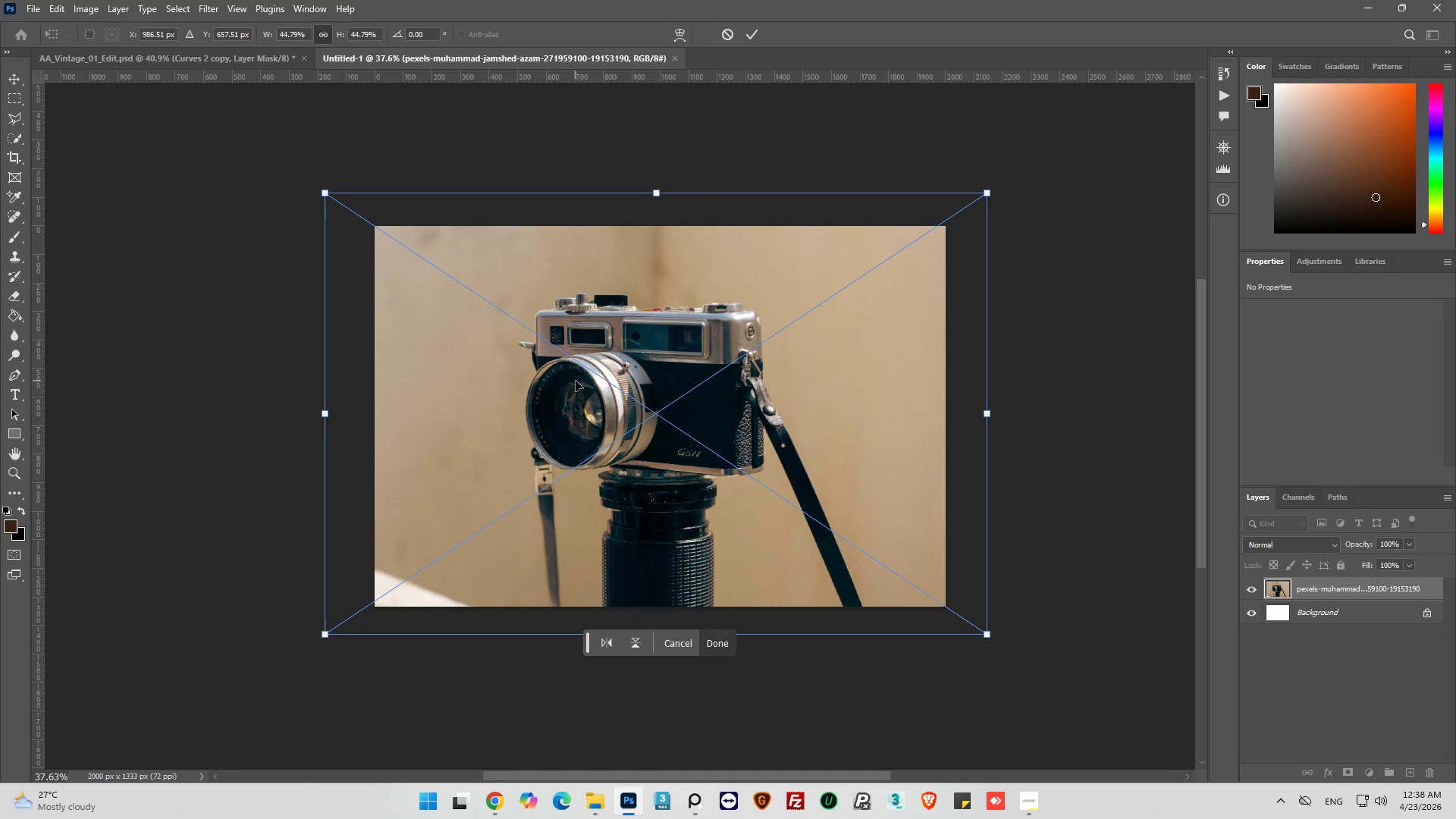 
left_click_drag(start_coordinate=[576, 381], to_coordinate=[581, 372])
 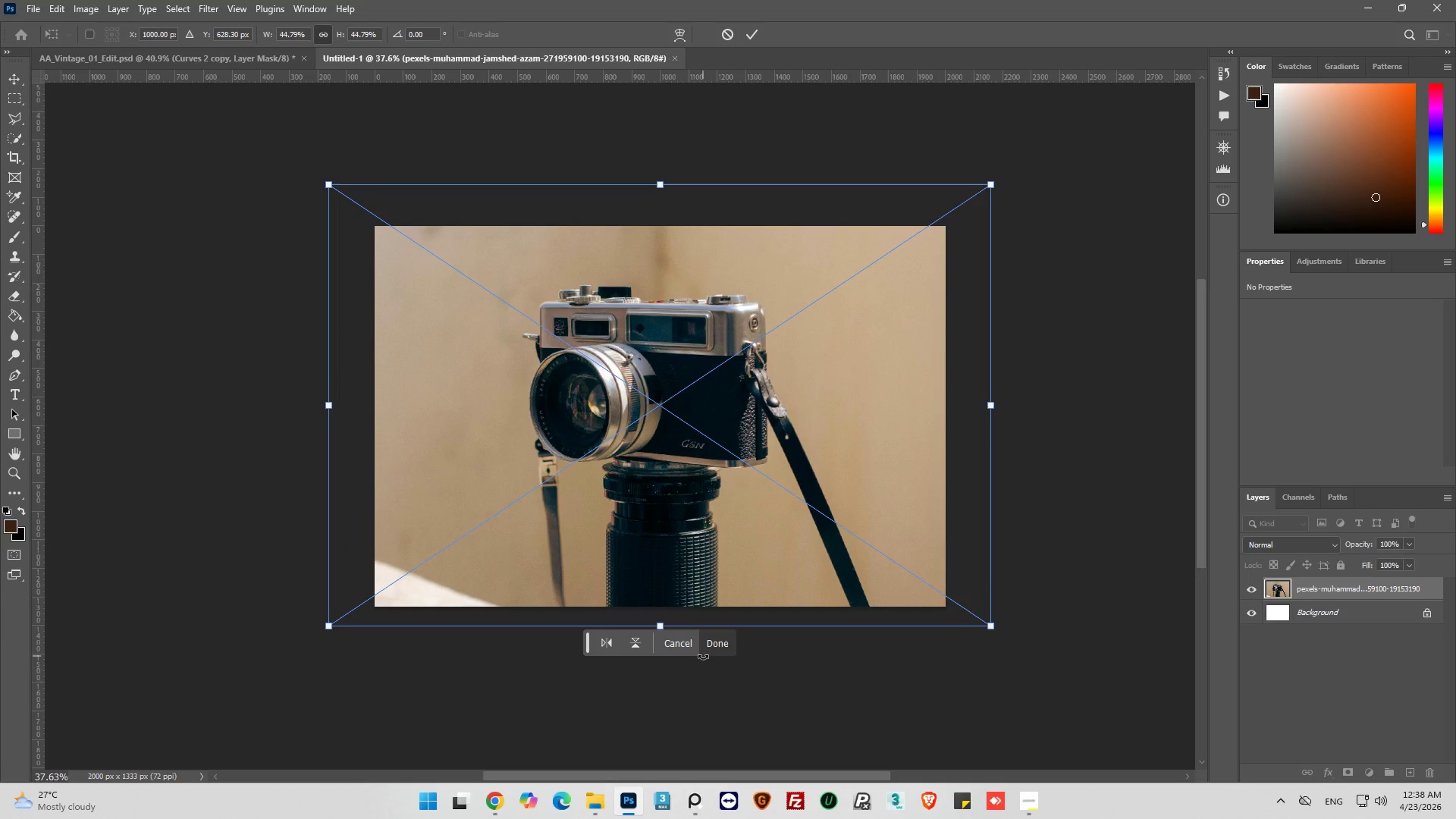 
left_click([712, 645])
 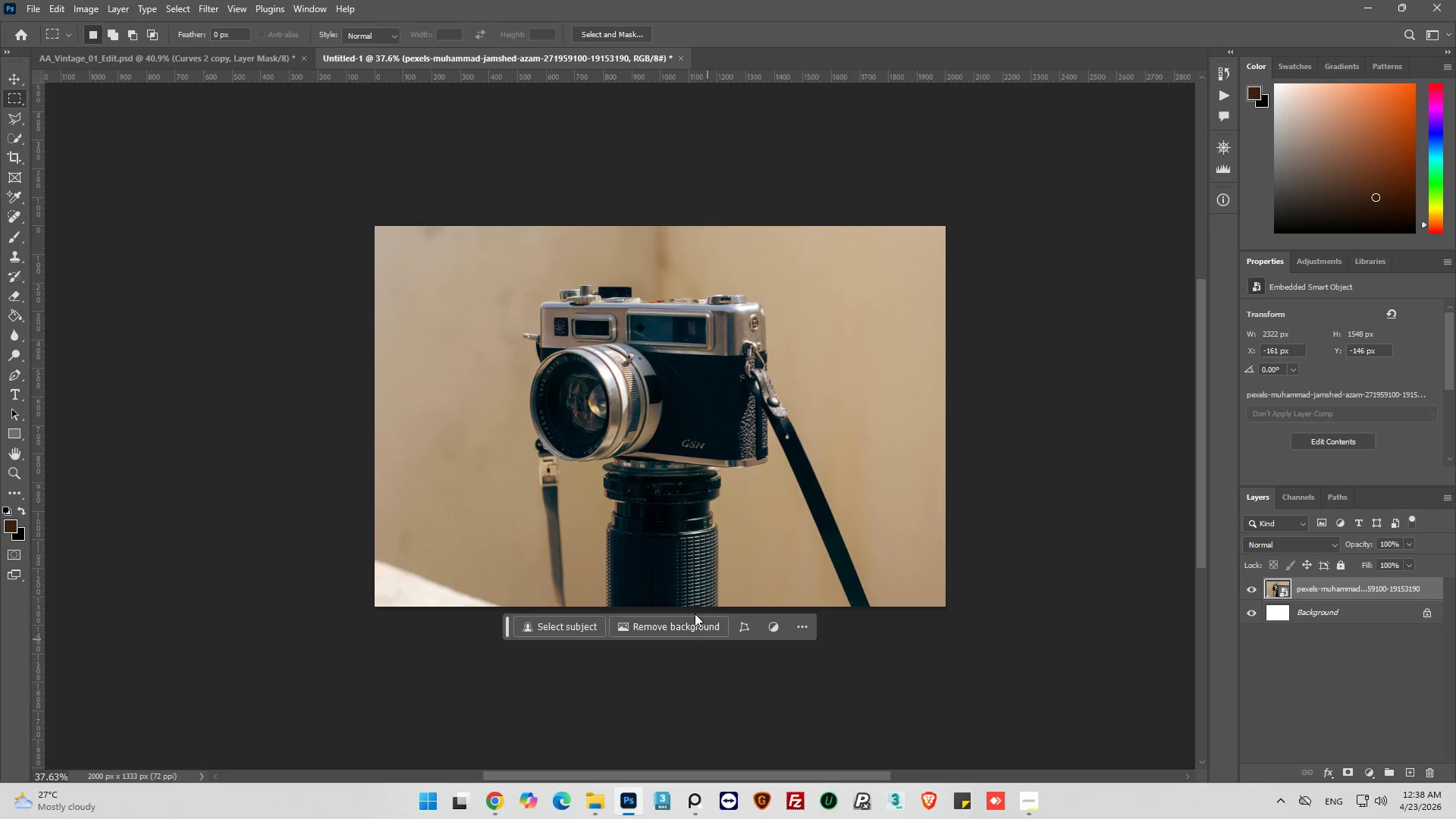 
key(Alt+AltLeft)
 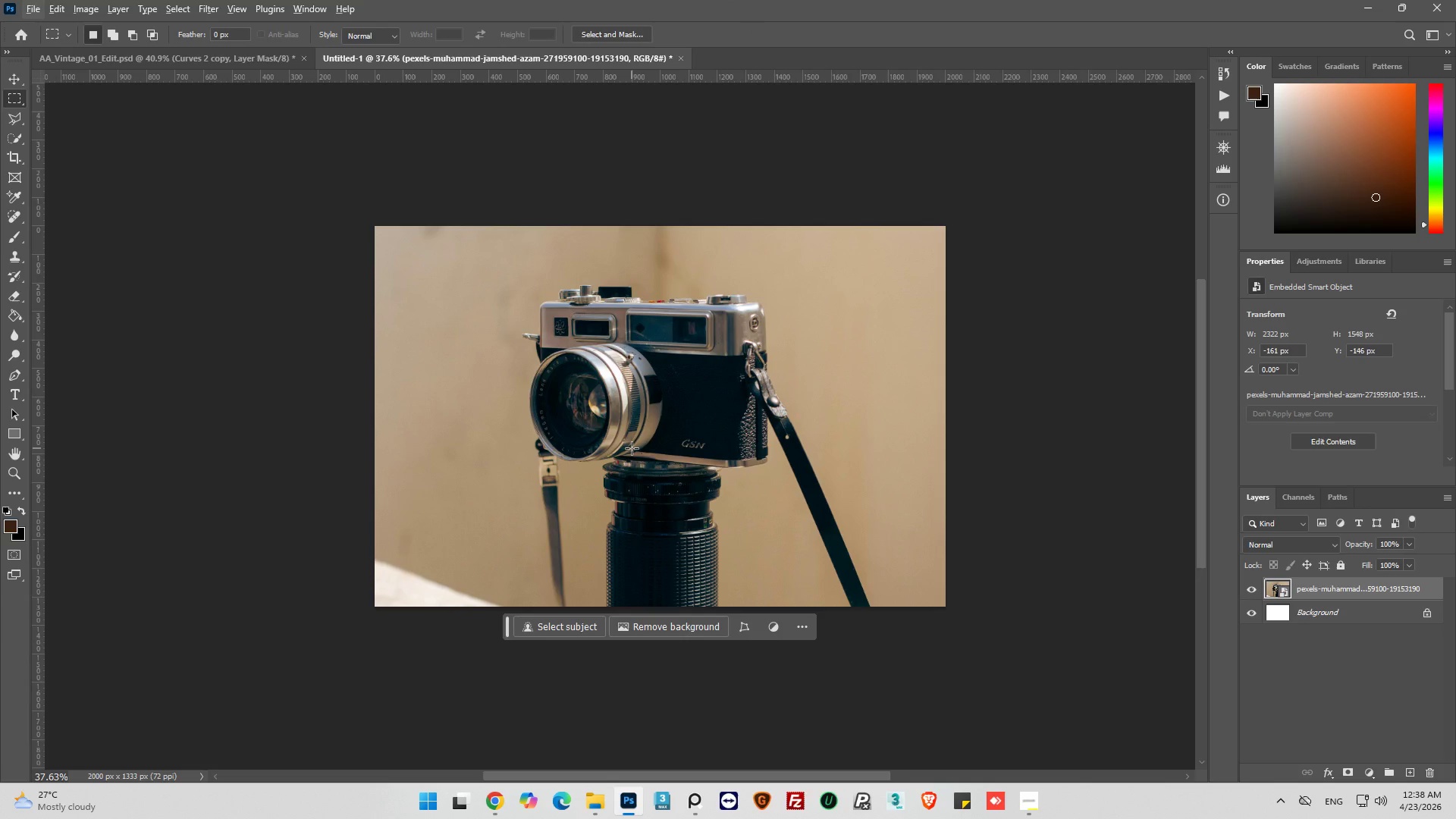 
wait(7.61)
 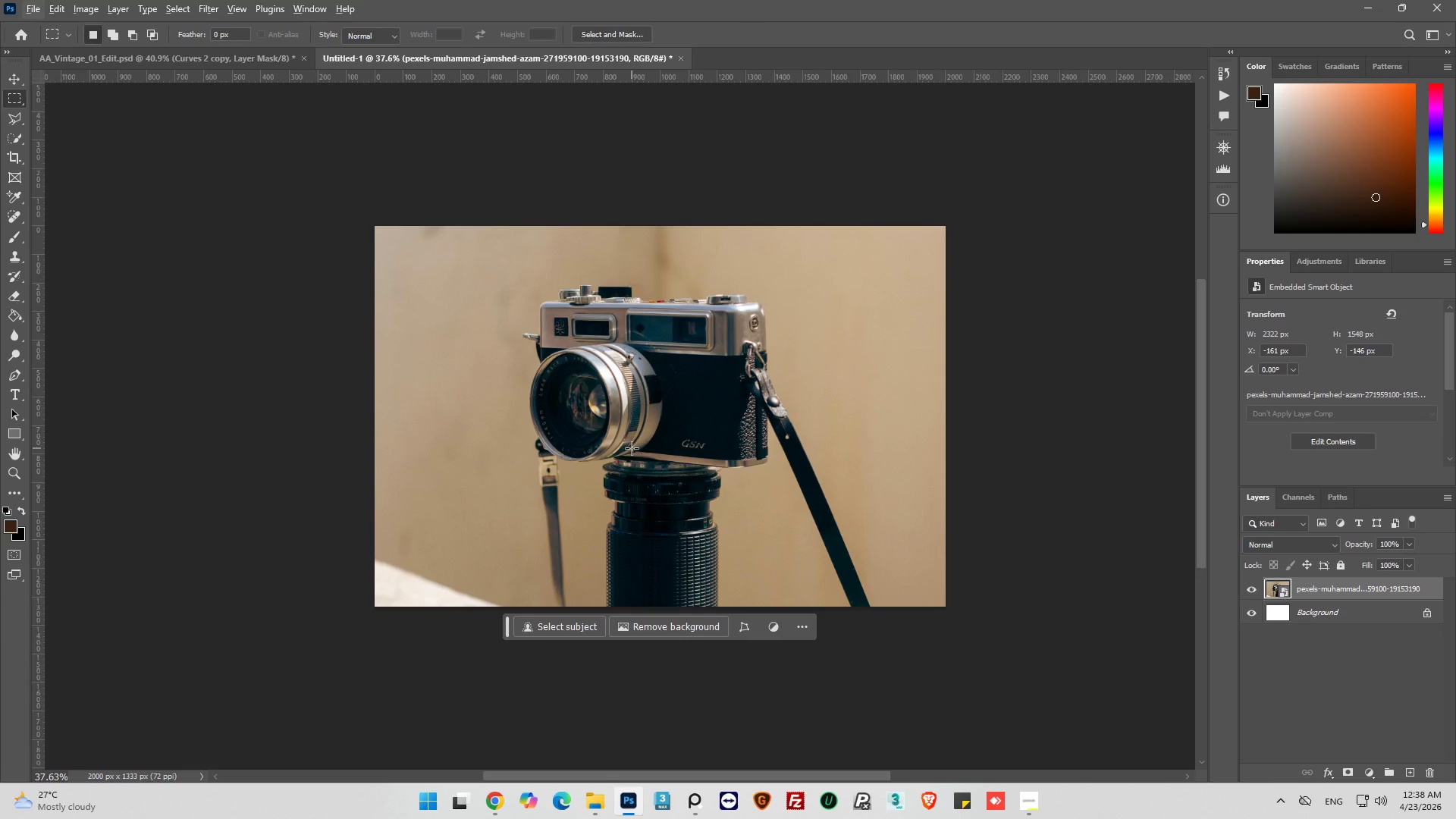 
hold_key(key=AltLeft, duration=0.67)
scroll: coordinate [645, 415], scroll_direction: up, amount: 4.0
 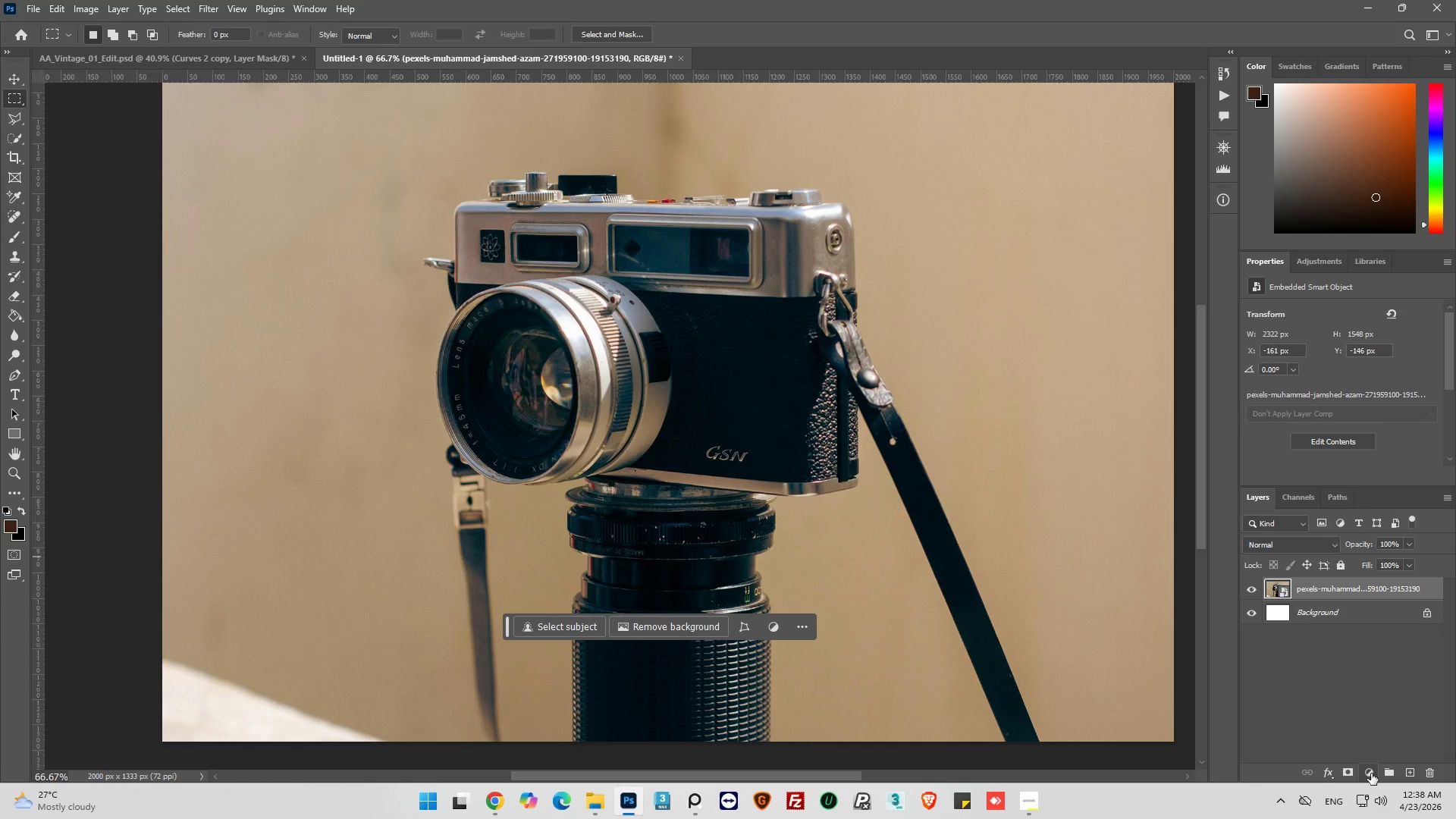 
left_click([1371, 773])
 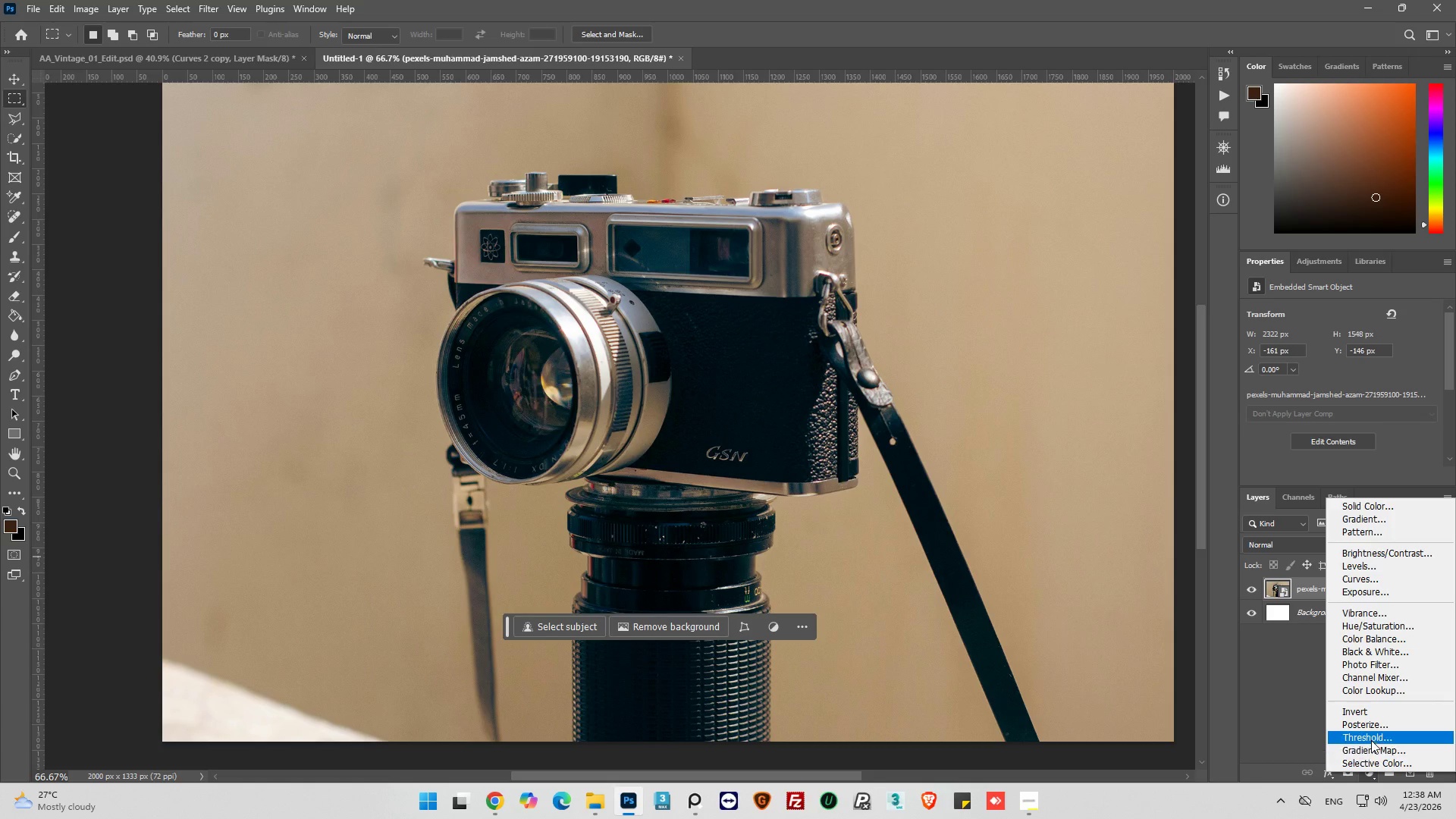 
left_click([1370, 737])
 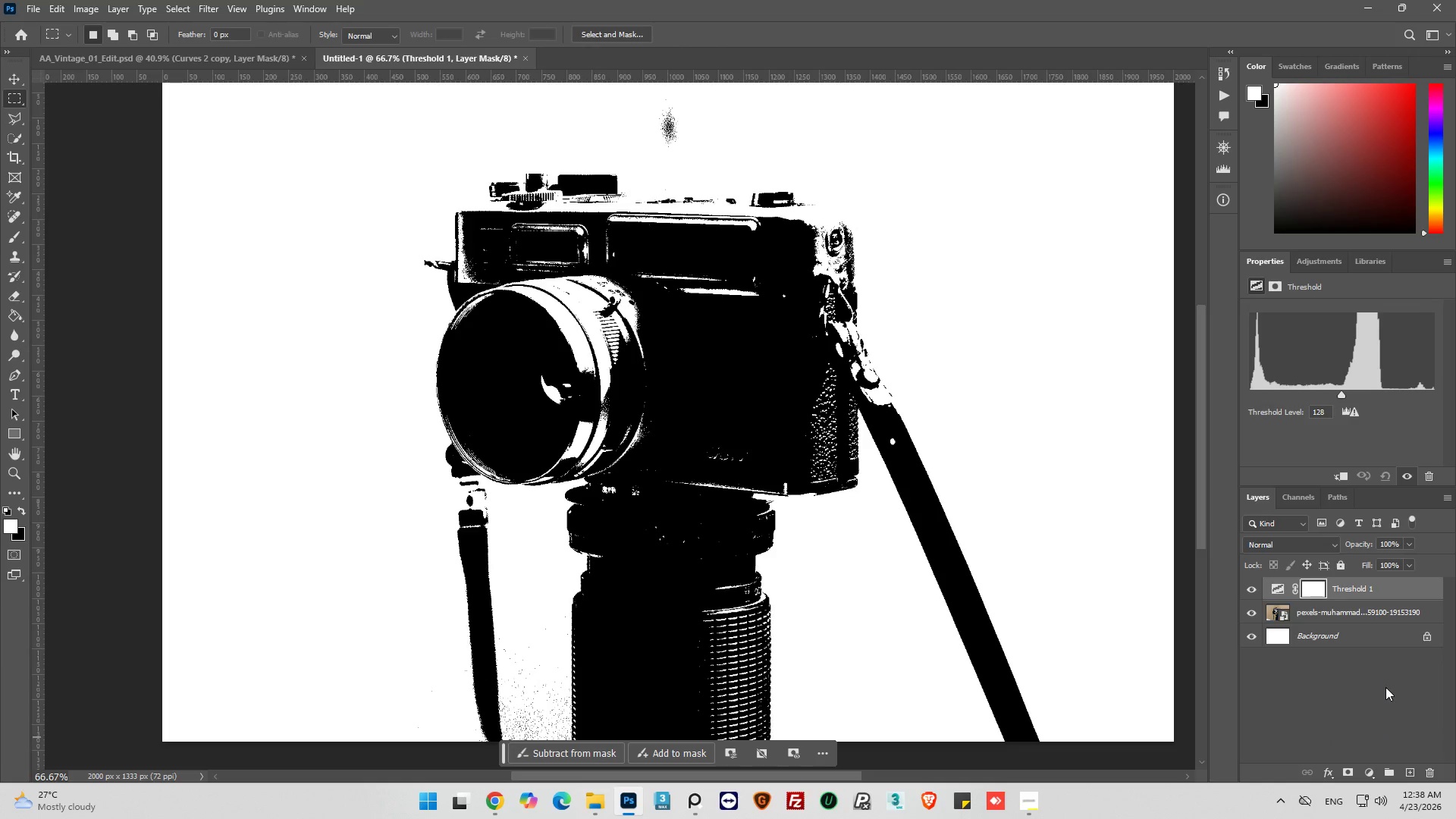 
wait(5.61)
 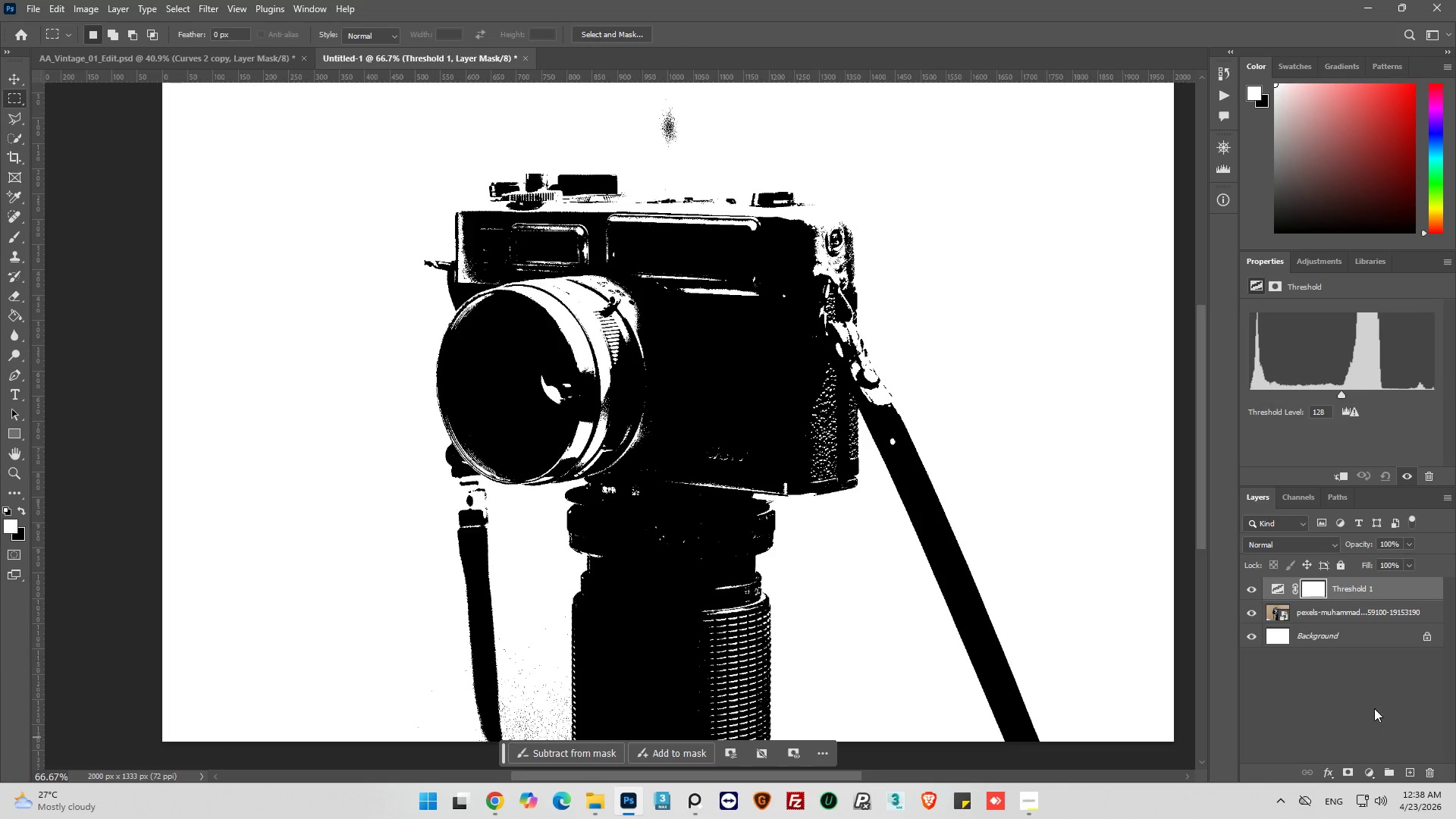 
left_click_drag(start_coordinate=[1341, 393], to_coordinate=[1254, 403])
 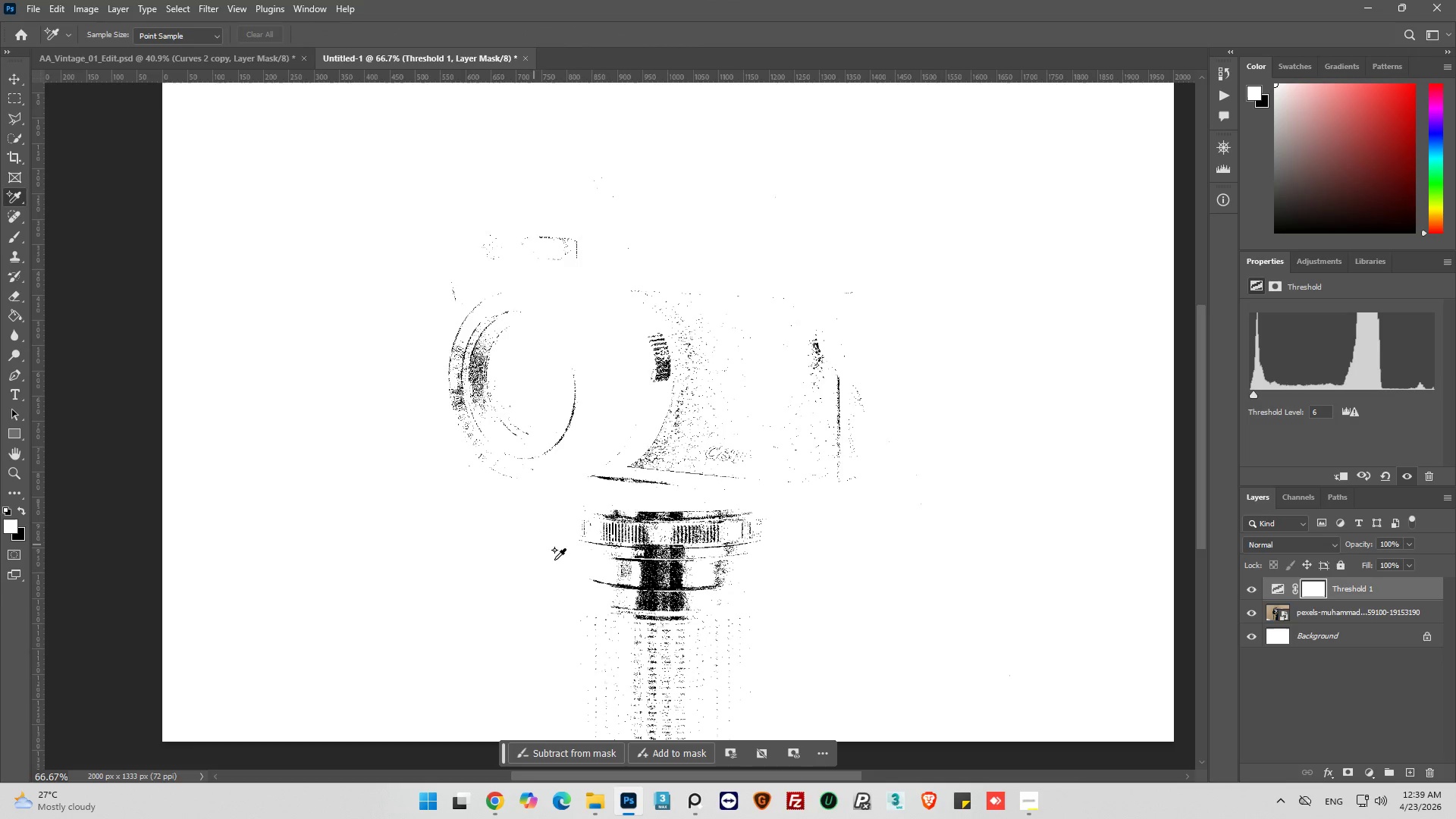 
hold_key(key=AltLeft, duration=1.28)
scroll: coordinate [676, 613], scroll_direction: up, amount: 17.0
 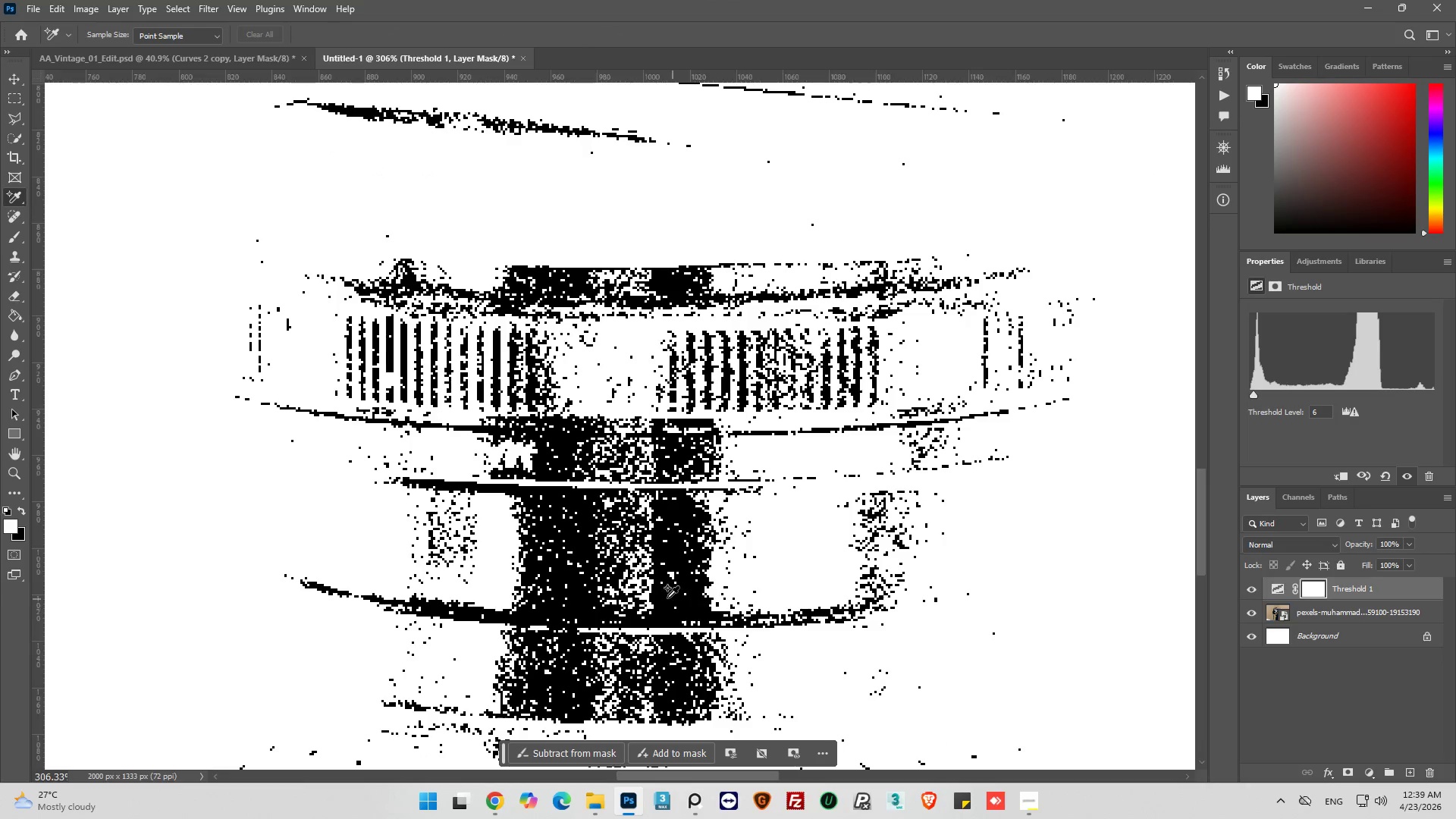 
left_click([664, 596])
 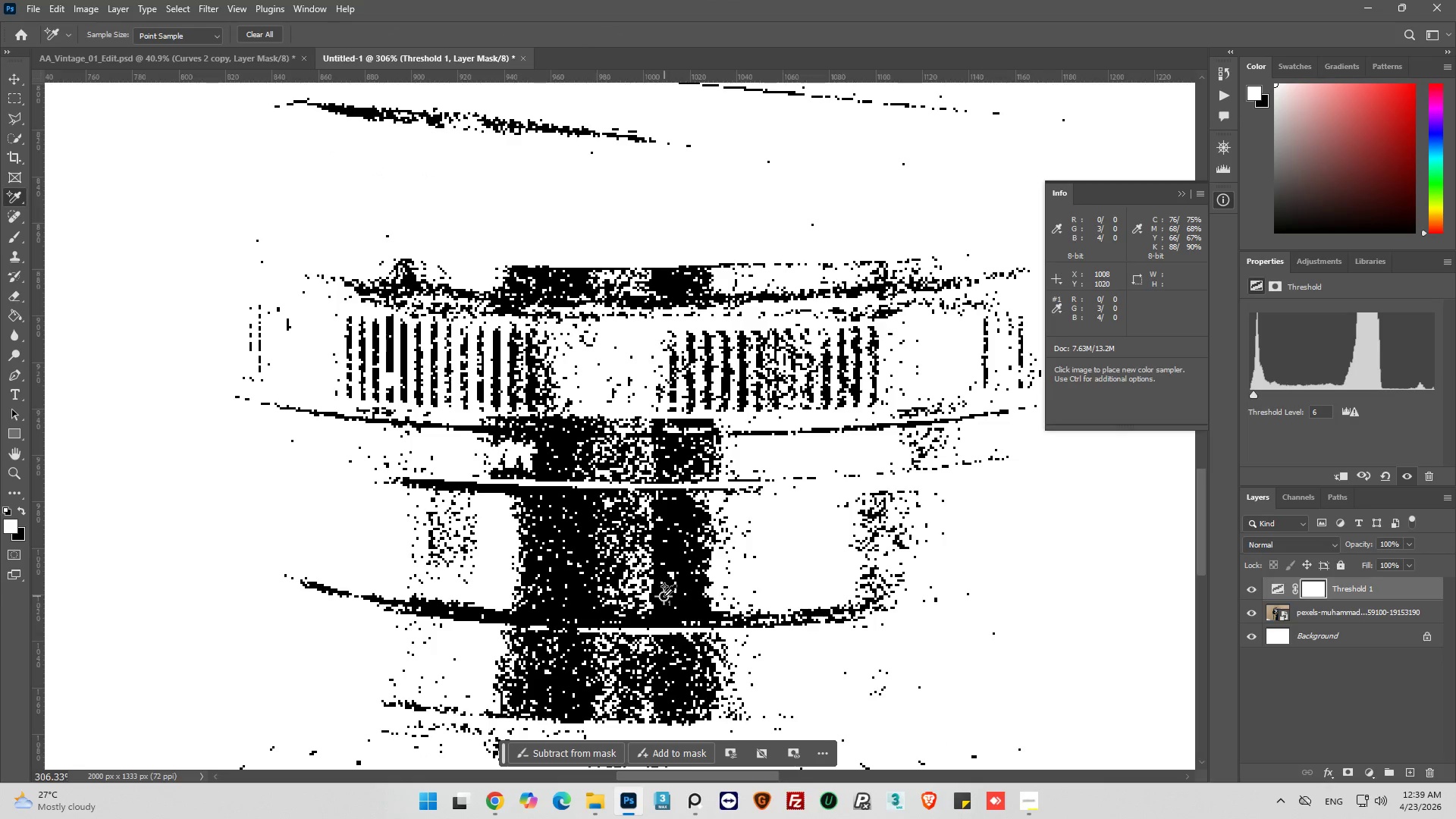 
hold_key(key=AltLeft, duration=0.56)
hold_key(key=AltLeft, duration=0.53)
hold_key(key=AltLeft, duration=0.39)
scroll: coordinate [689, 578], scroll_direction: down, amount: 28.0
 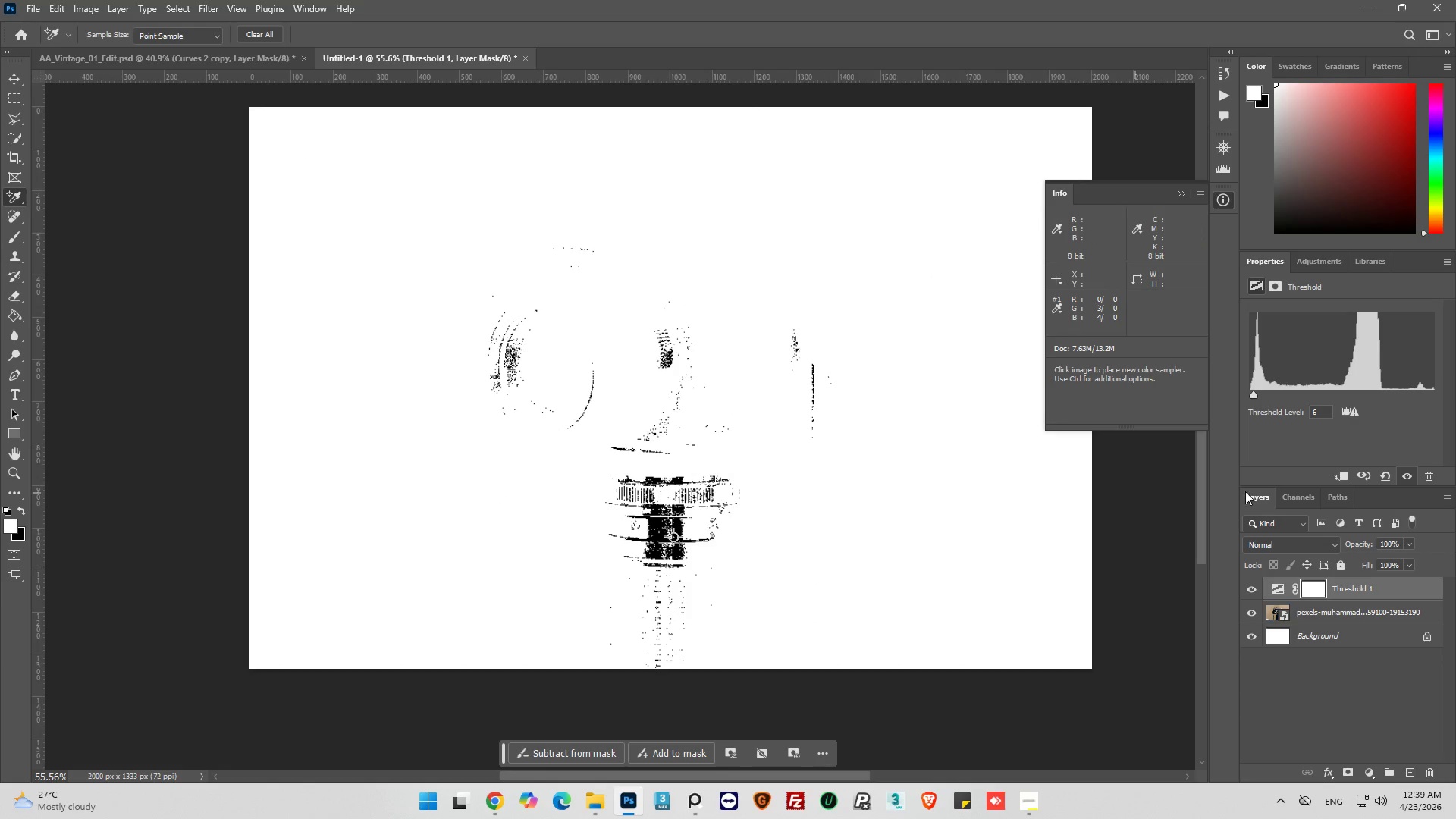 
left_click_drag(start_coordinate=[1252, 396], to_coordinate=[1430, 379])
 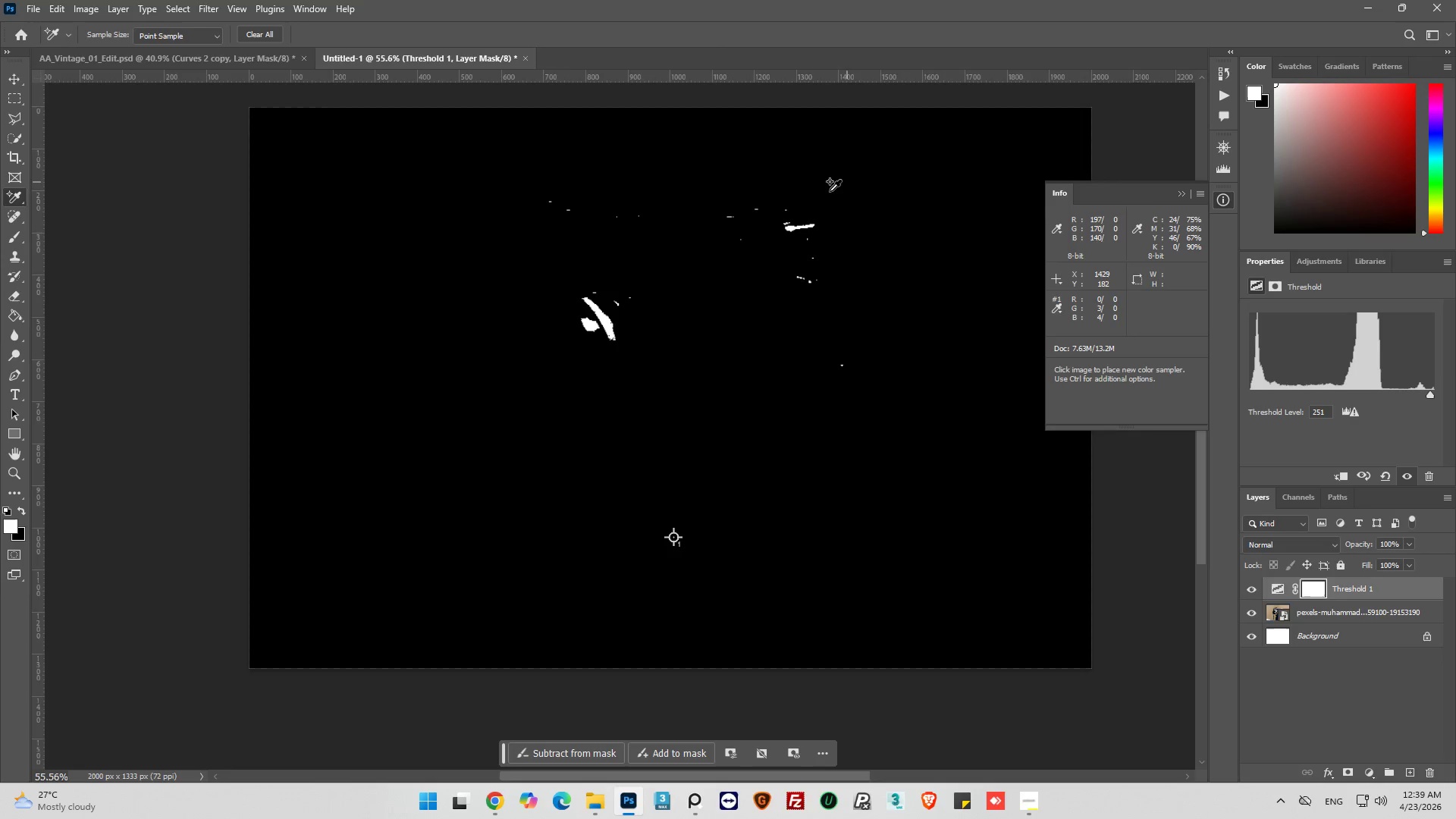 
hold_key(key=AltLeft, duration=1.16)
scroll: coordinate [781, 273], scroll_direction: up, amount: 18.0
 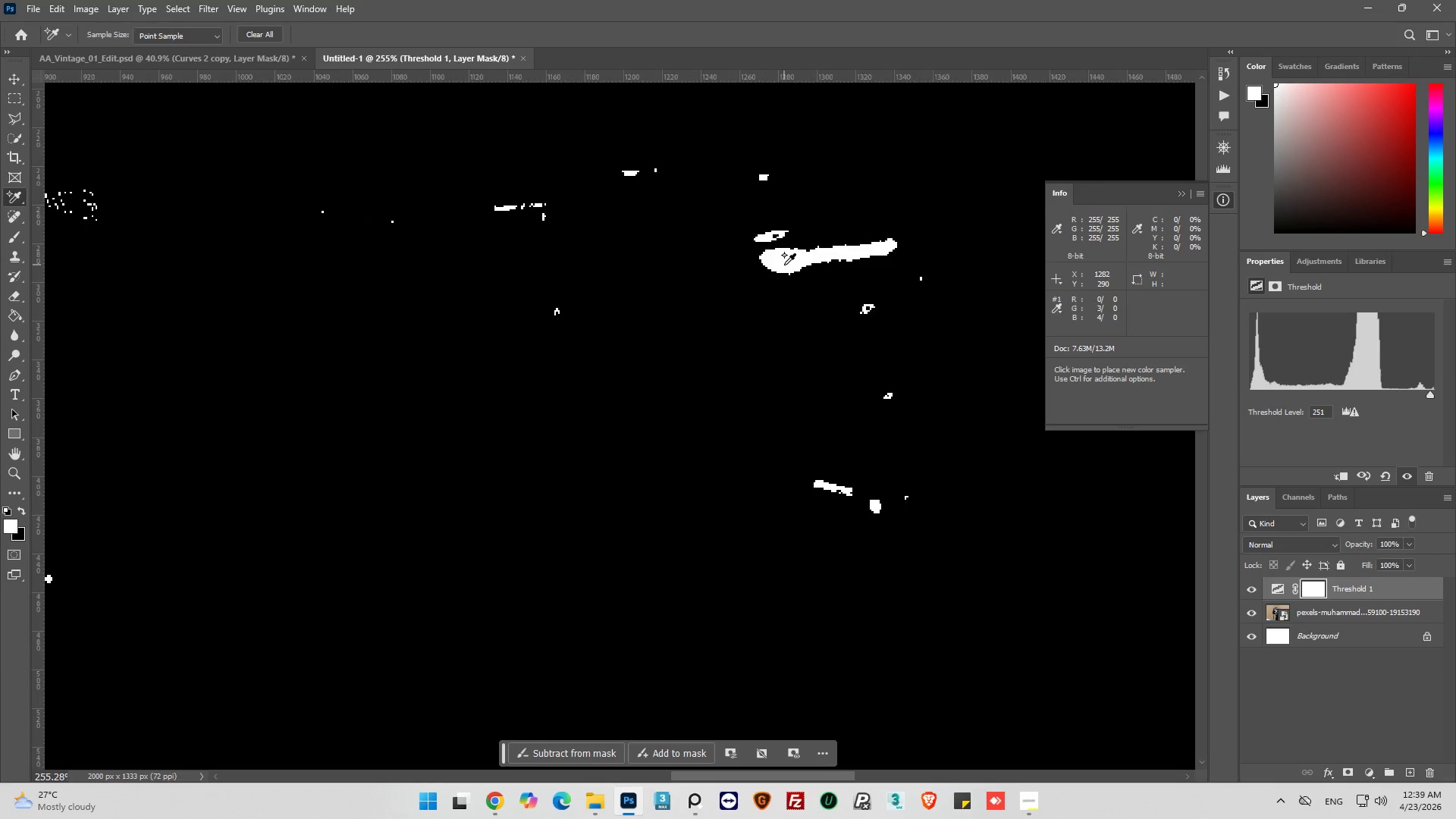 
left_click([786, 259])
 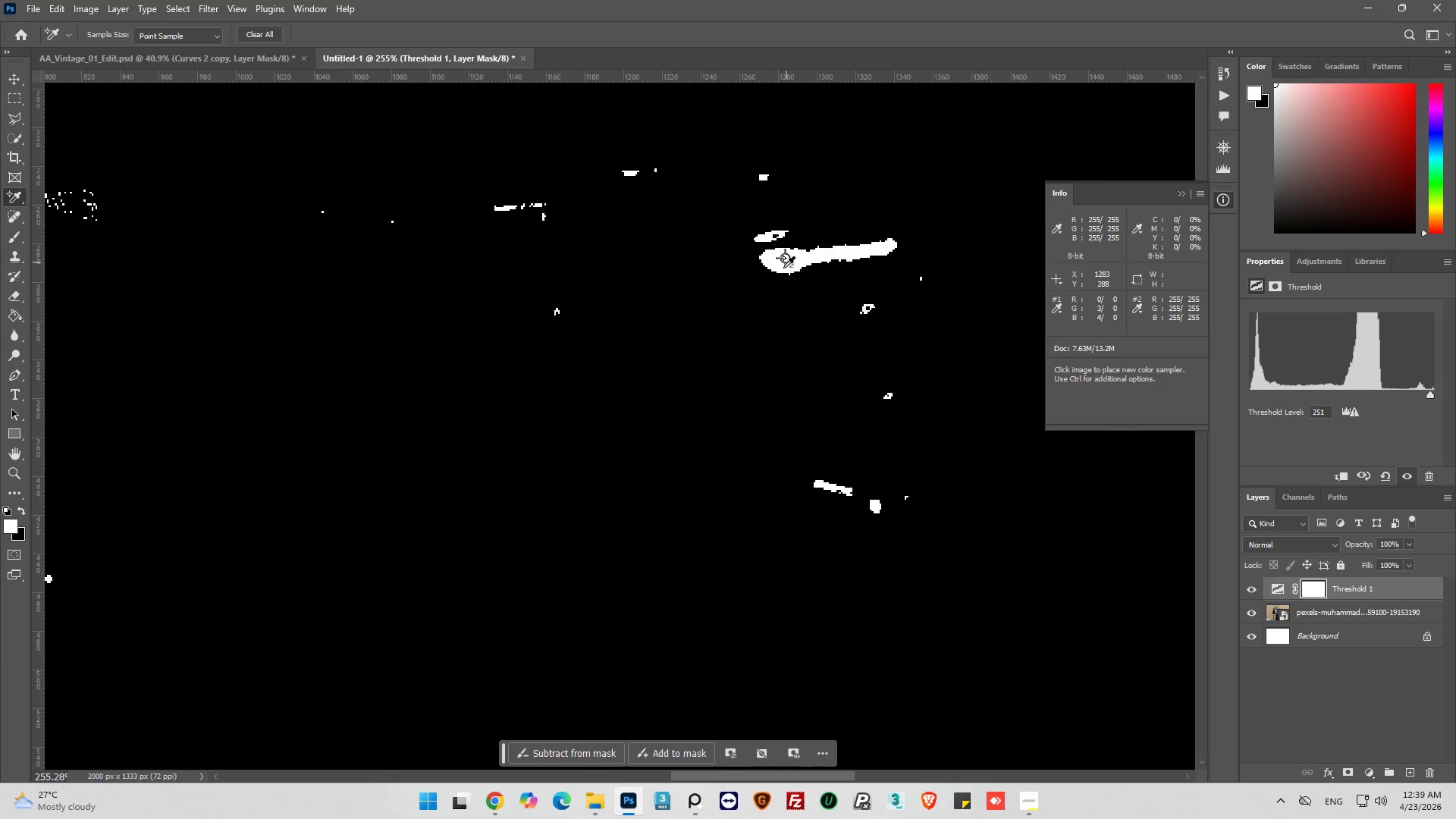 
hold_key(key=AltLeft, duration=0.67)
hold_key(key=AltLeft, duration=0.41)
scroll: coordinate [747, 331], scroll_direction: down, amount: 22.0
 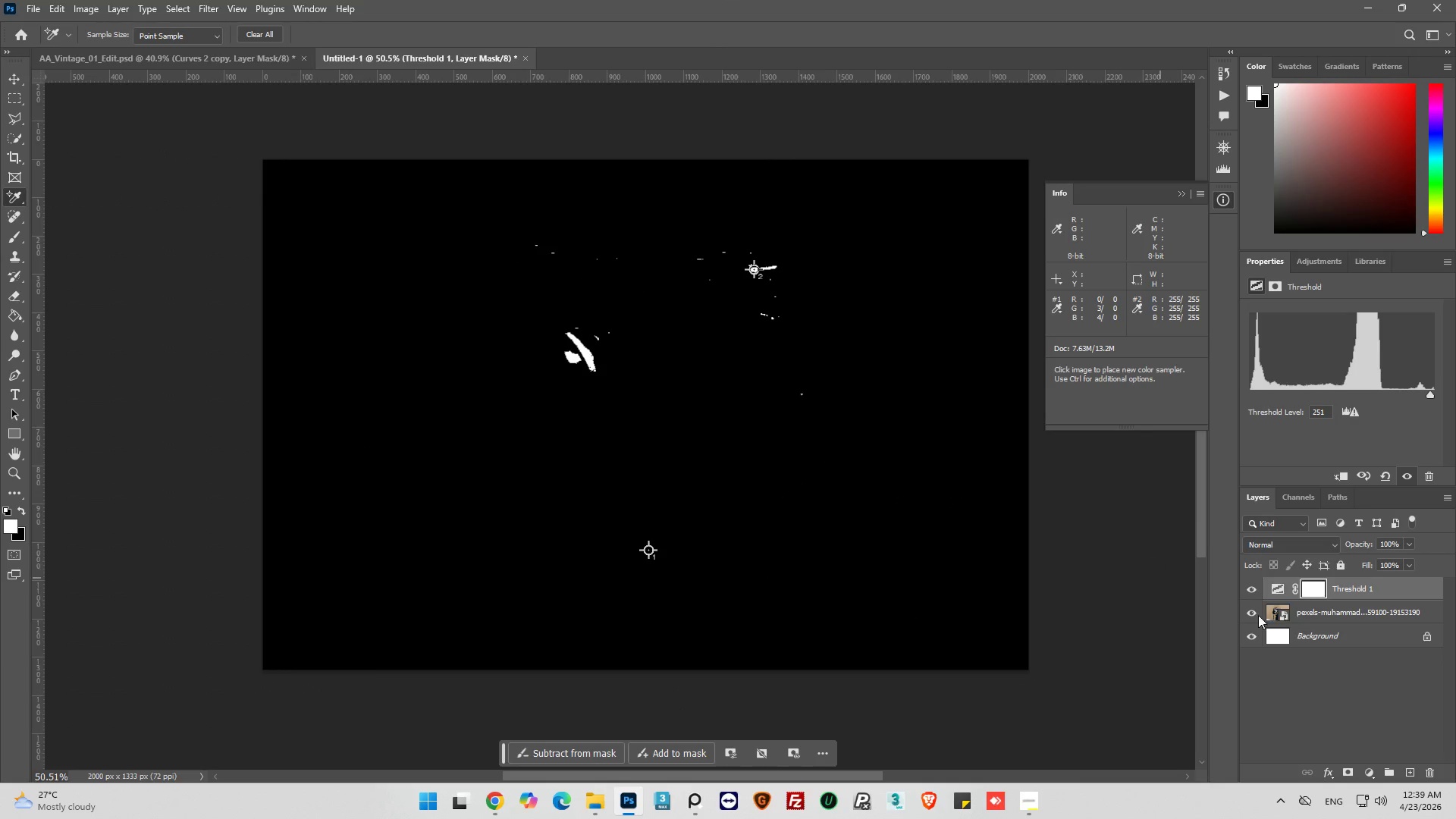 
left_click([1285, 589])
 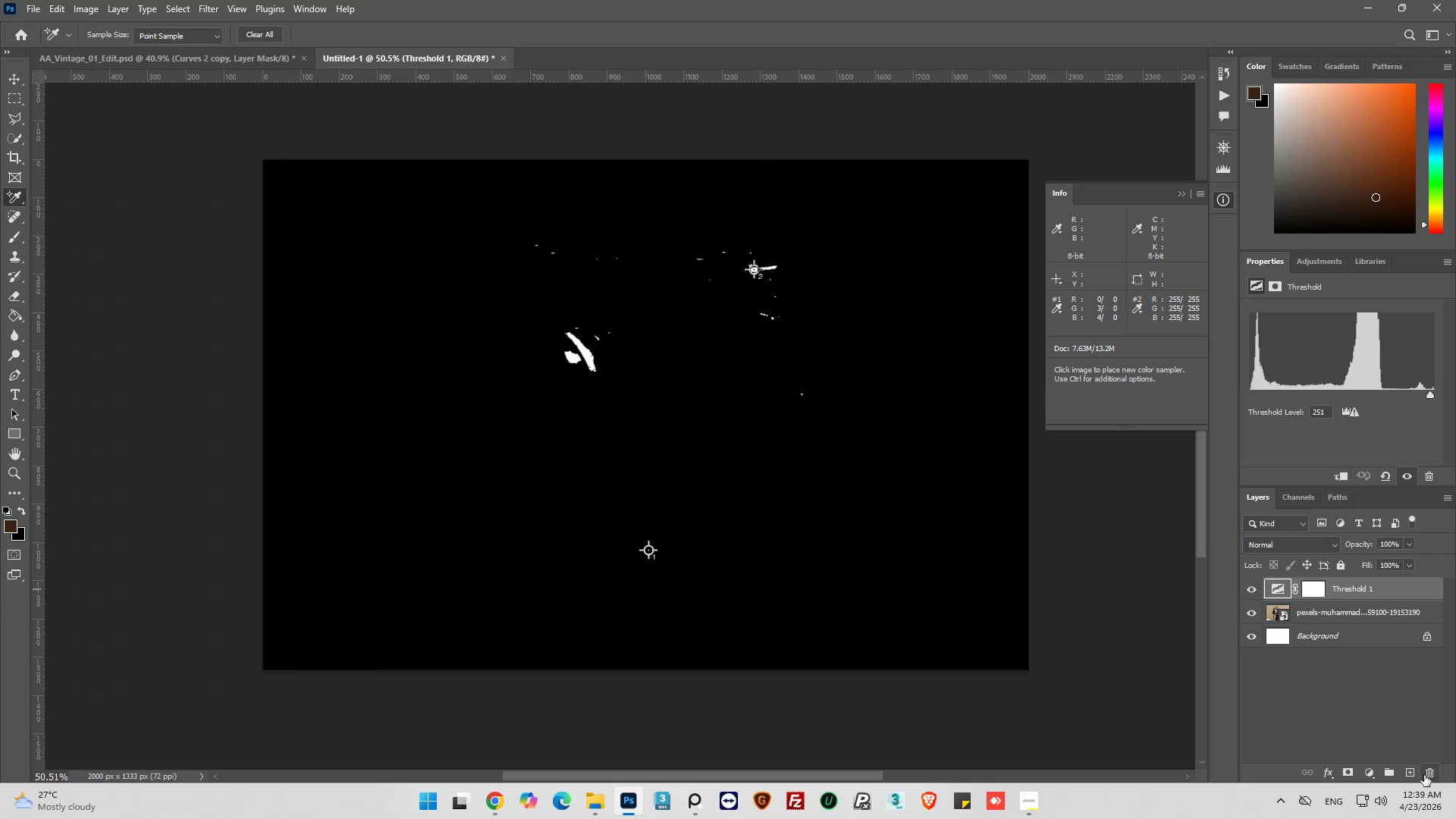 
left_click([1426, 776])
 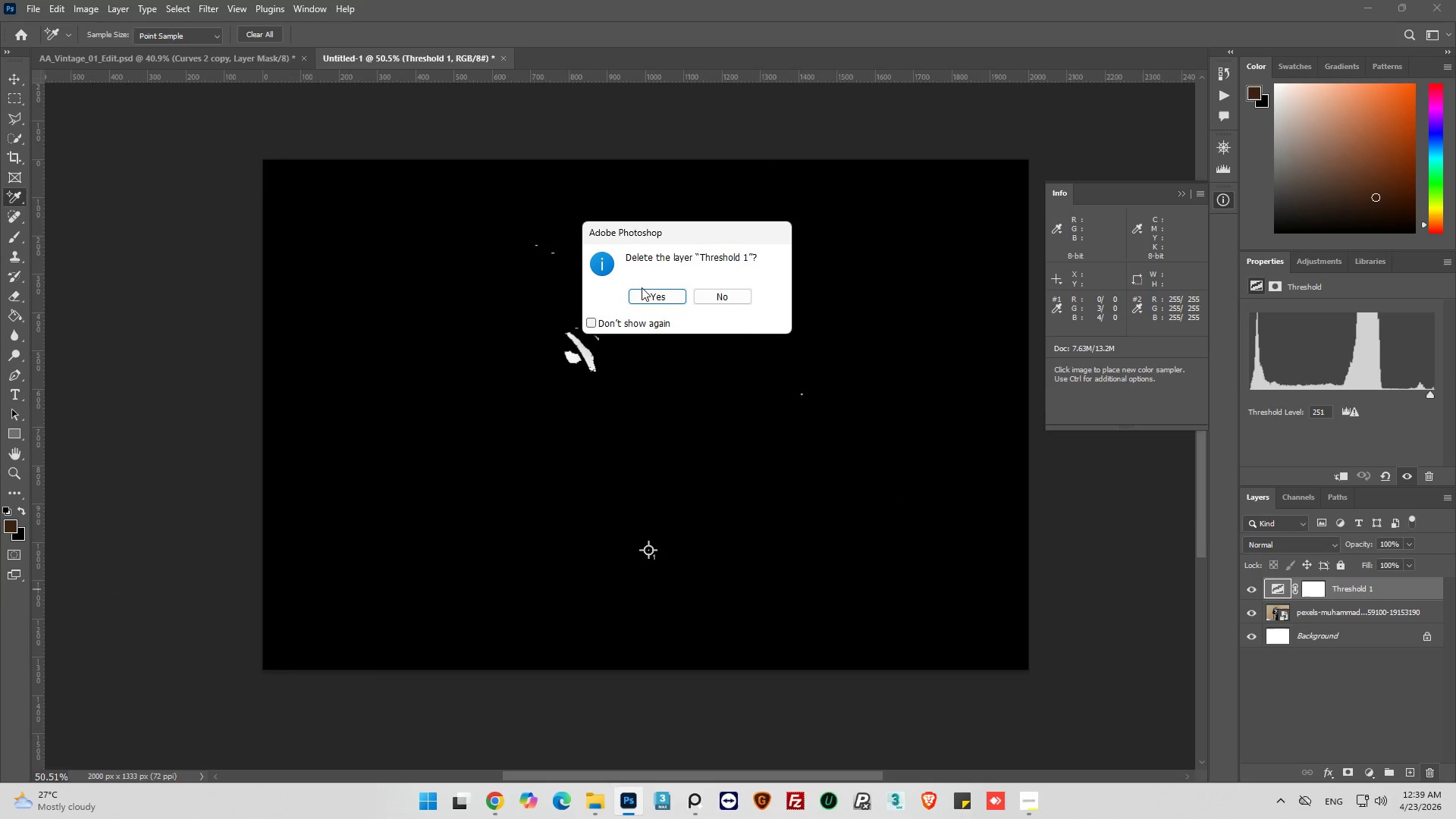 
left_click([649, 301])
 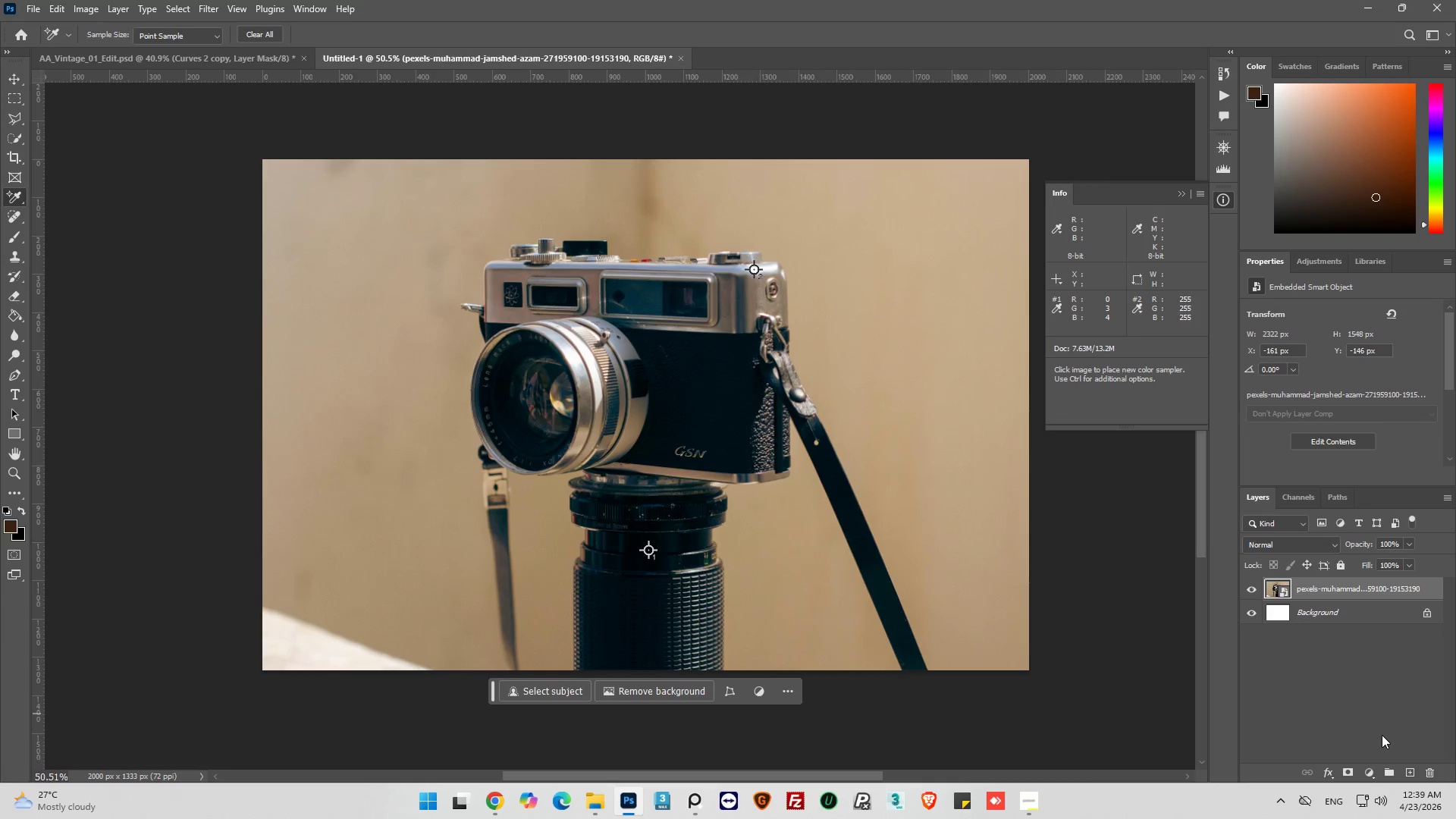 
wait(9.25)
 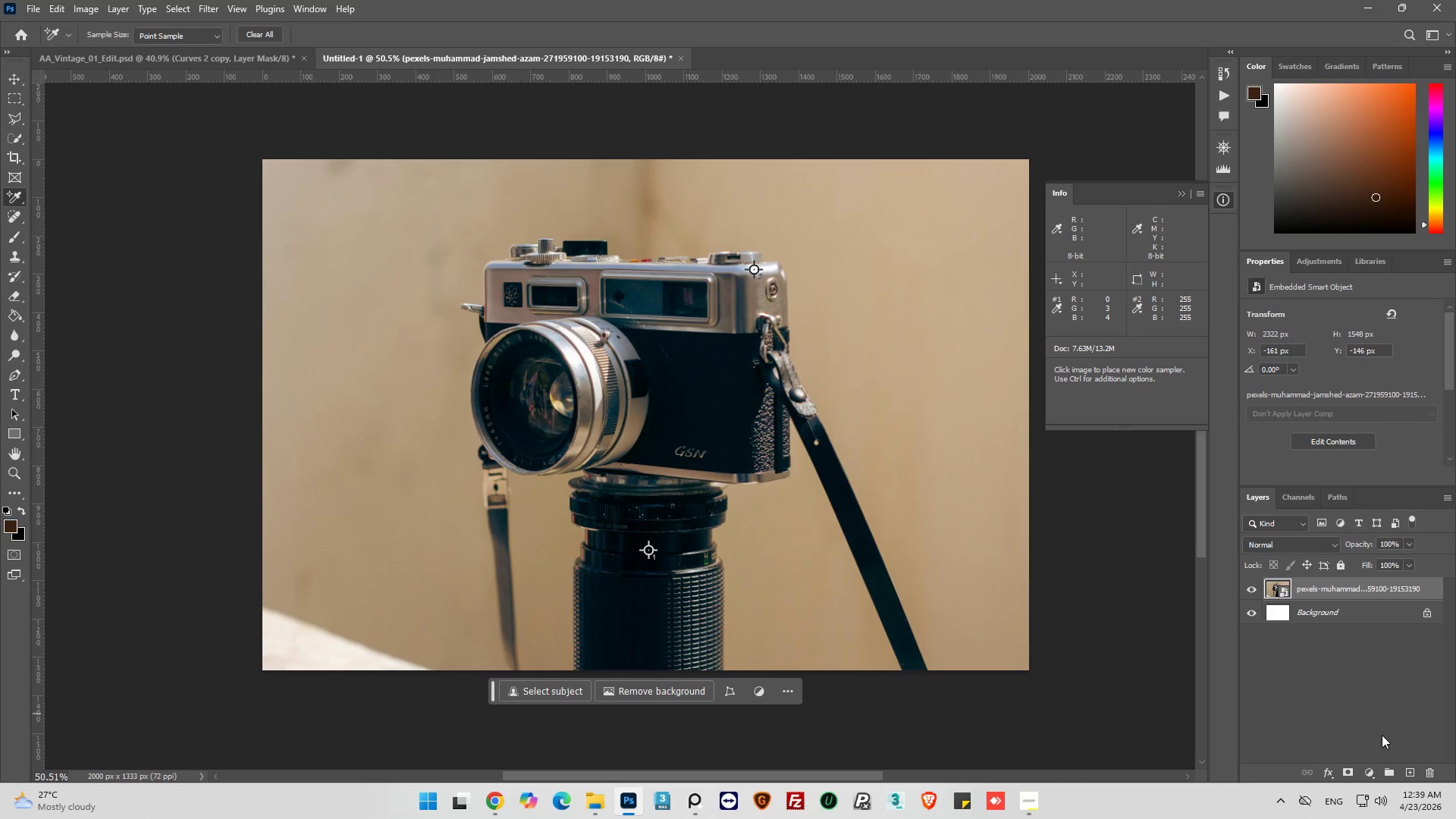 
left_click([1363, 772])
 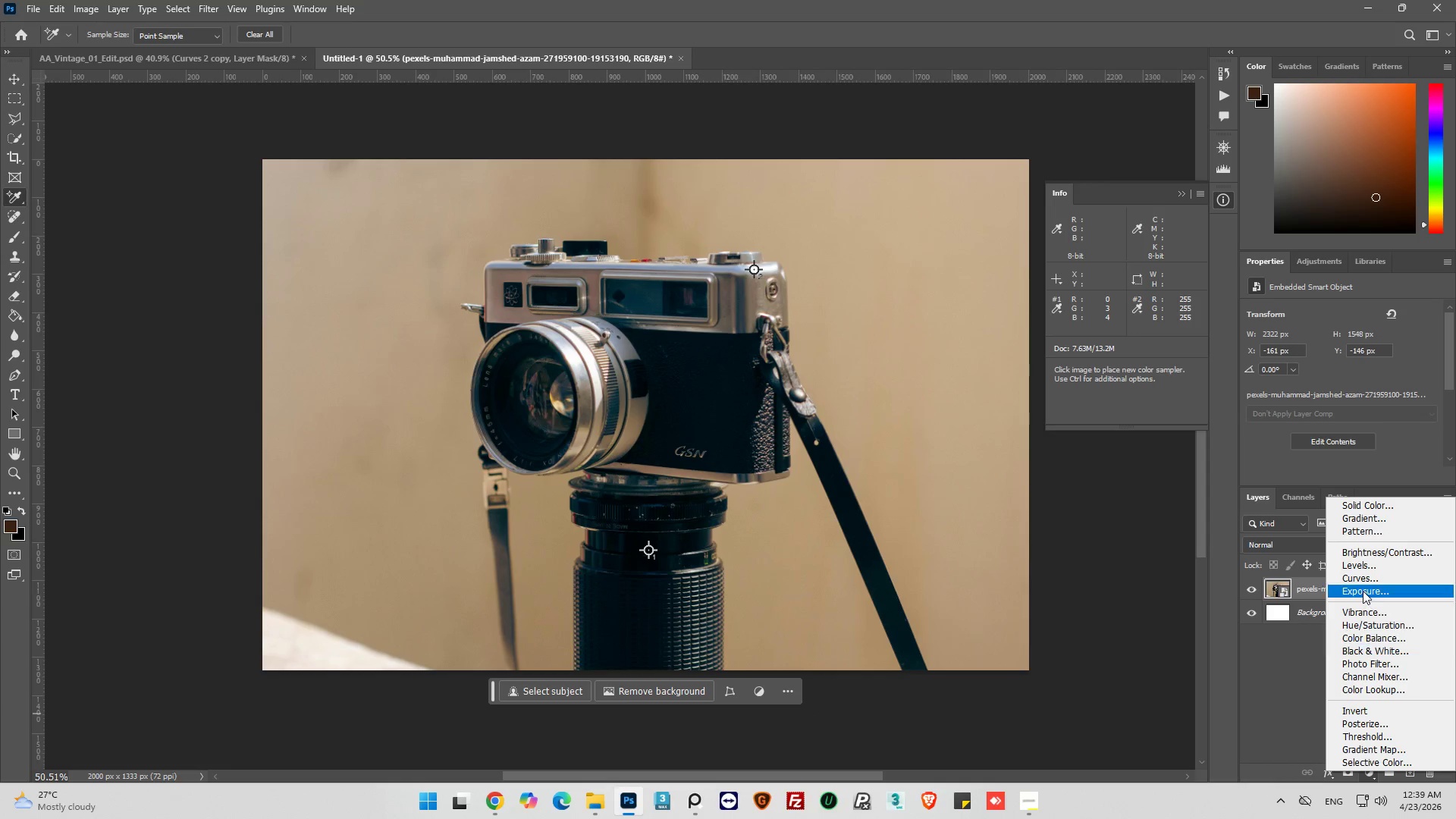 
left_click([1363, 579])
 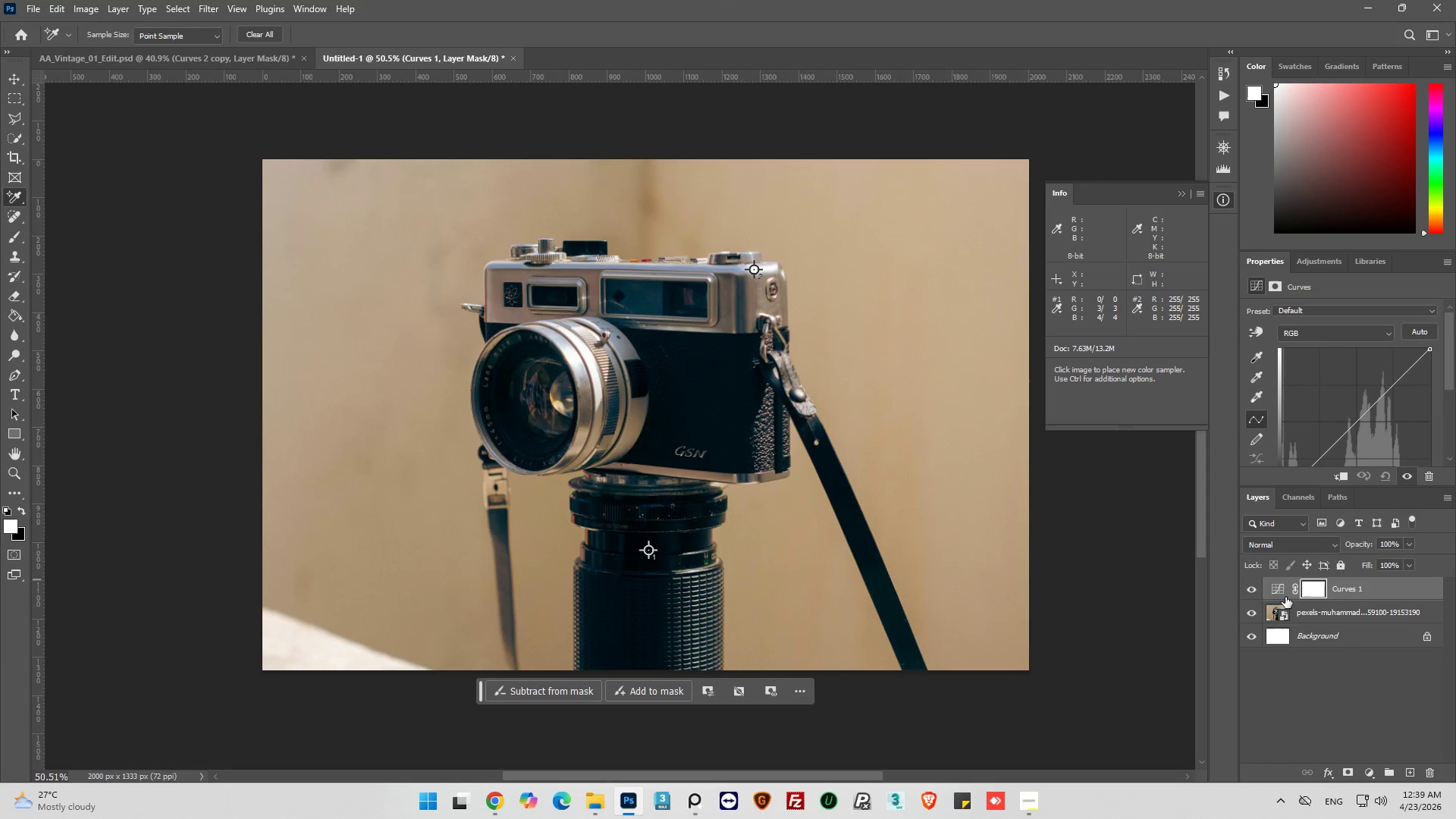 
left_click([1280, 585])
 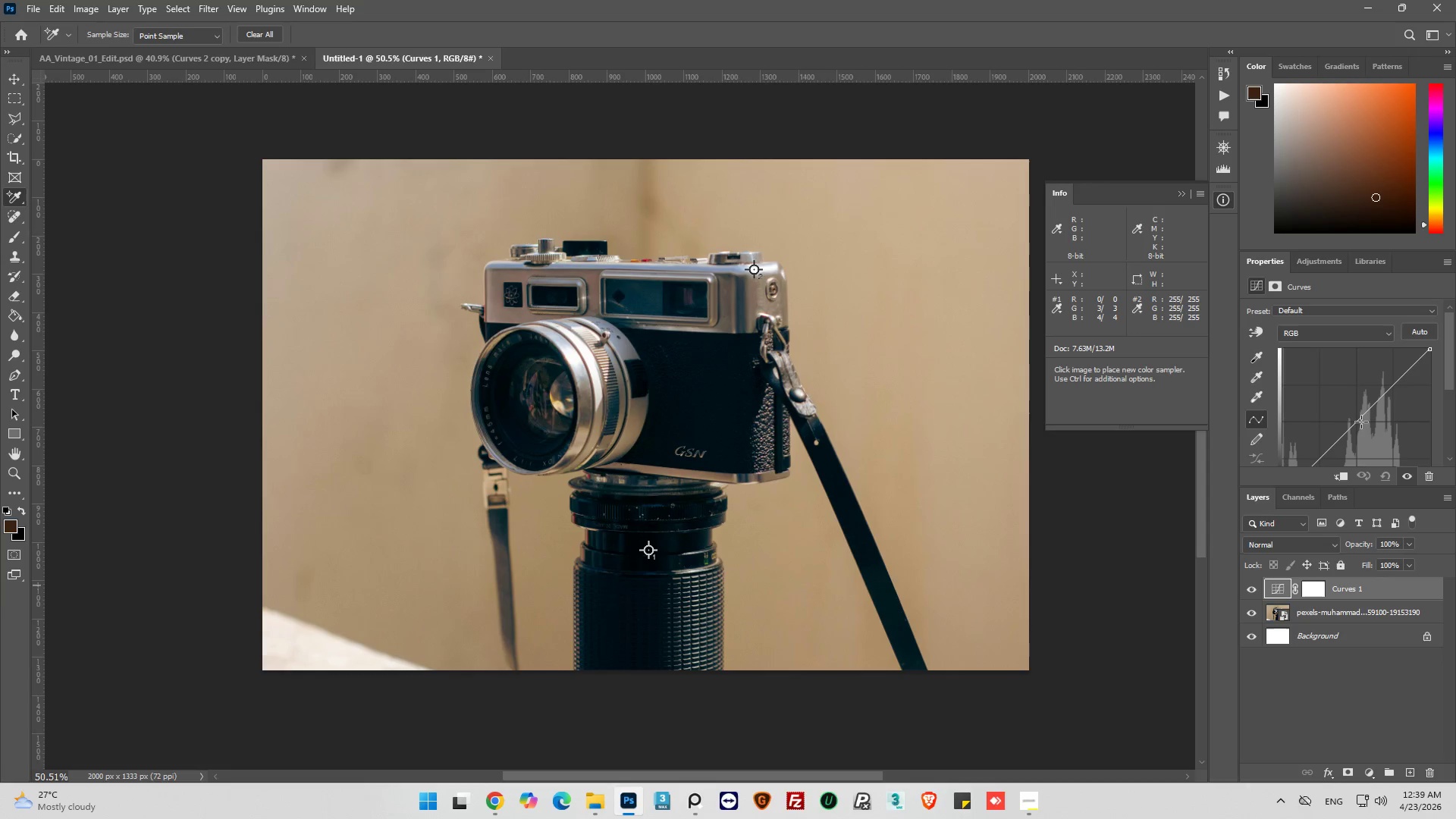 
wait(5.88)
 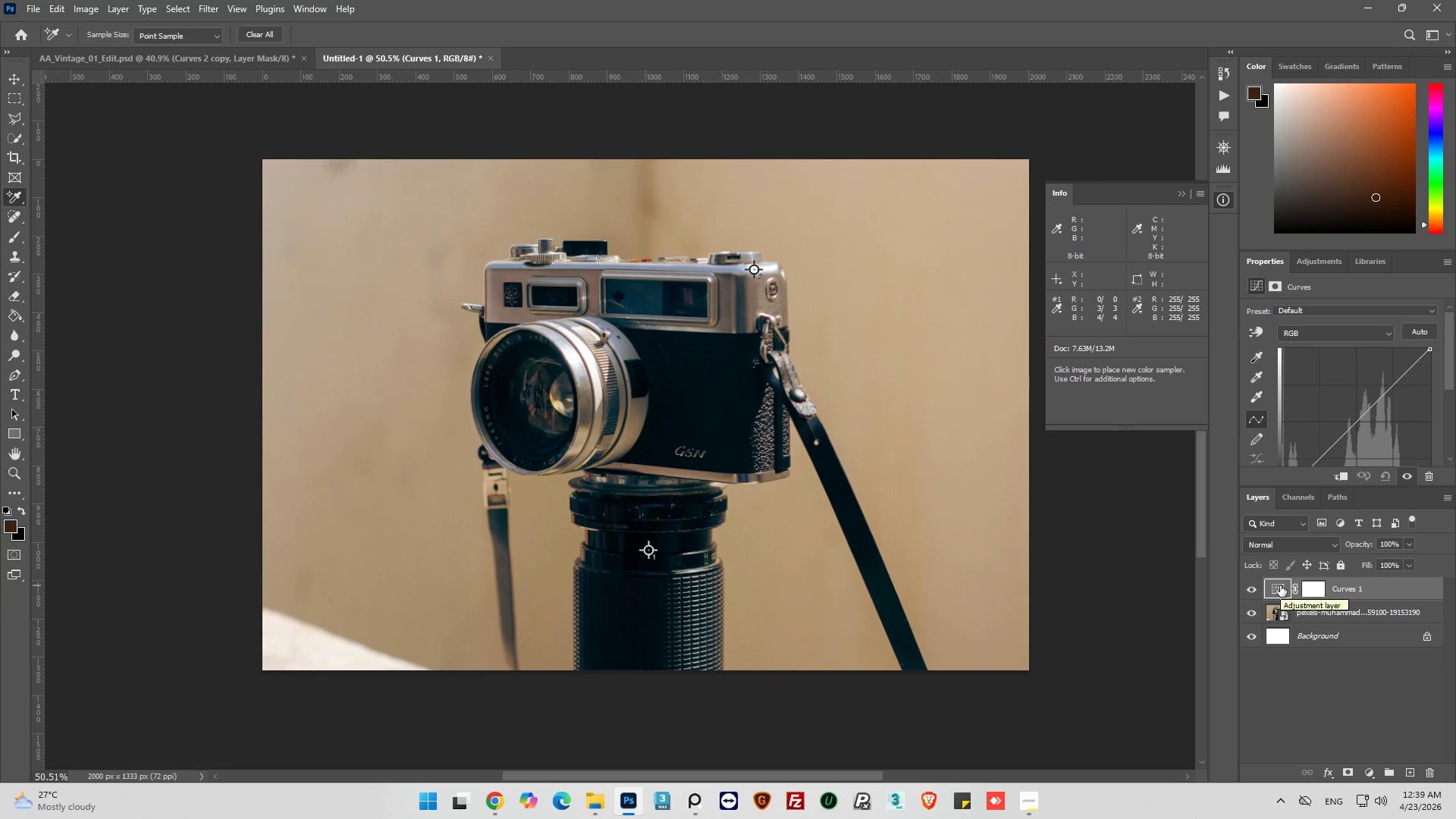 
scroll: coordinate [1326, 420], scroll_direction: down, amount: 1.0
 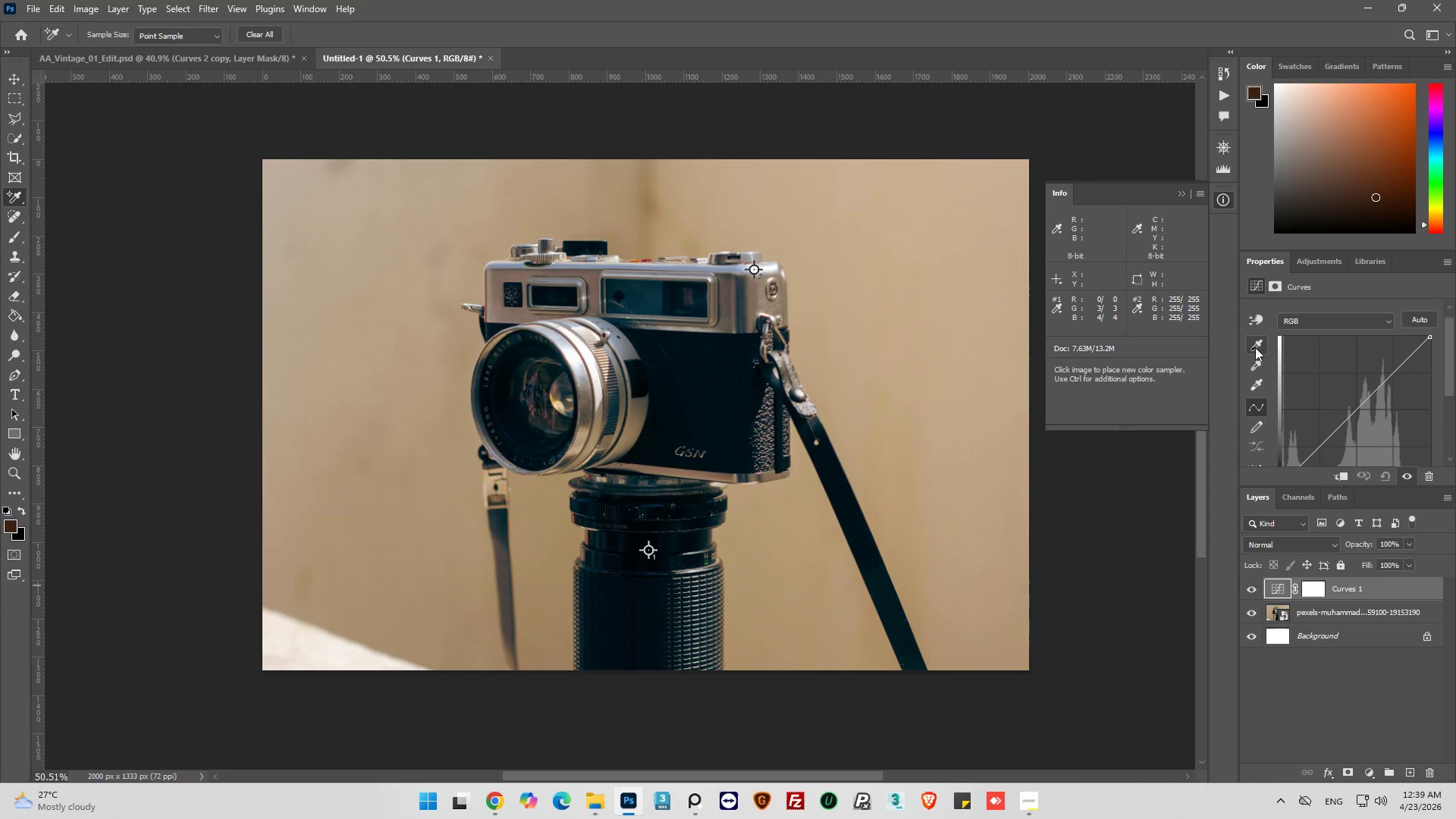 
left_click([1255, 347])
 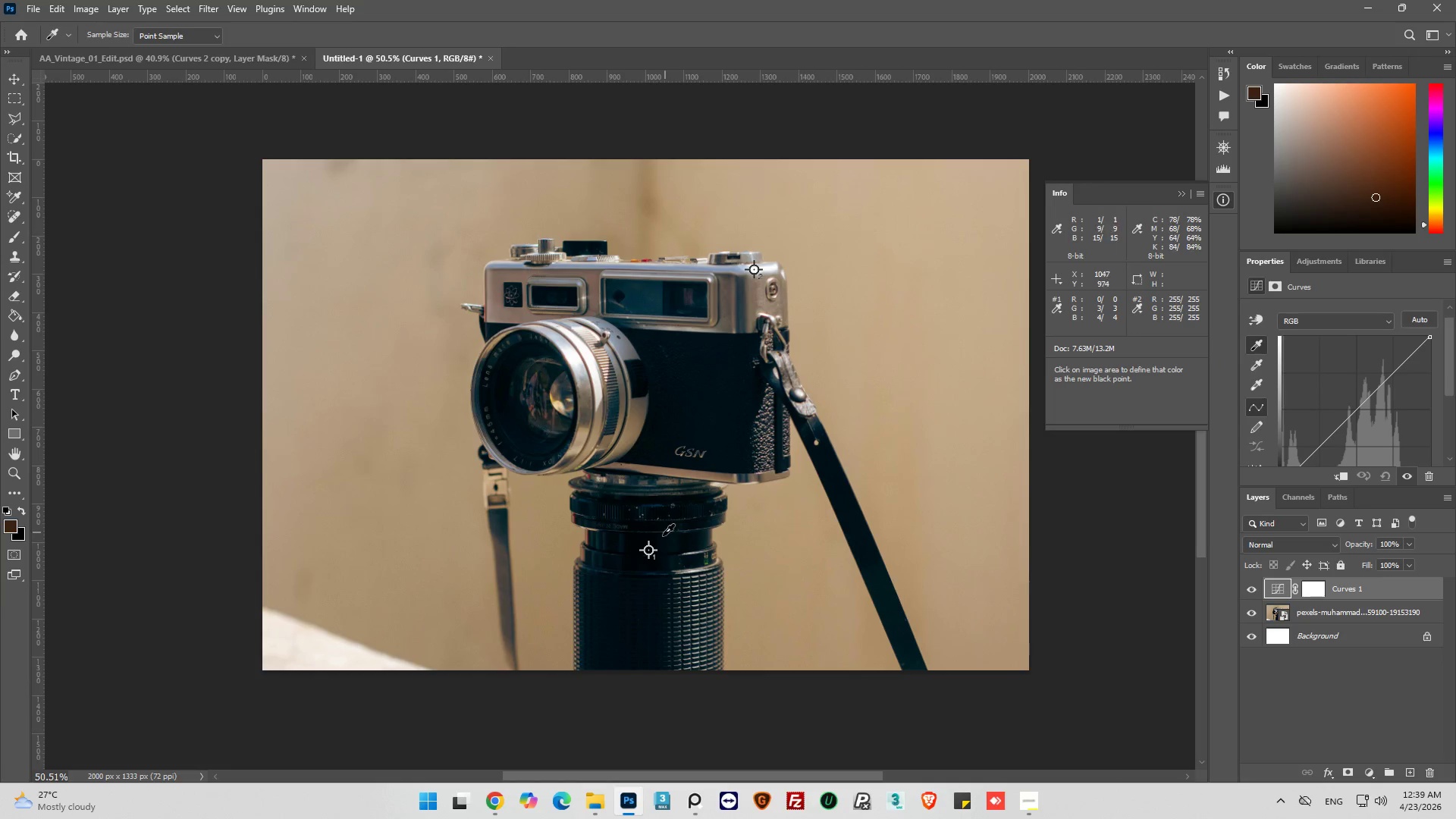 
hold_key(key=AltLeft, duration=1.0)
scroll: coordinate [648, 568], scroll_direction: up, amount: 9.0
 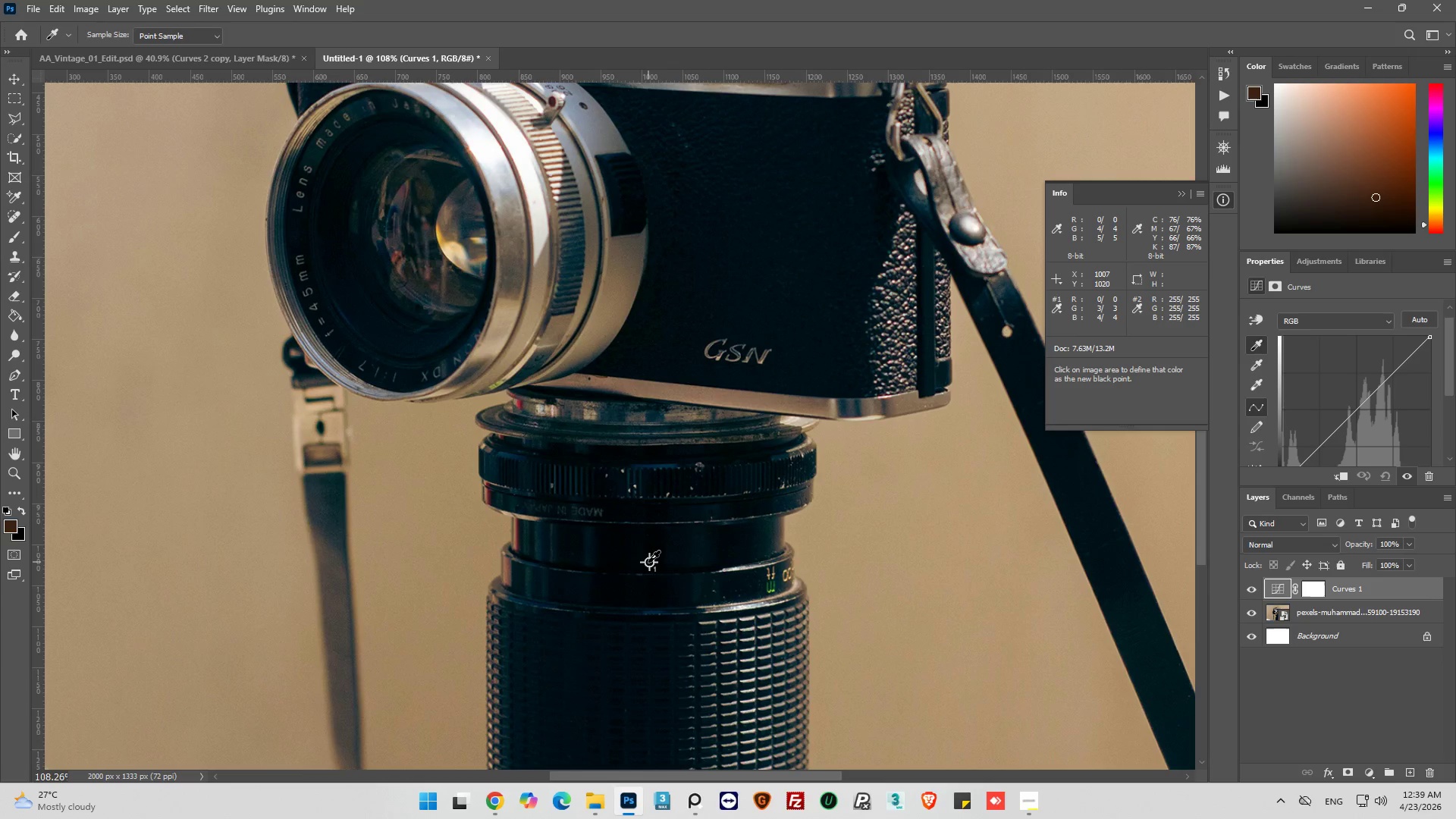 
left_click([648, 562])
 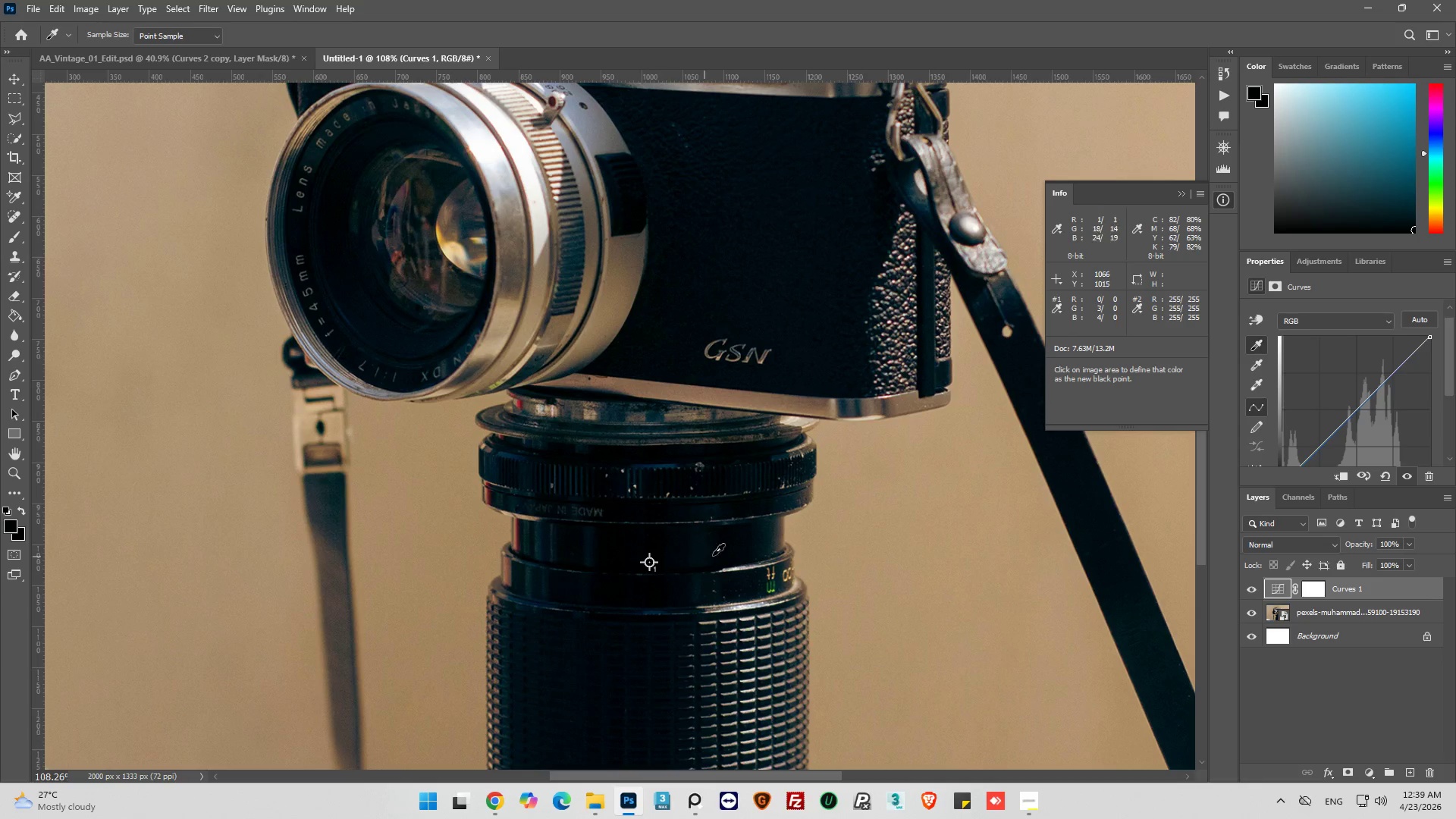 
hold_key(key=AltLeft, duration=0.66)
scroll: coordinate [639, 497], scroll_direction: down, amount: 8.0
 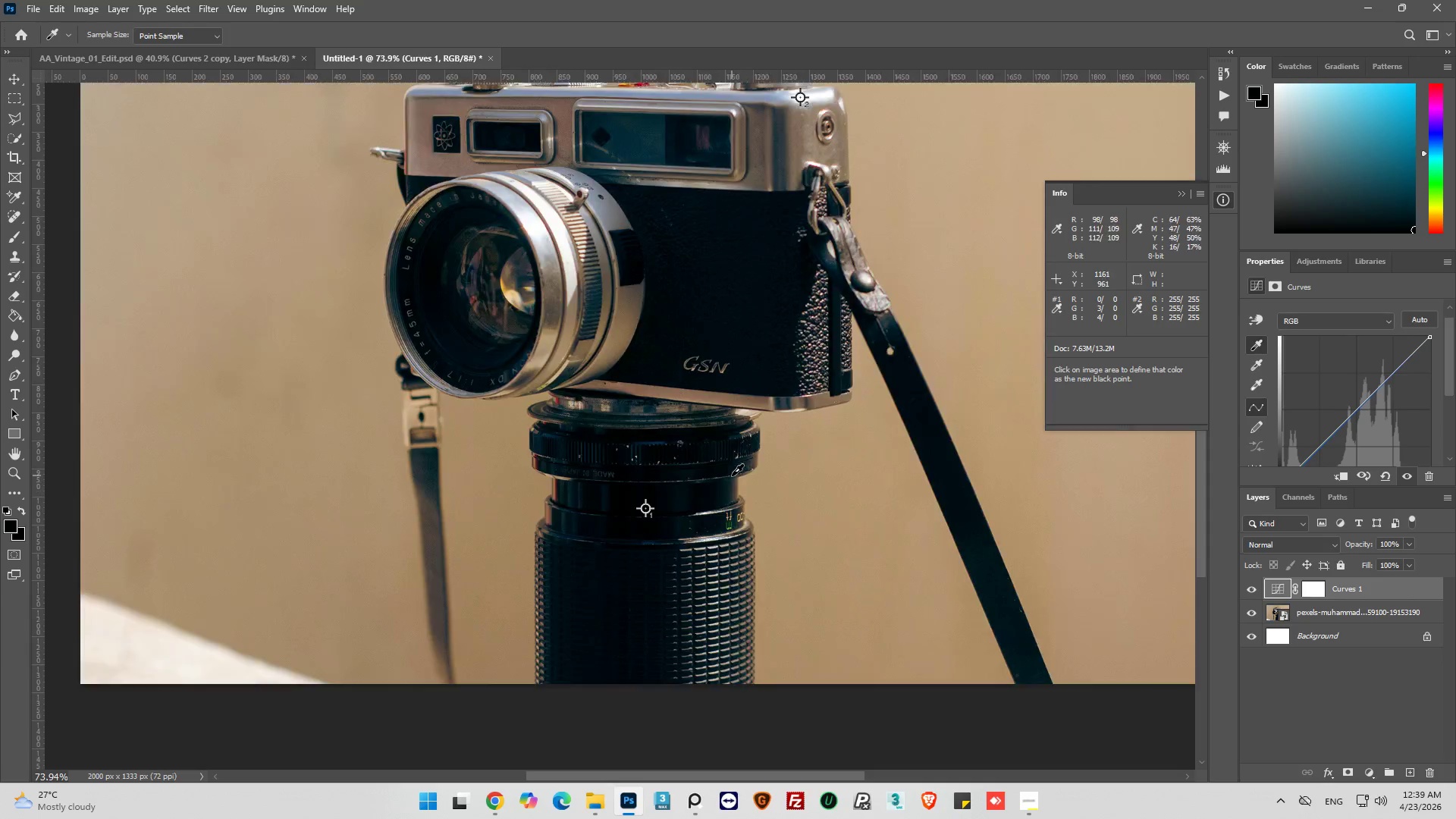 
scroll: coordinate [767, 466], scroll_direction: up, amount: 11.0
 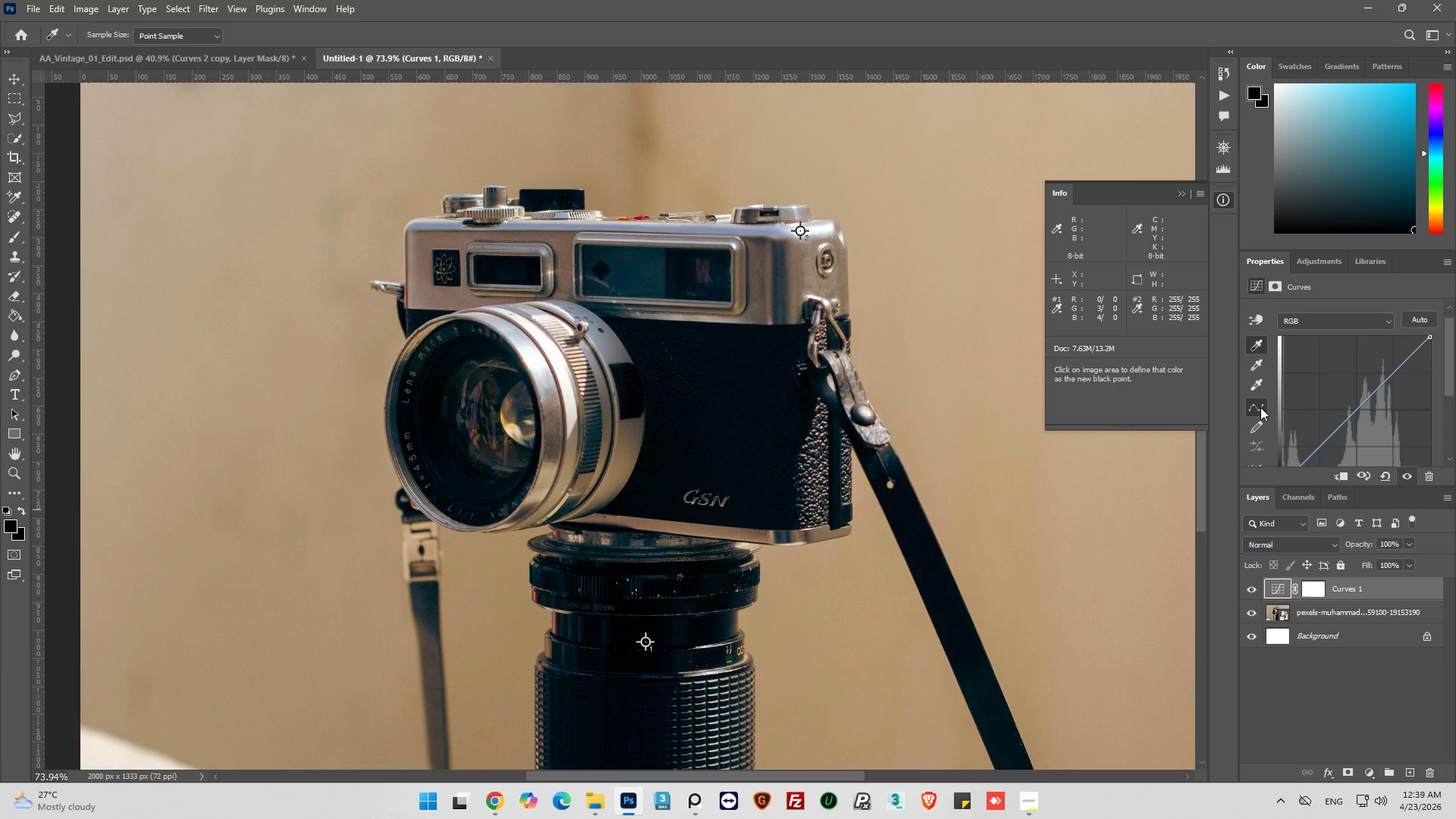 
left_click([1254, 383])
 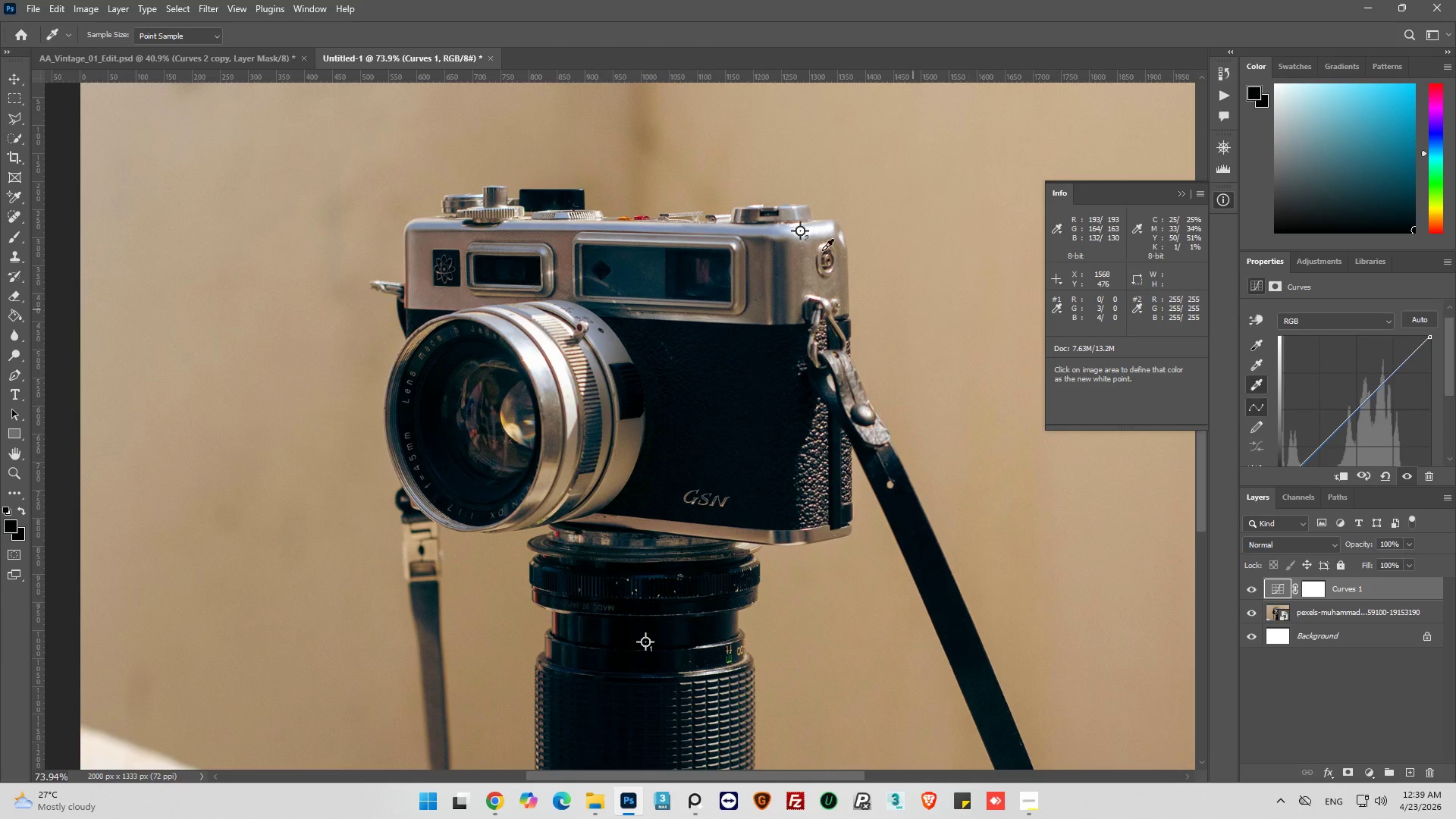 
hold_key(key=AltLeft, duration=1.05)
scroll: coordinate [798, 275], scroll_direction: up, amount: 11.0
 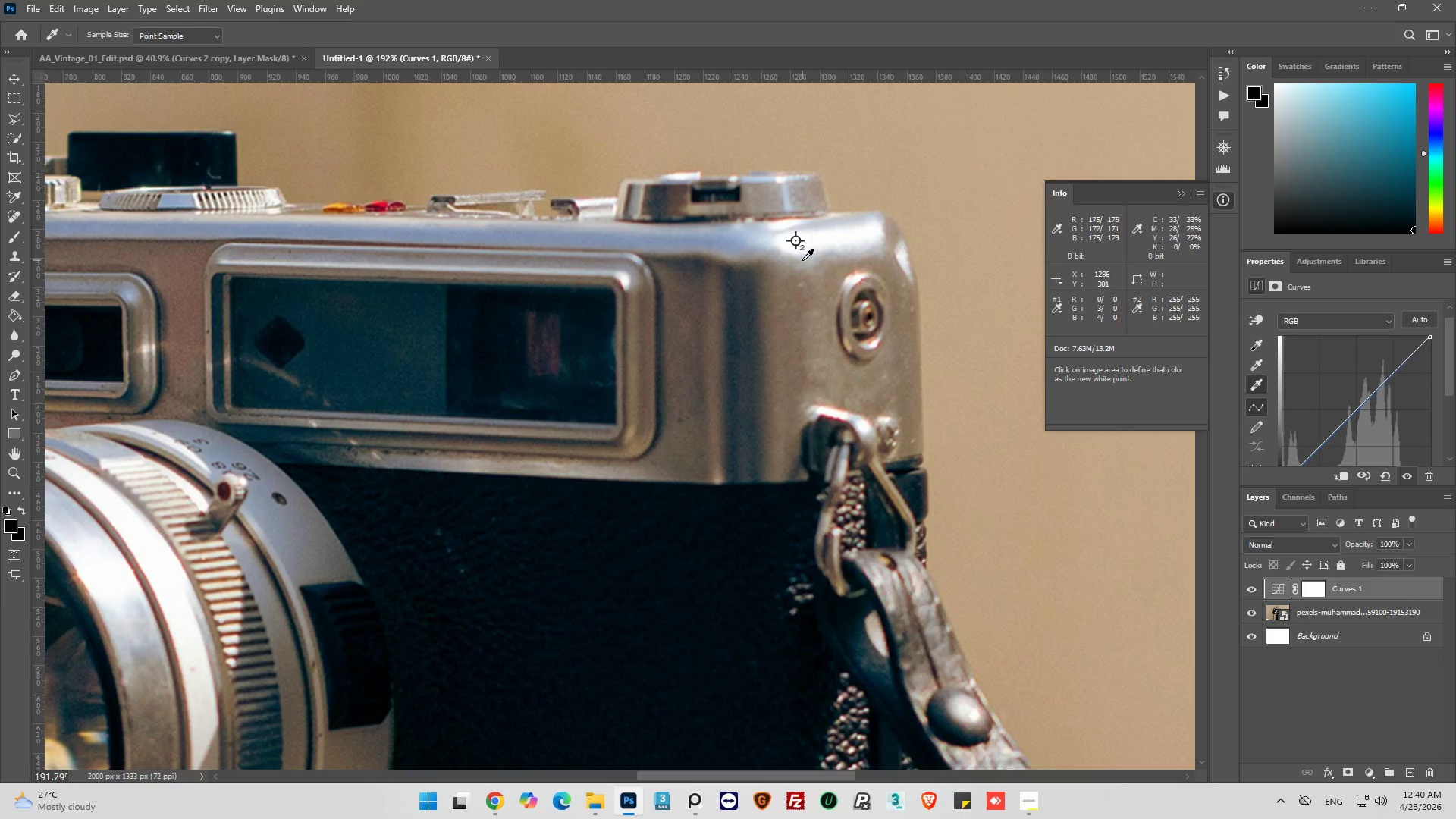 
left_click([796, 240])
 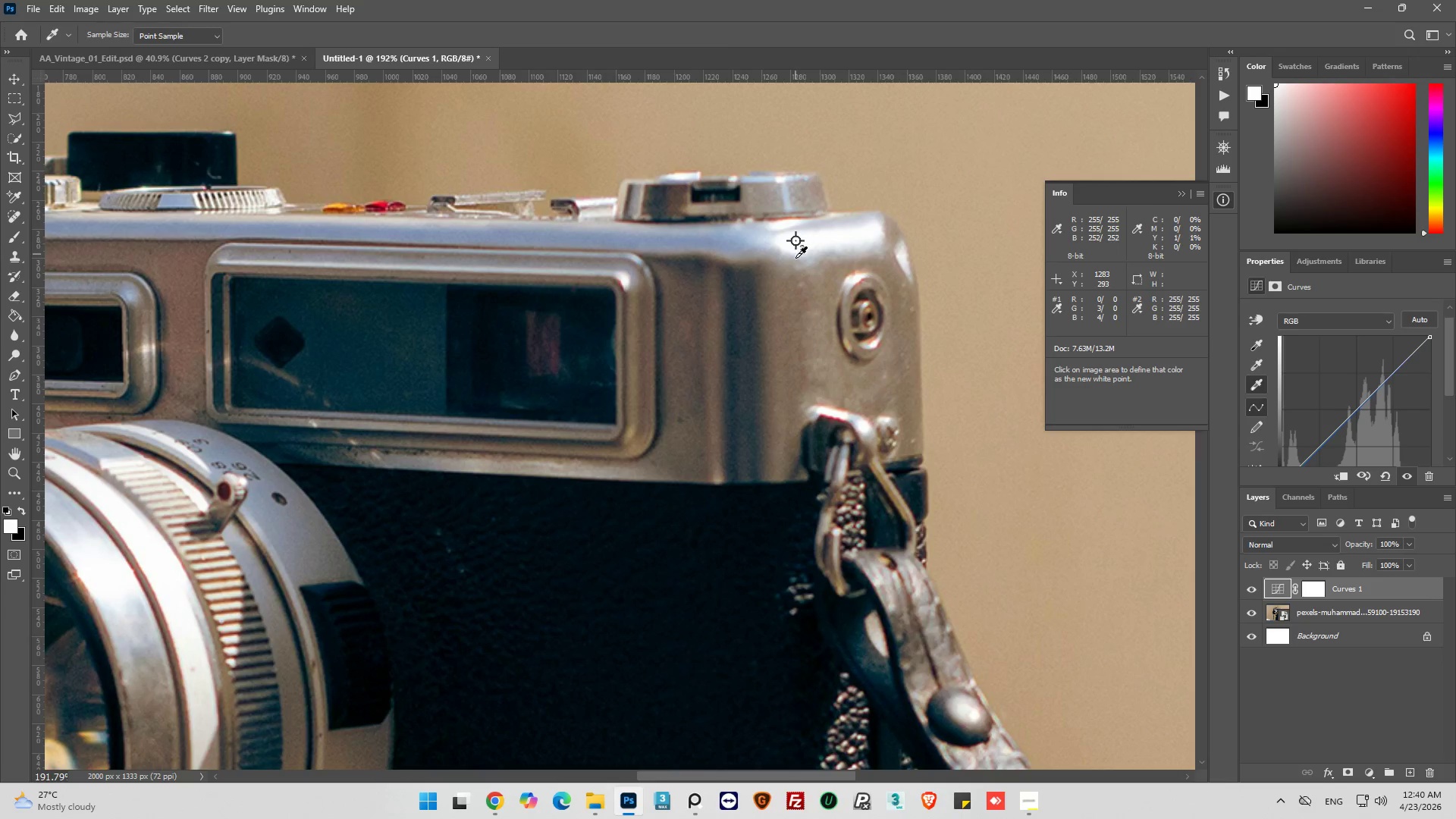 
hold_key(key=AltLeft, duration=0.58)
 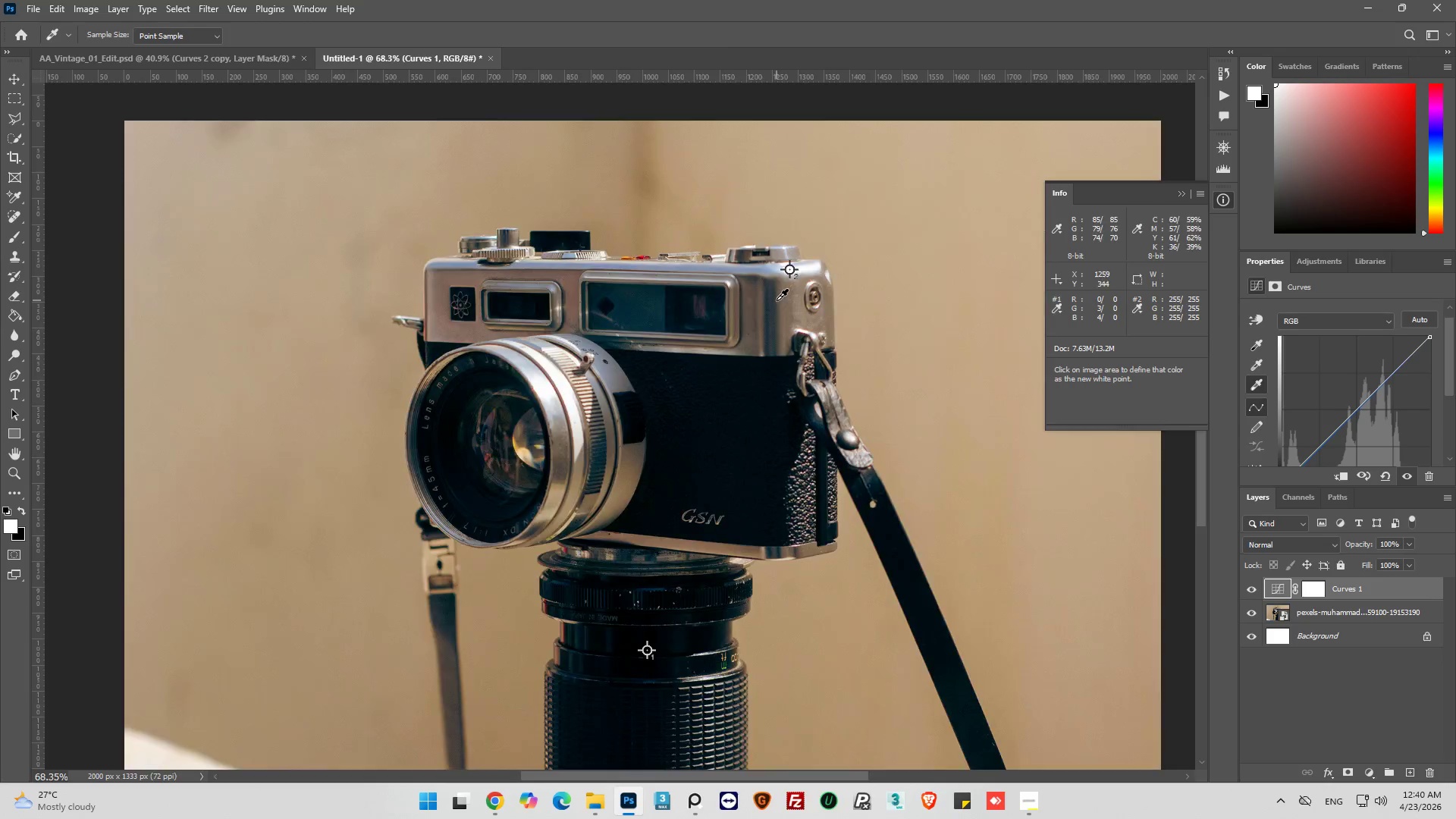 
hold_key(key=AltLeft, duration=0.36)
 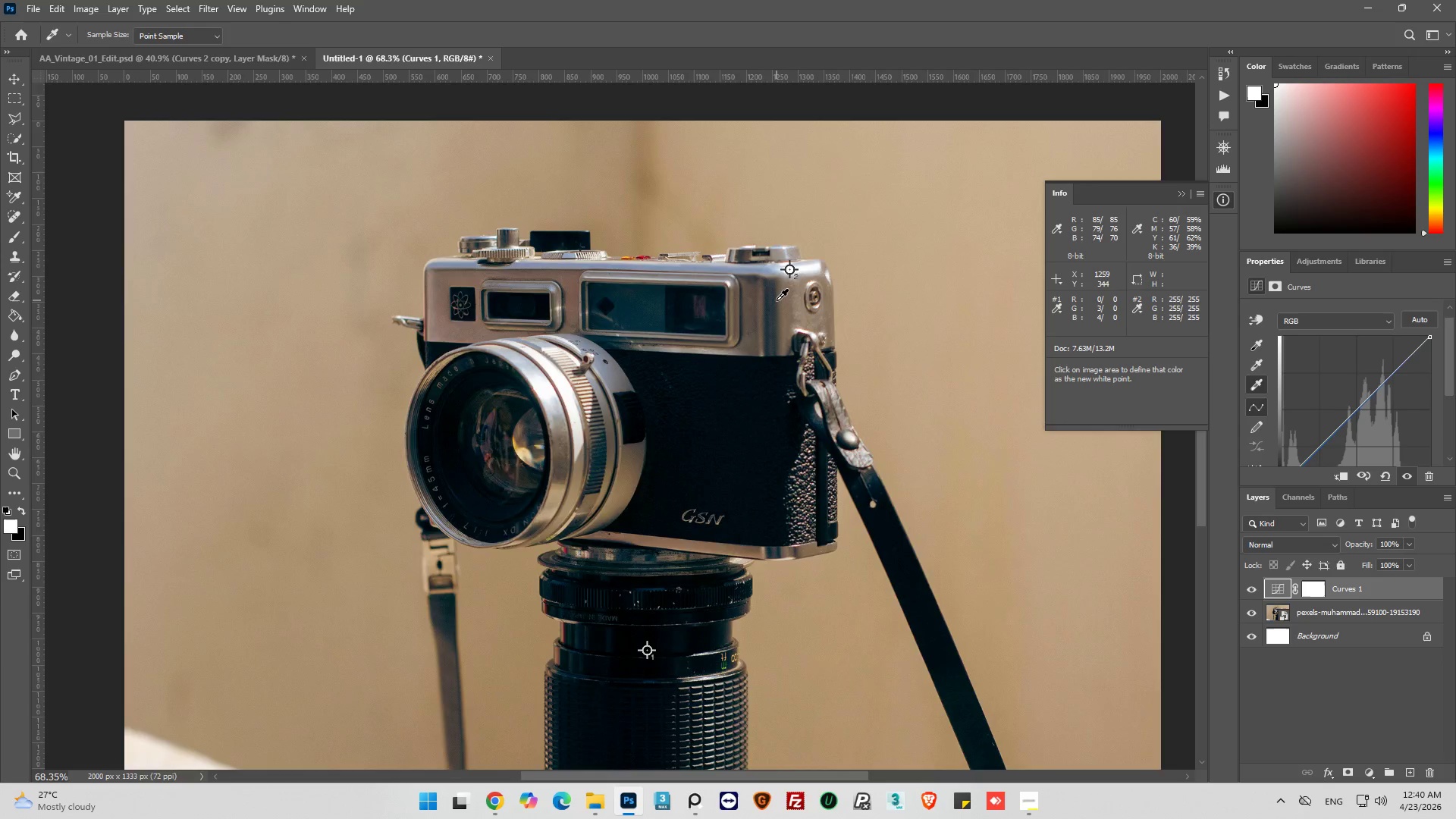 
hold_key(key=AltLeft, duration=0.55)
 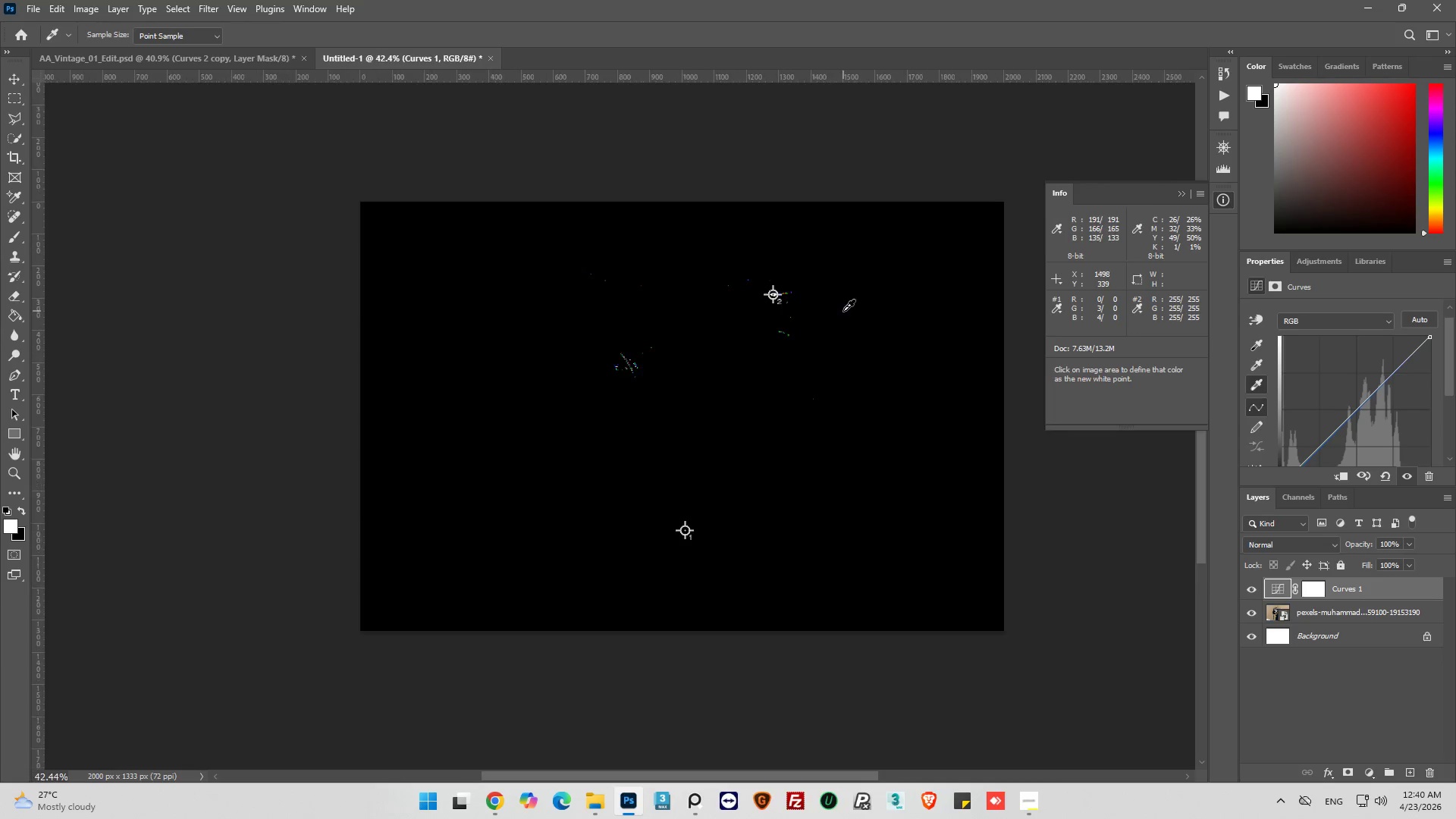 
scroll: coordinate [777, 299], scroll_direction: down, amount: 11.0
 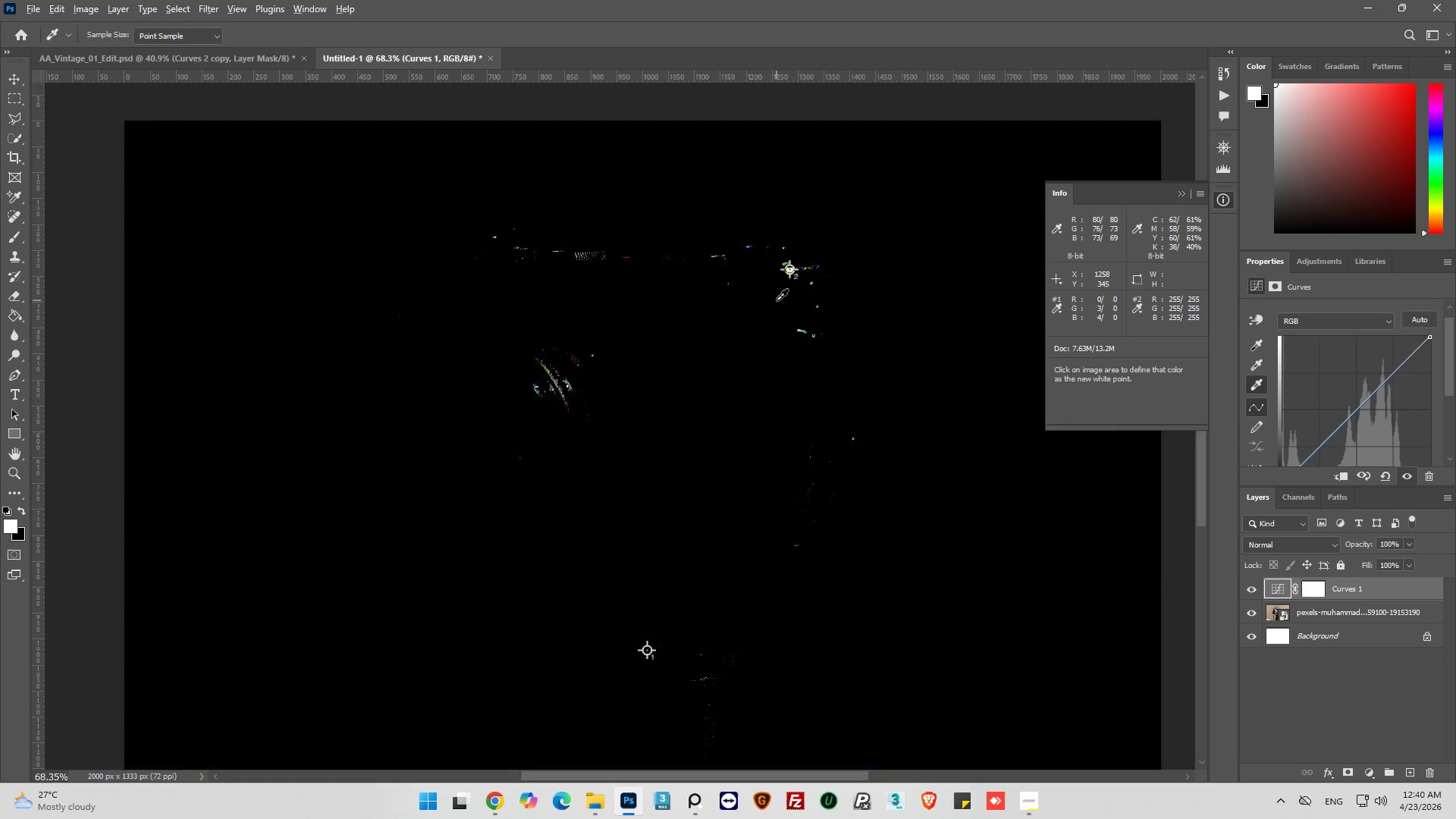 
hold_key(key=AltLeft, duration=0.95)
scroll: coordinate [853, 314], scroll_direction: none, amount: 0.0
 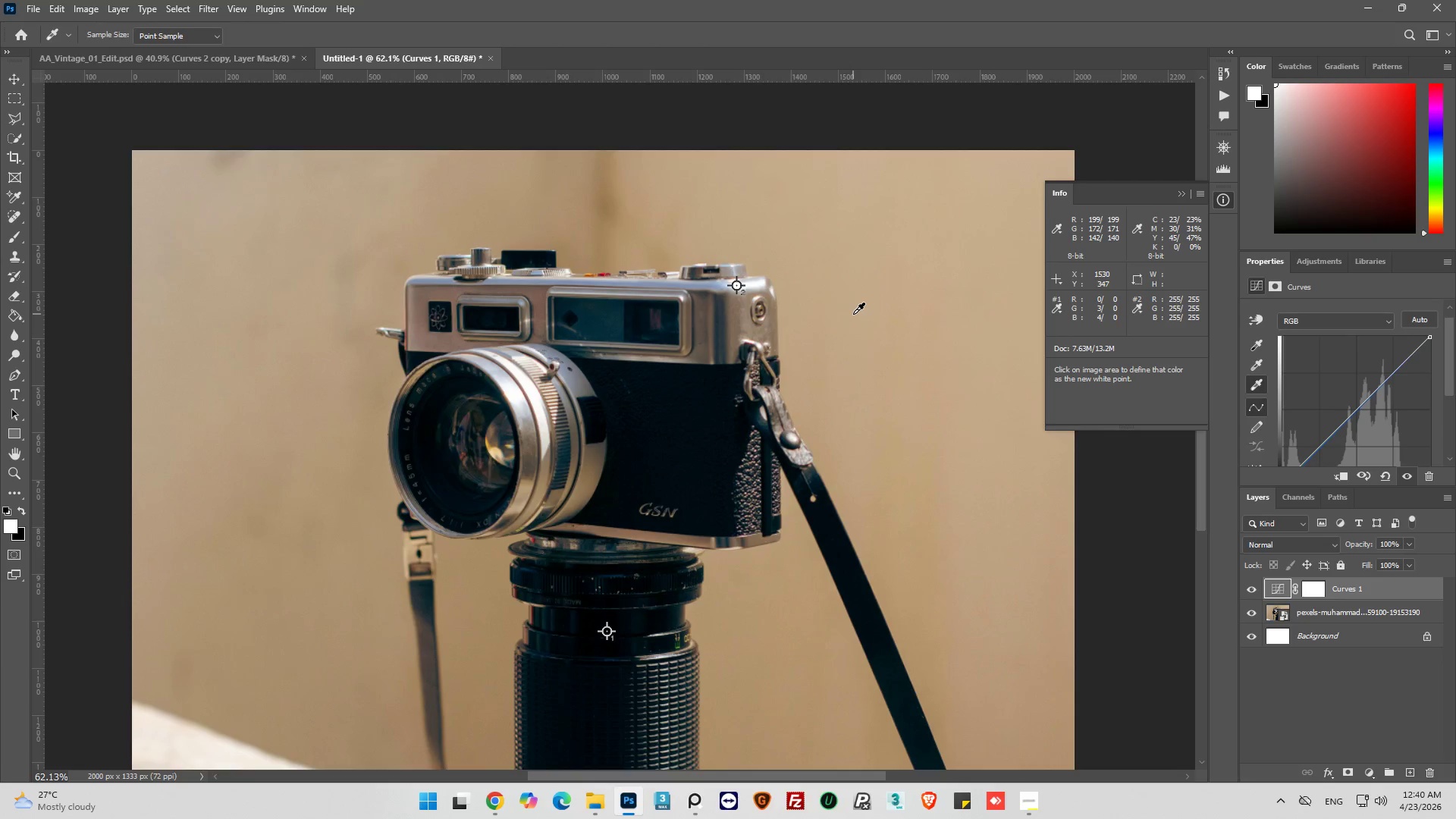 
hold_key(key=AltLeft, duration=0.34)
 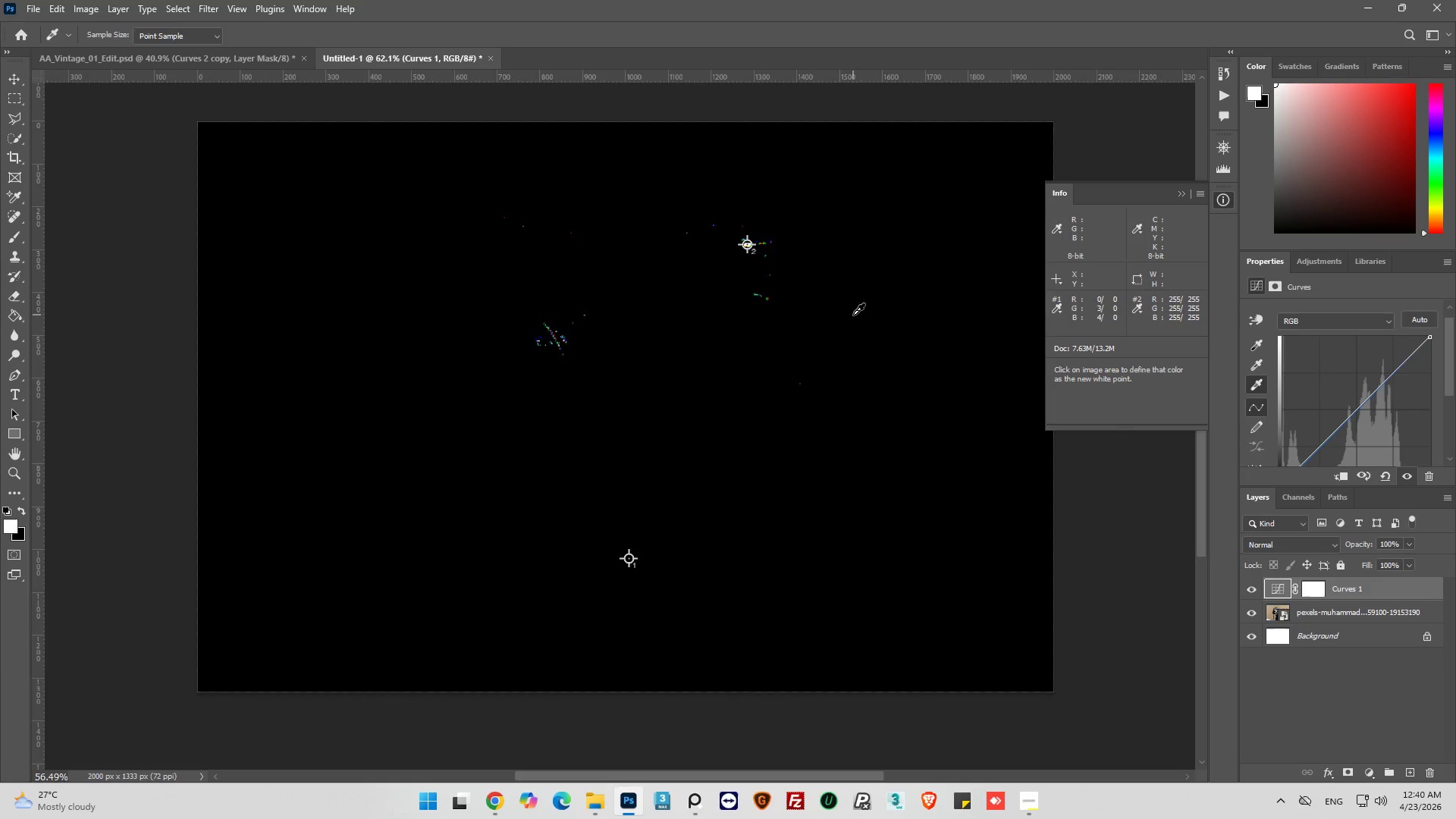 
key(Alt+AltLeft)
 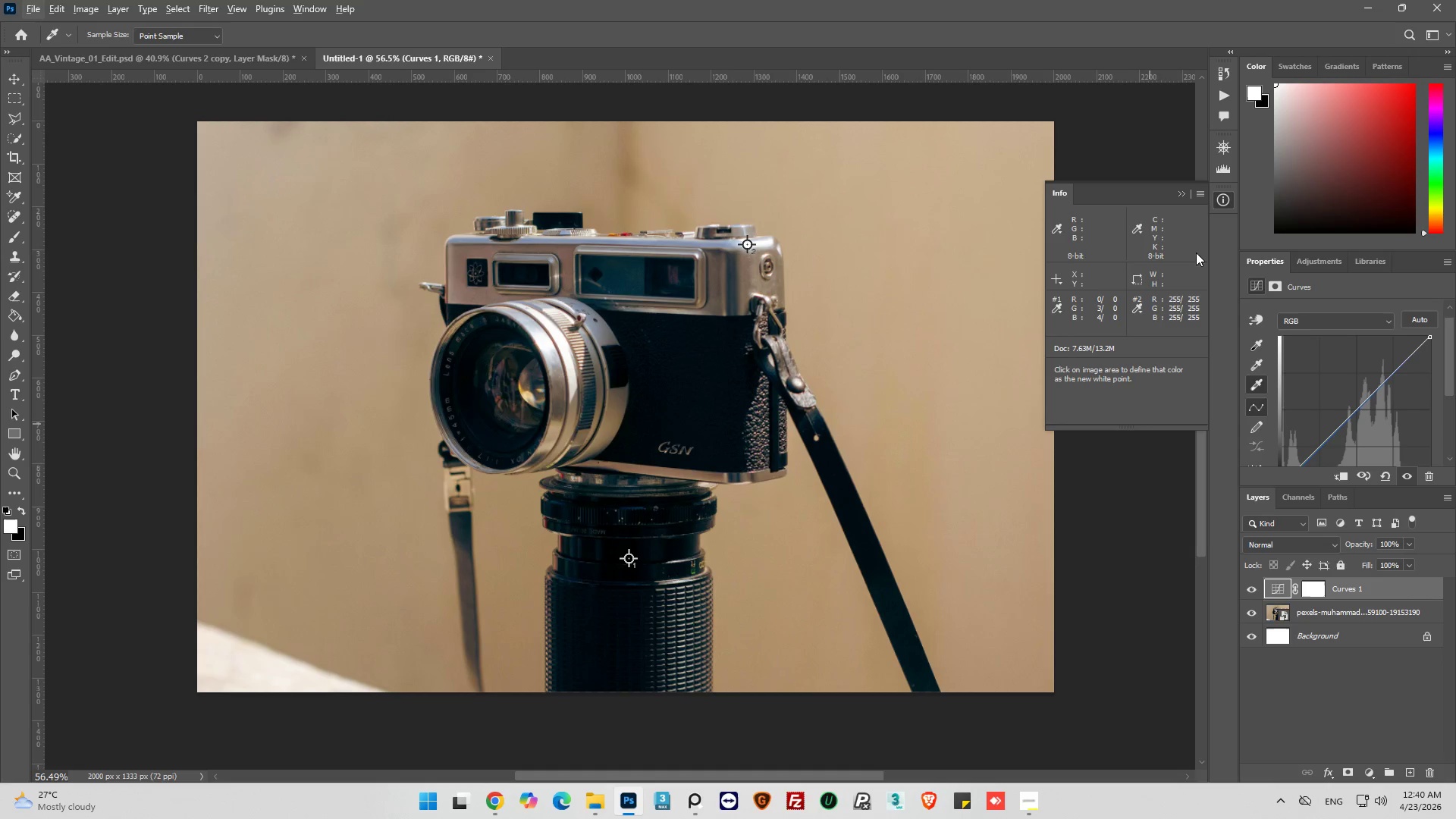 
scroll: coordinate [853, 315], scroll_direction: down, amount: 5.0
 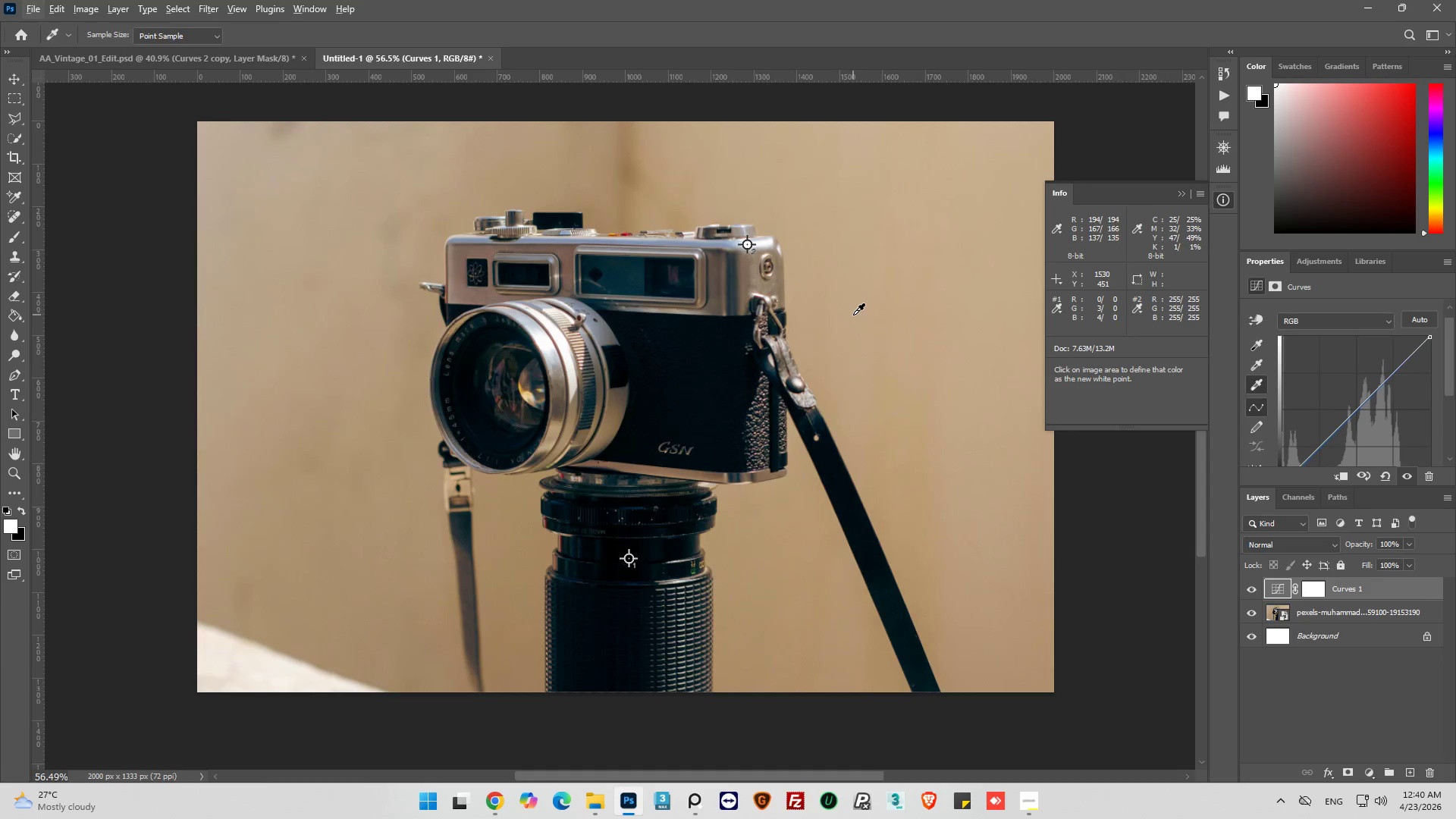 
left_click([1219, 204])
 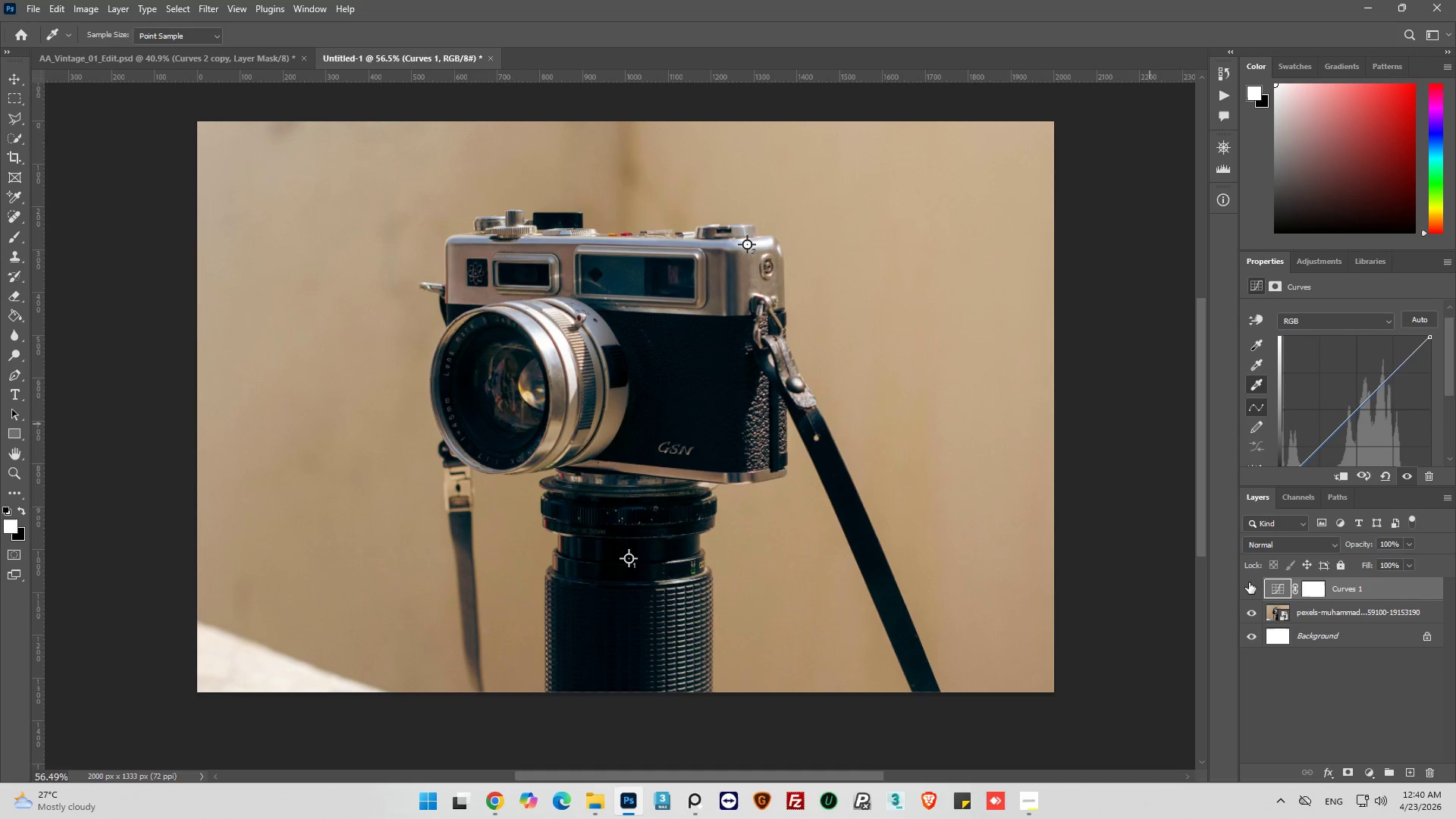 
left_click([1251, 588])
 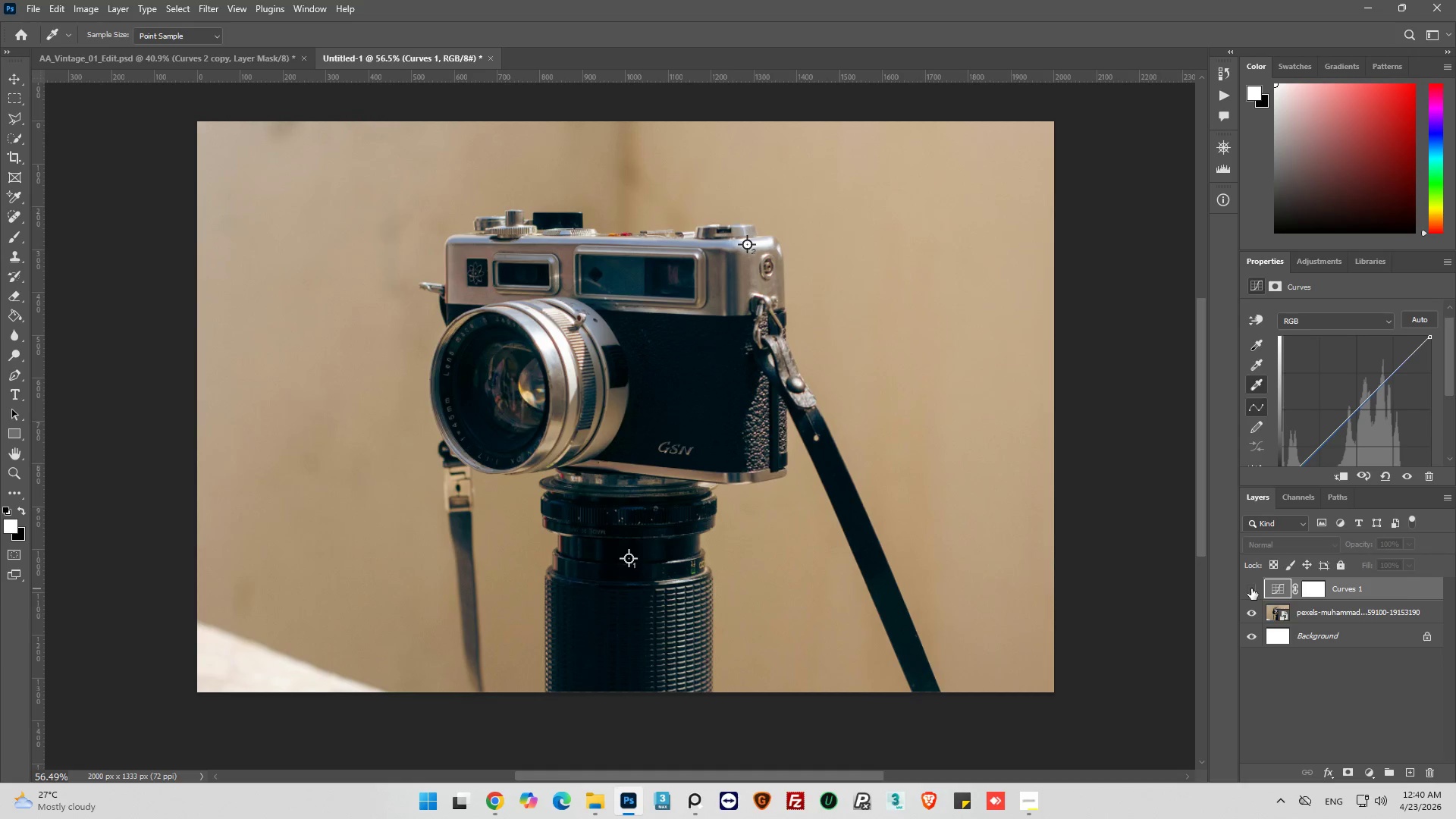 
left_click([1251, 588])
 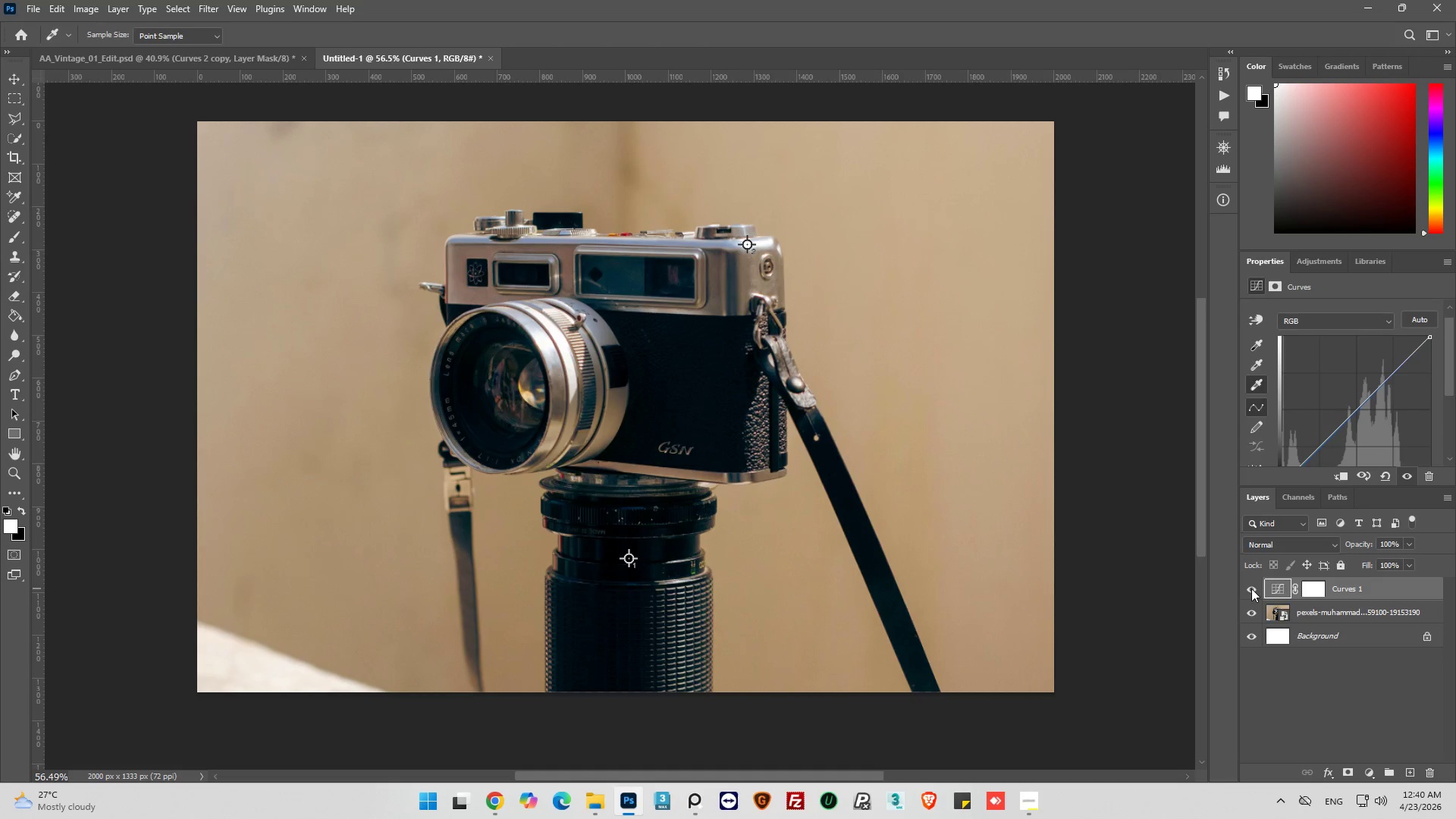 
left_click([1251, 588])
 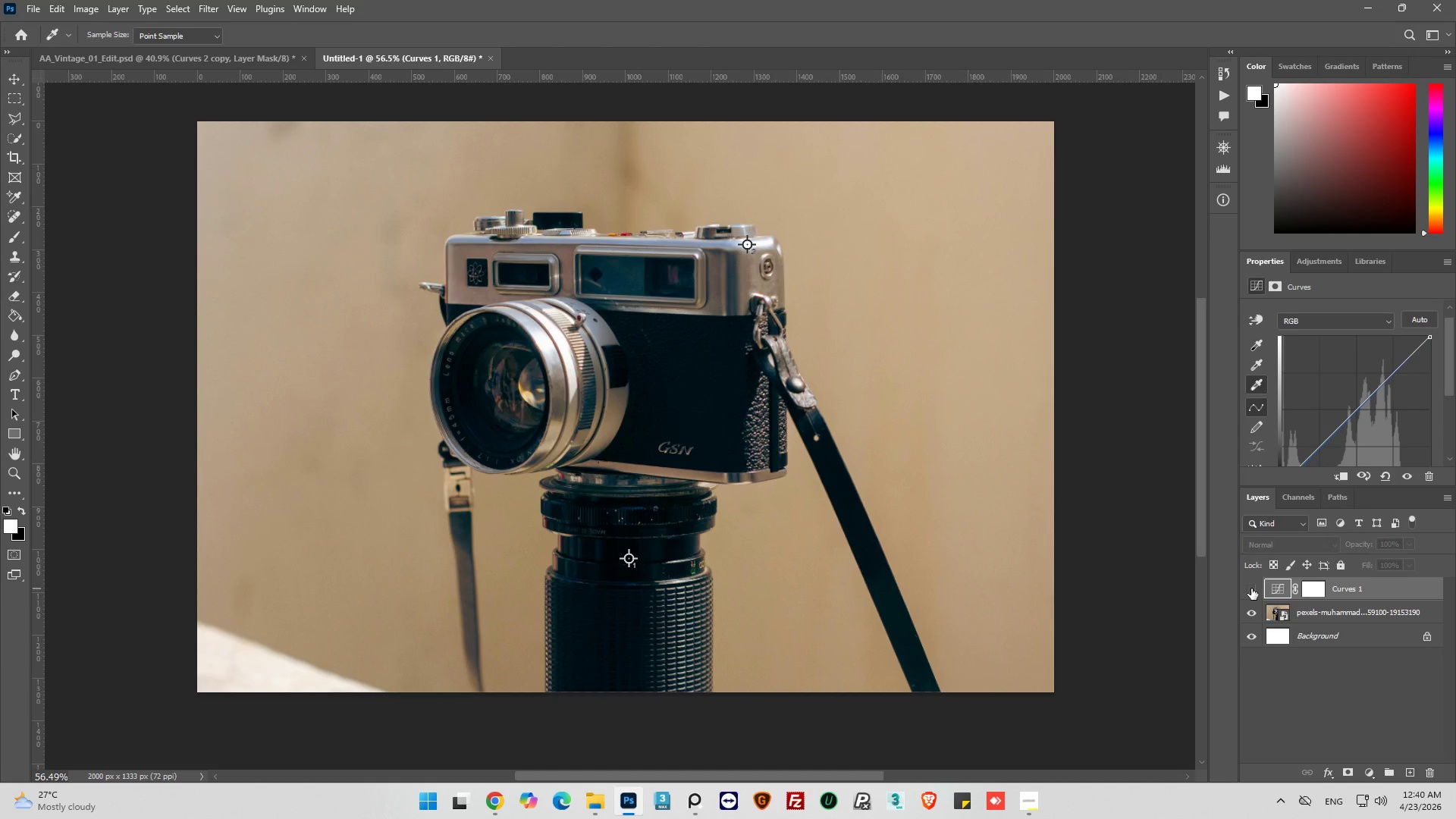 
left_click([1251, 588])
 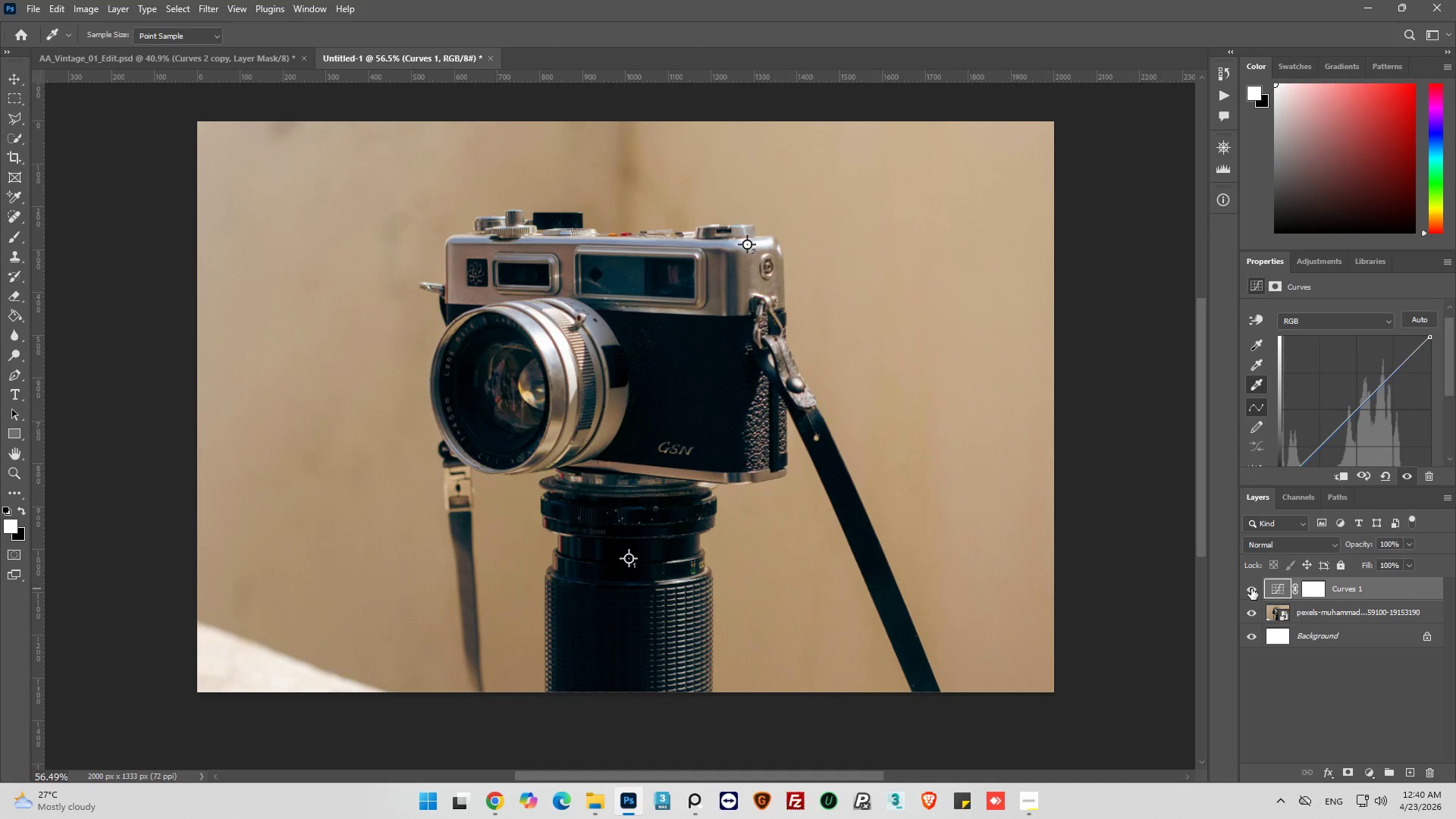 
left_click([1251, 588])
 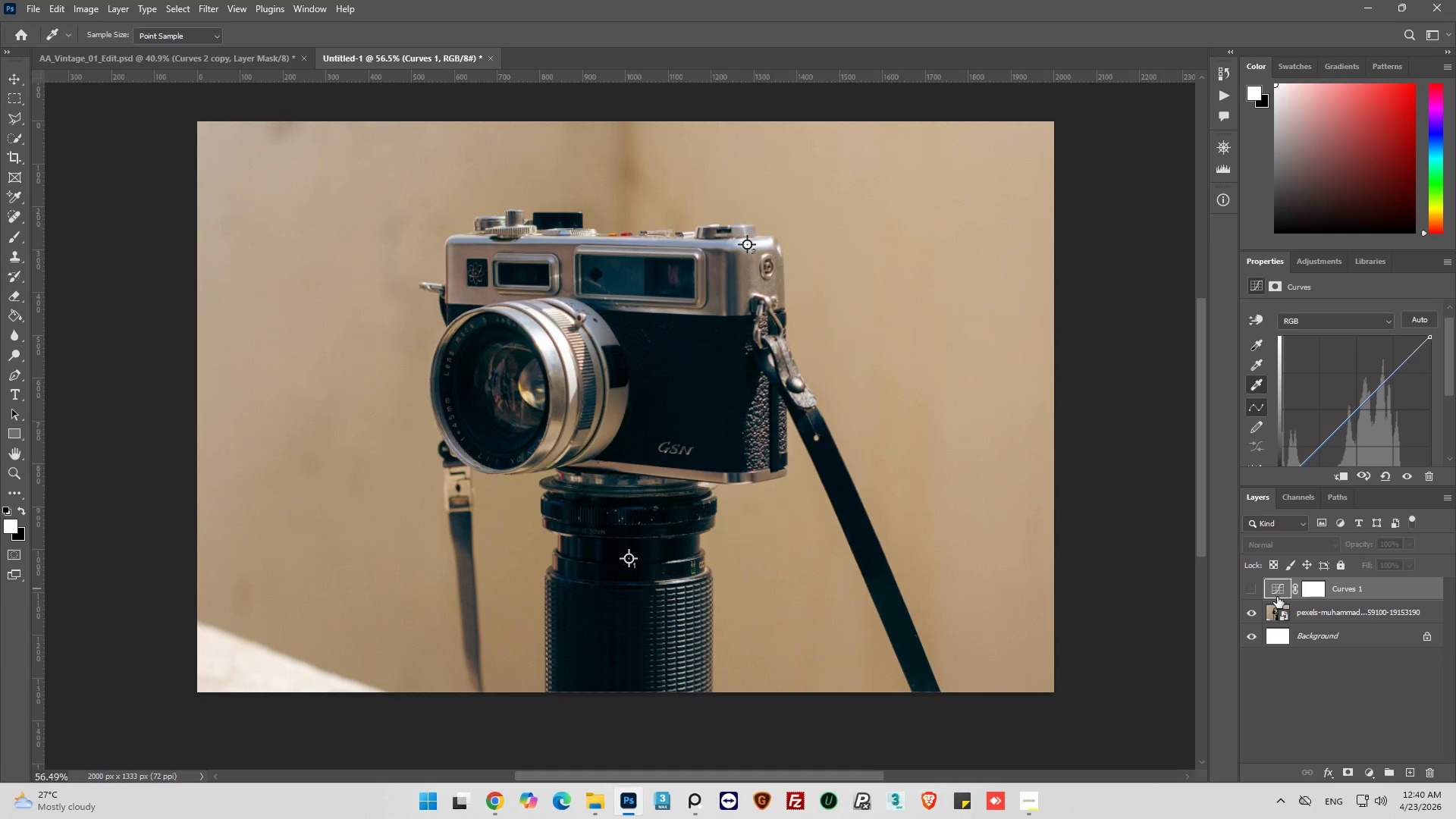 
left_click([1252, 592])
 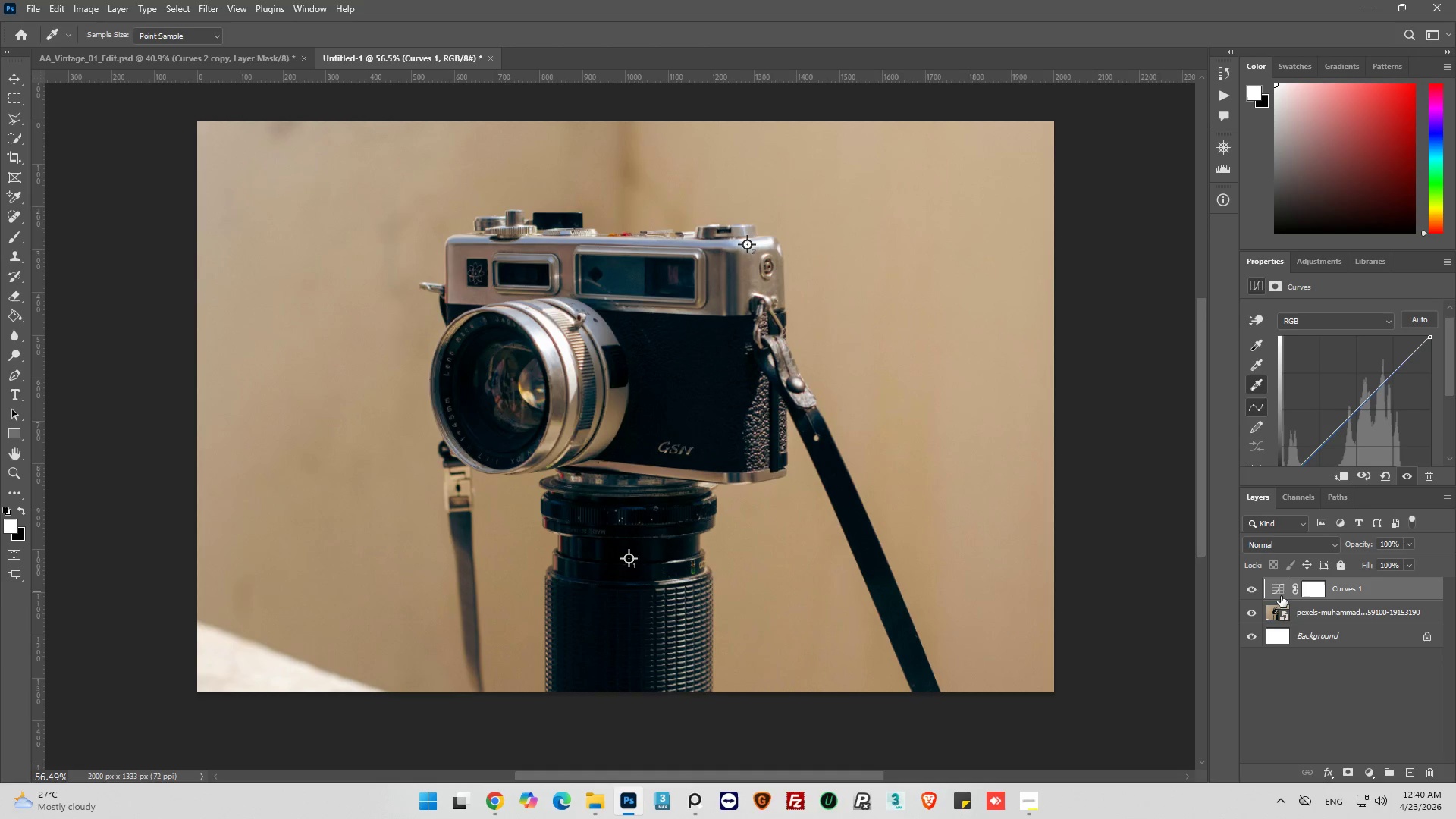 
left_click([1281, 592])
 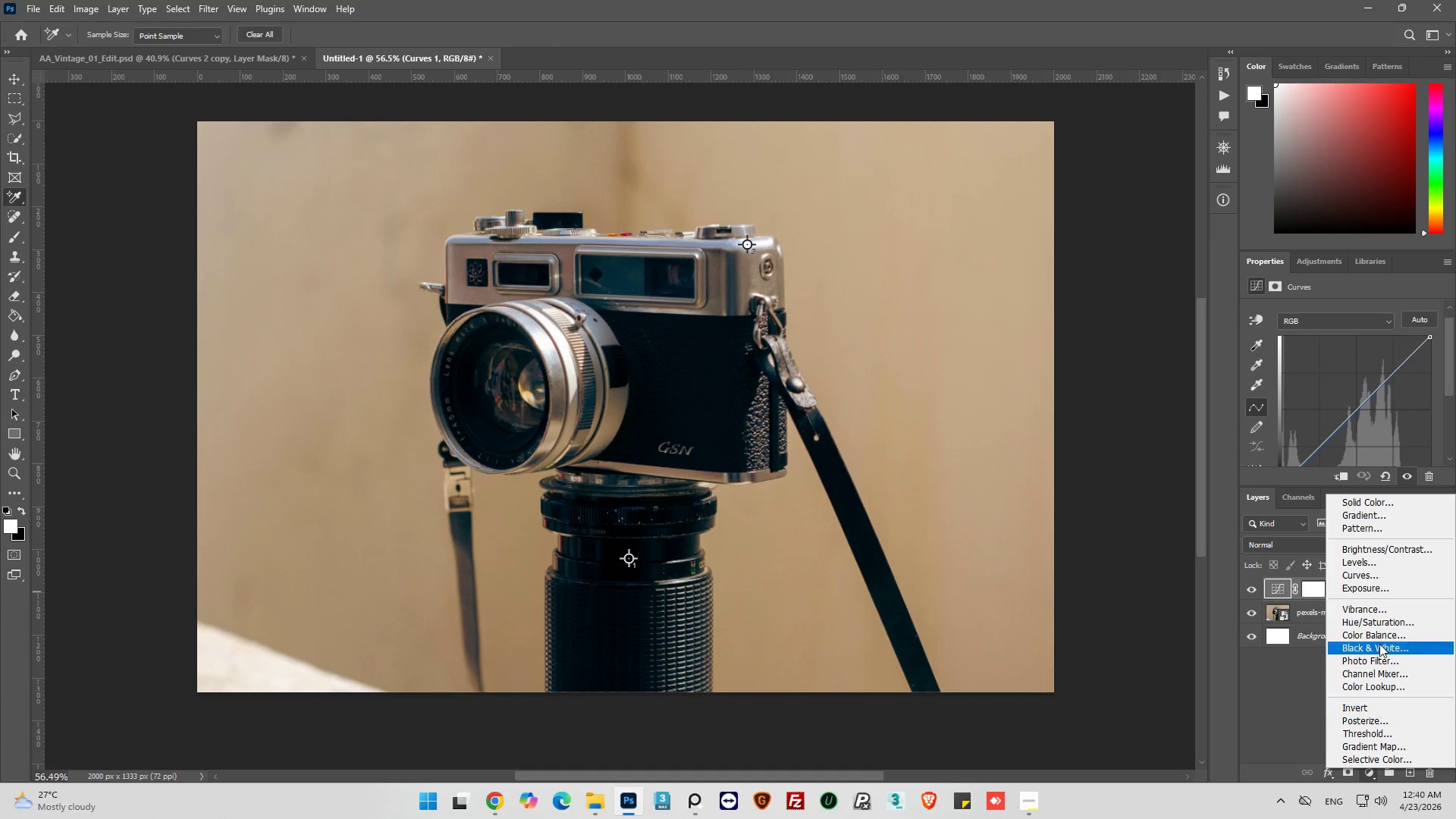 
left_click([1383, 580])
 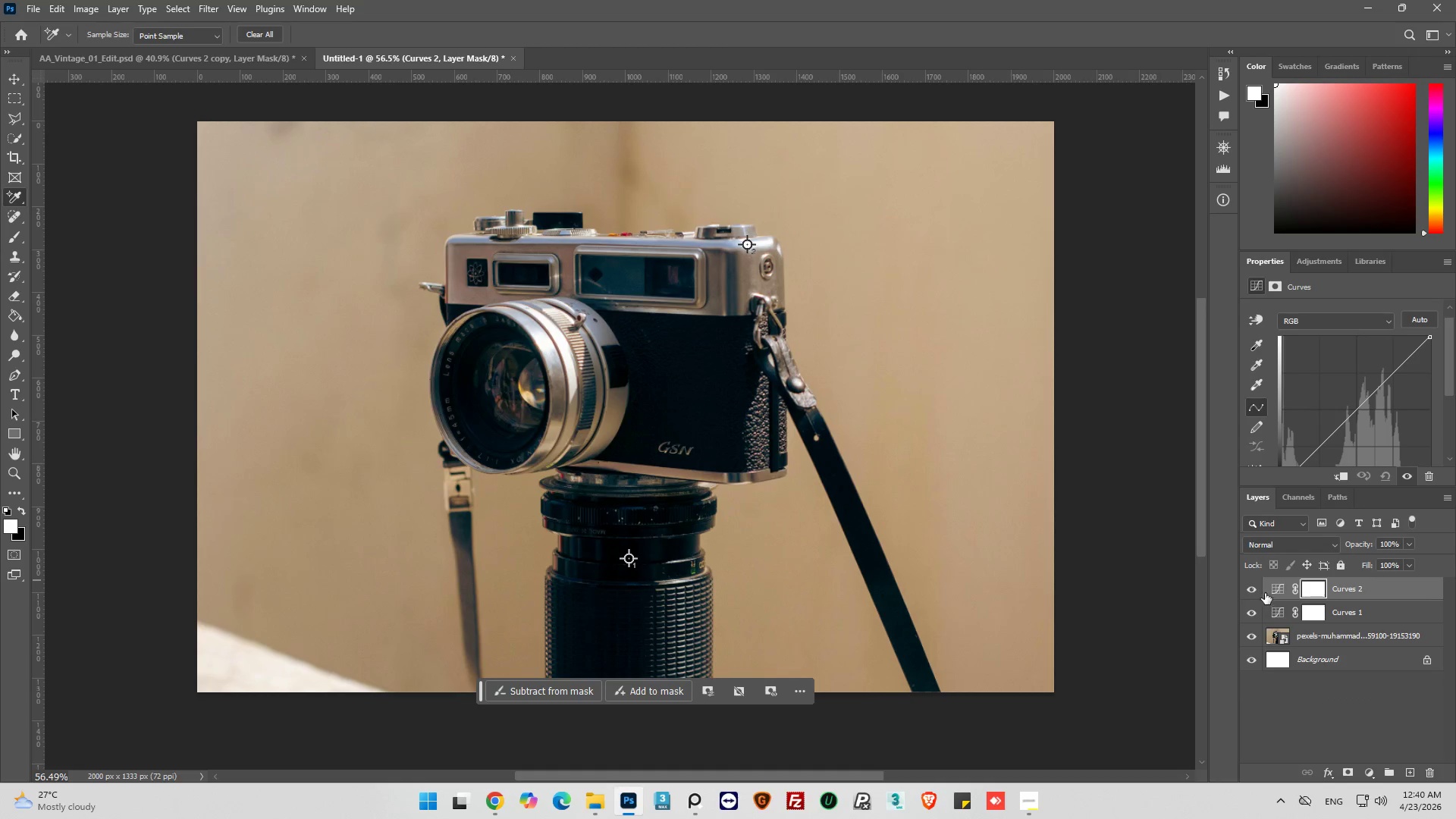 
left_click([1273, 587])
 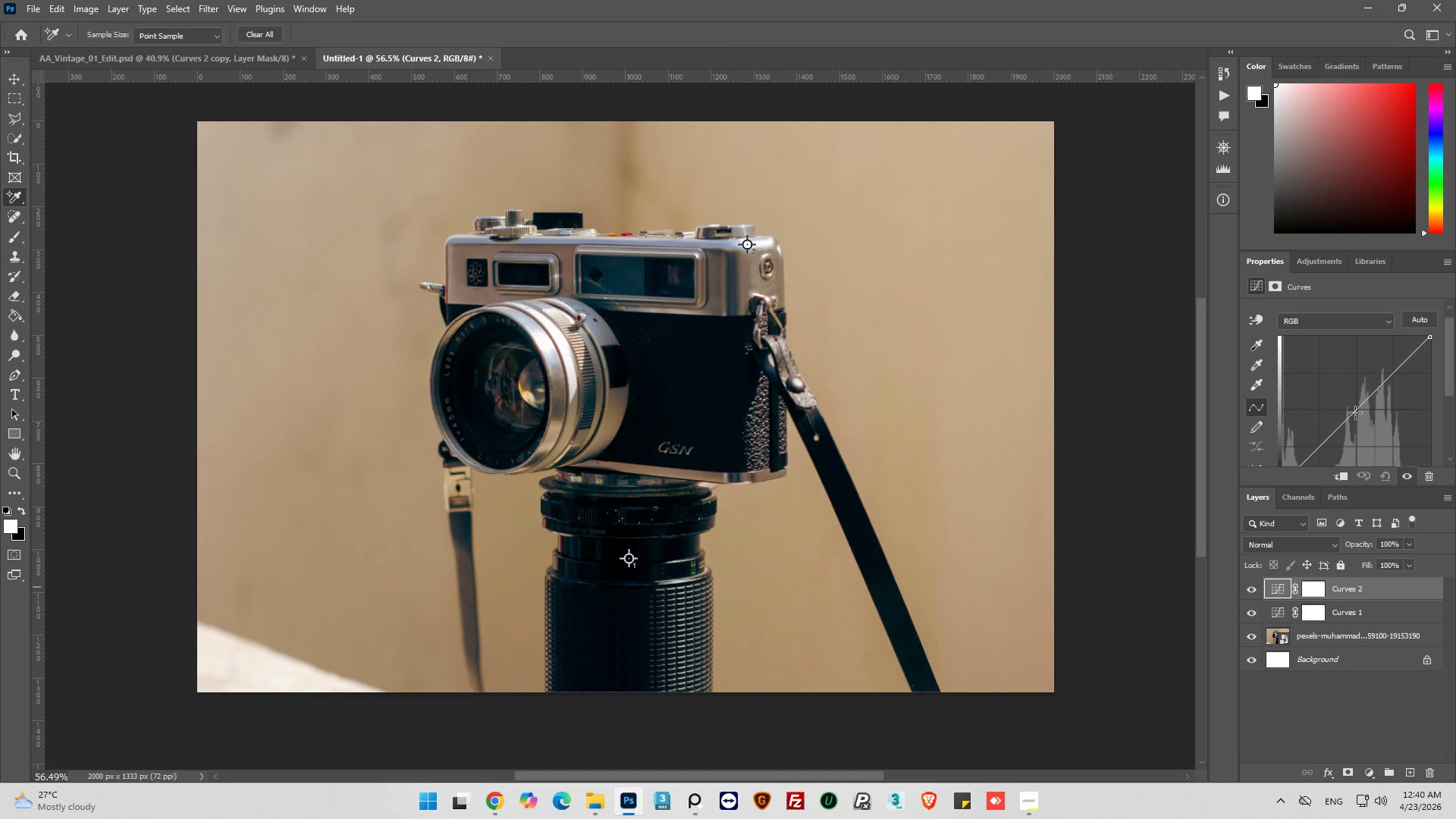 
left_click([1357, 409])
 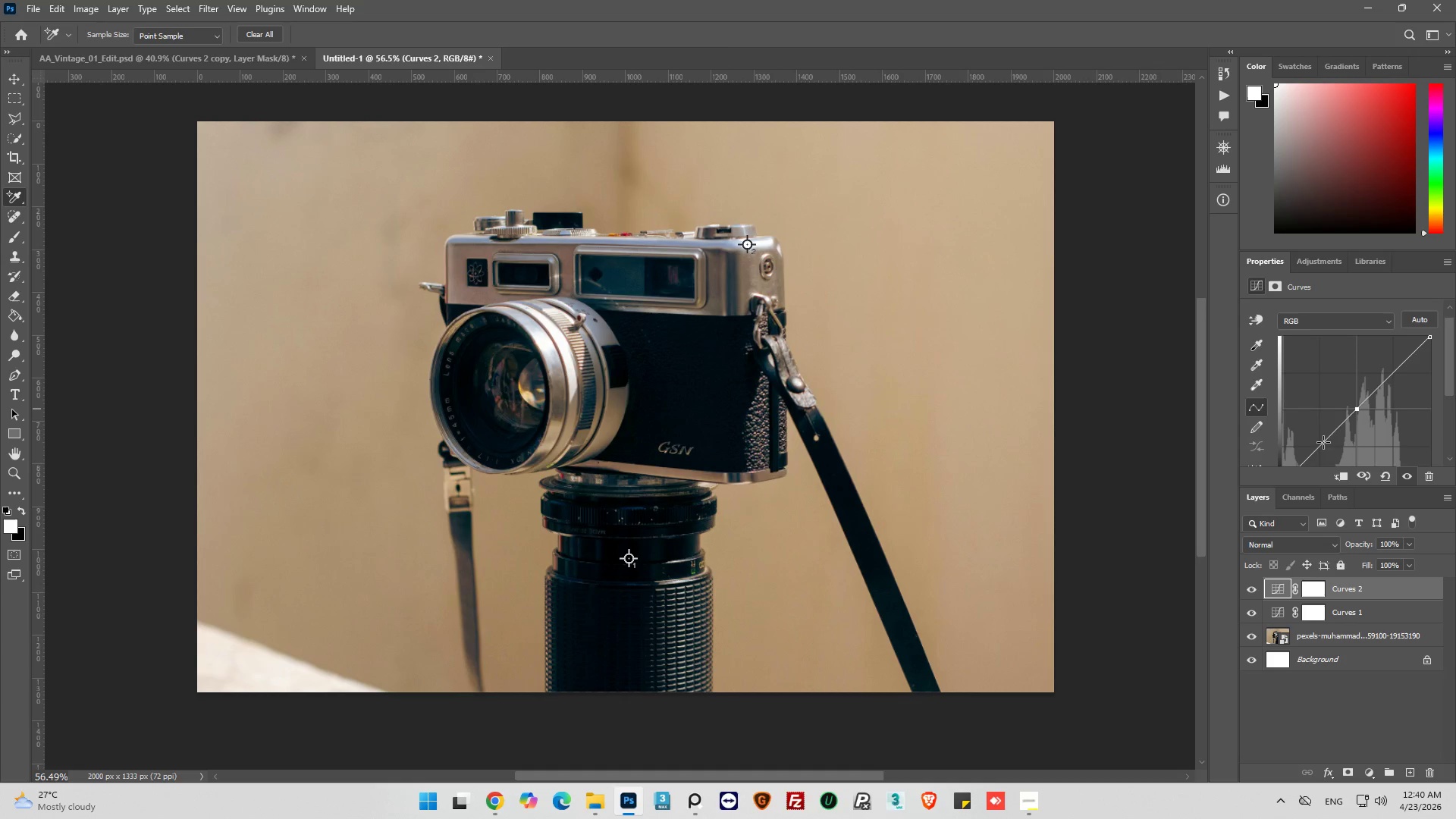 
left_click([1322, 444])
 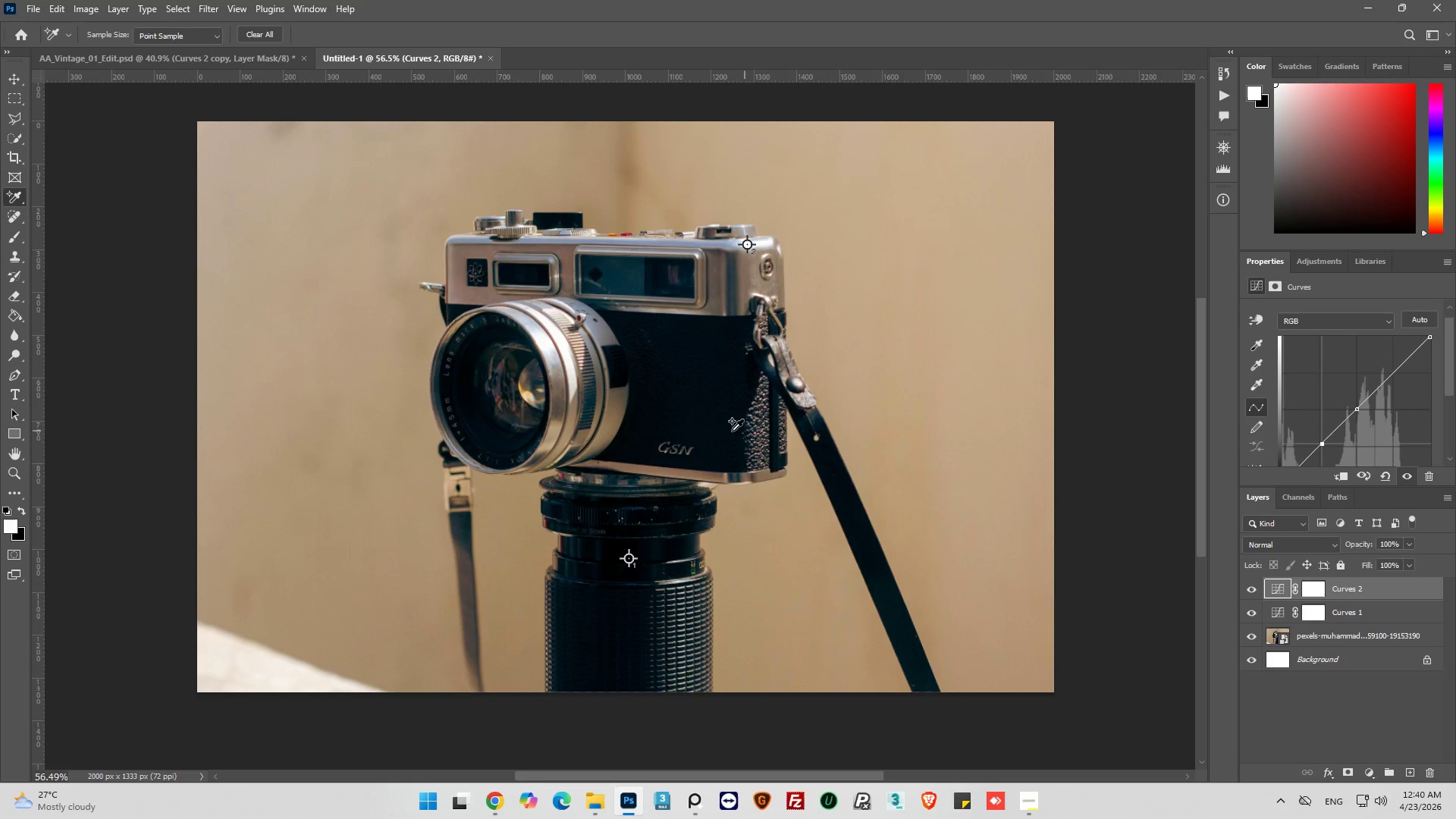 
hold_key(key=AltLeft, duration=0.38)
scroll: coordinate [685, 410], scroll_direction: up, amount: 5.0
 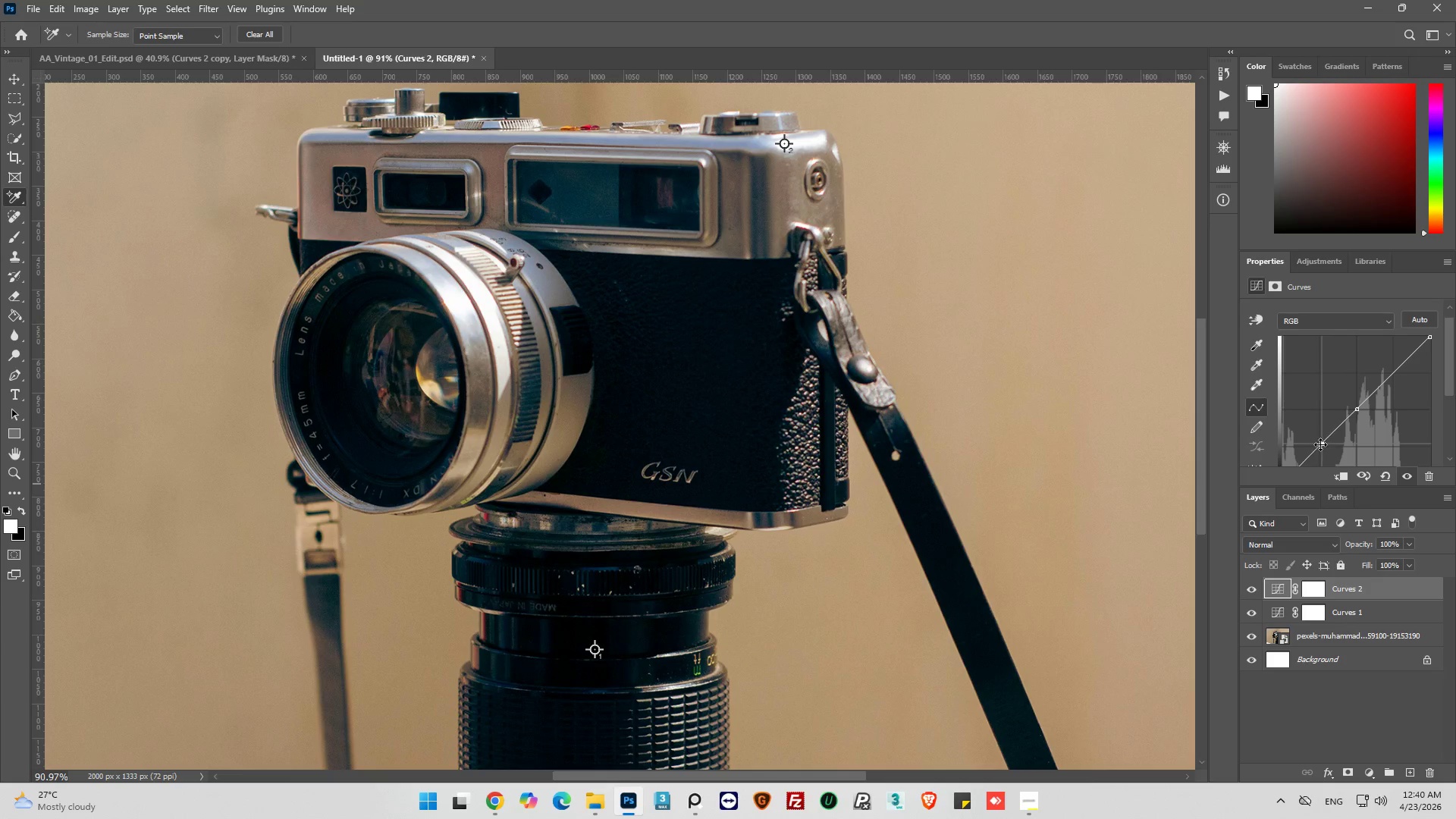 
left_click_drag(start_coordinate=[1320, 444], to_coordinate=[1311, 433])
 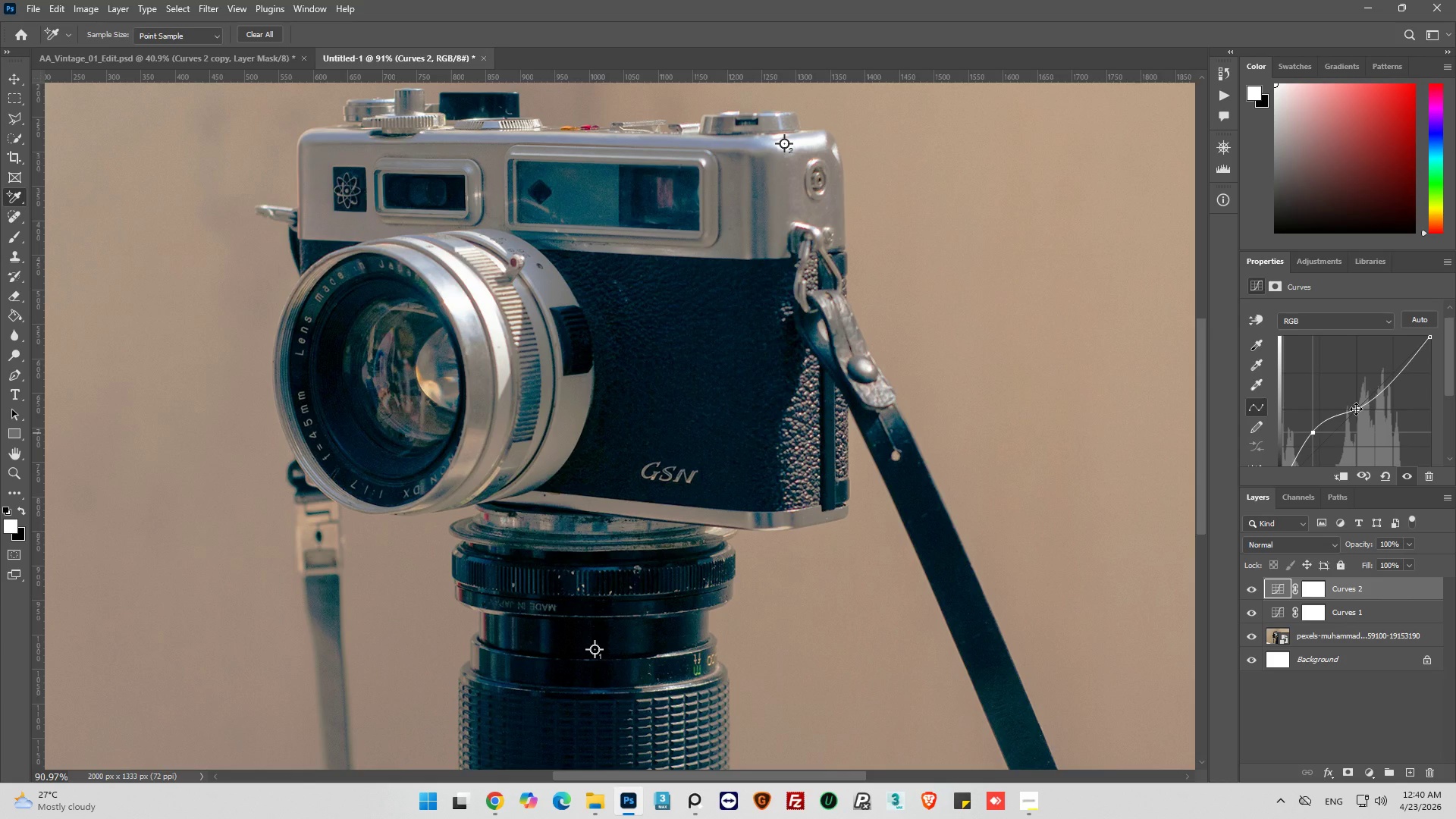 
left_click_drag(start_coordinate=[1356, 409], to_coordinate=[1353, 404])
 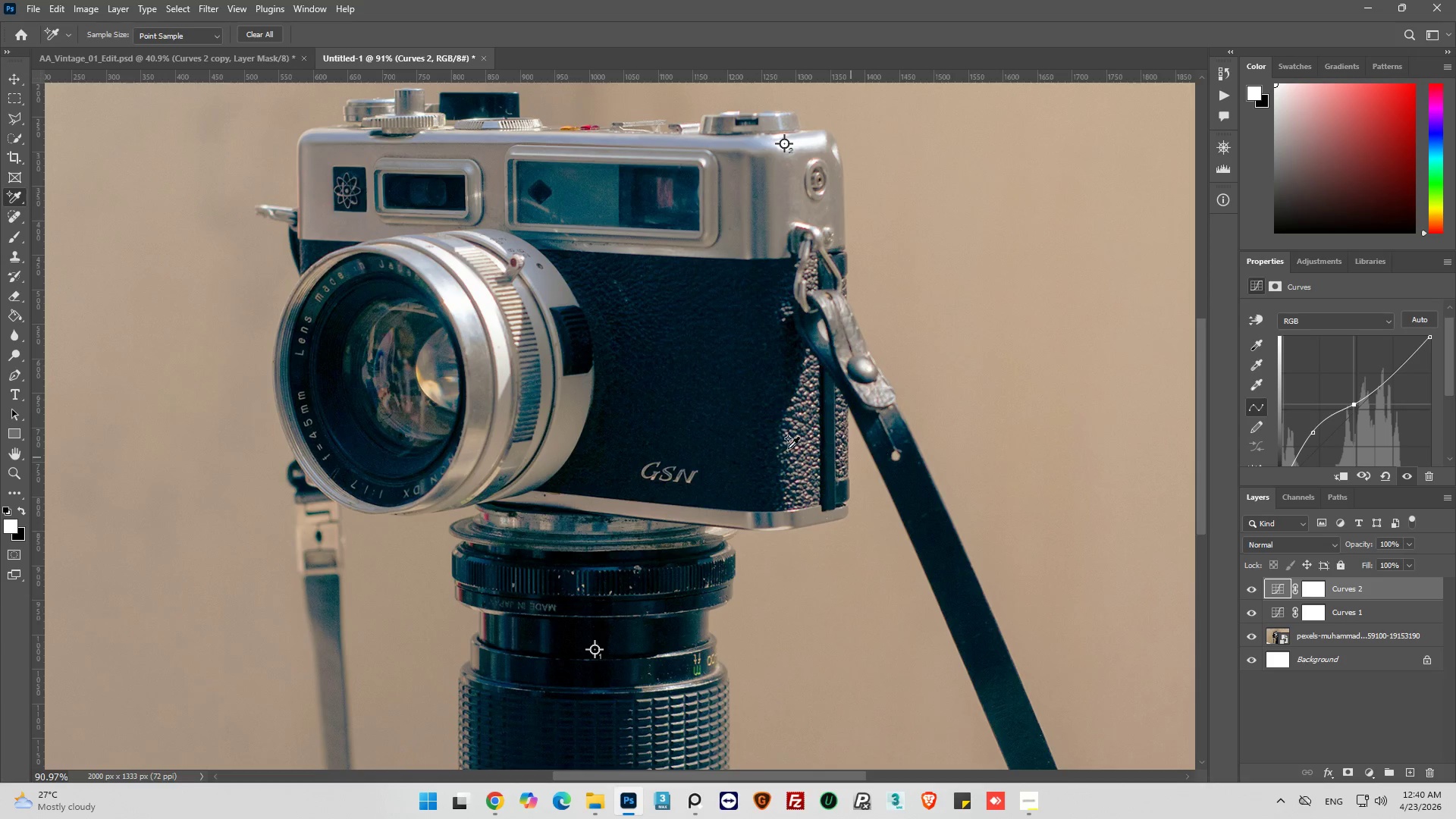 
key(Alt+AltLeft)
 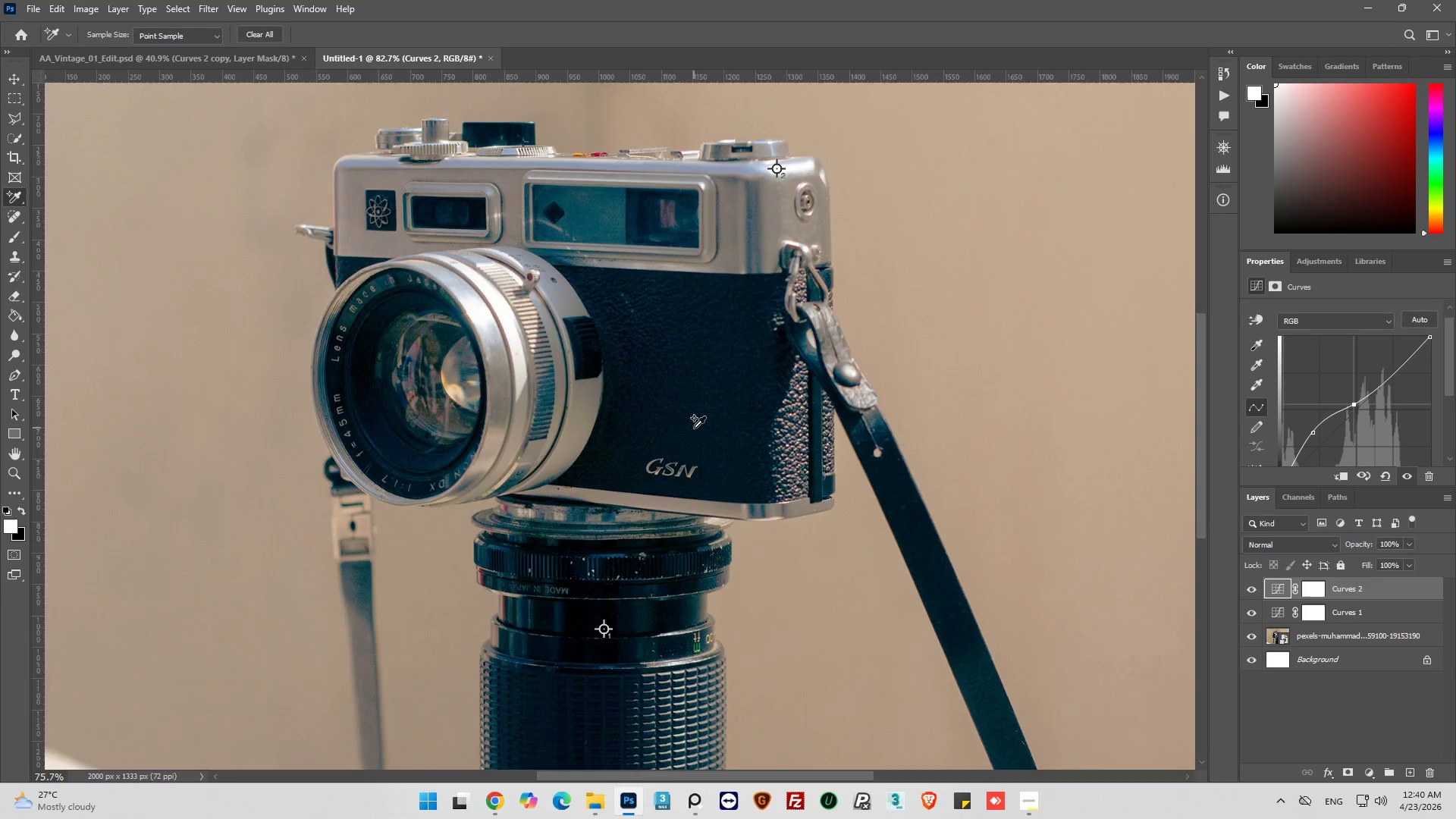 
scroll: coordinate [694, 428], scroll_direction: down, amount: 2.0
 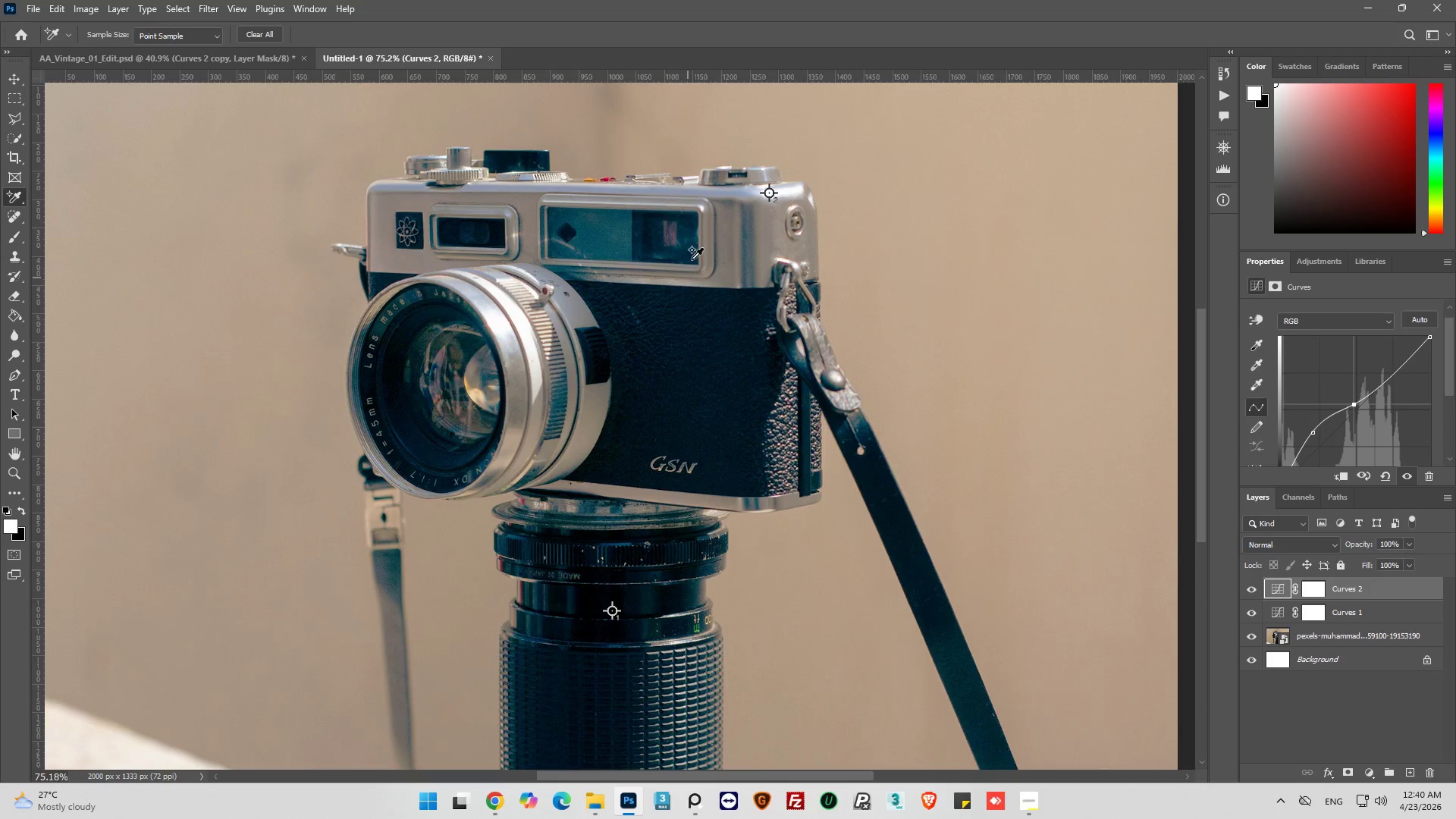 
hold_key(key=AltLeft, duration=0.83)
scroll: coordinate [803, 240], scroll_direction: up, amount: 14.0
 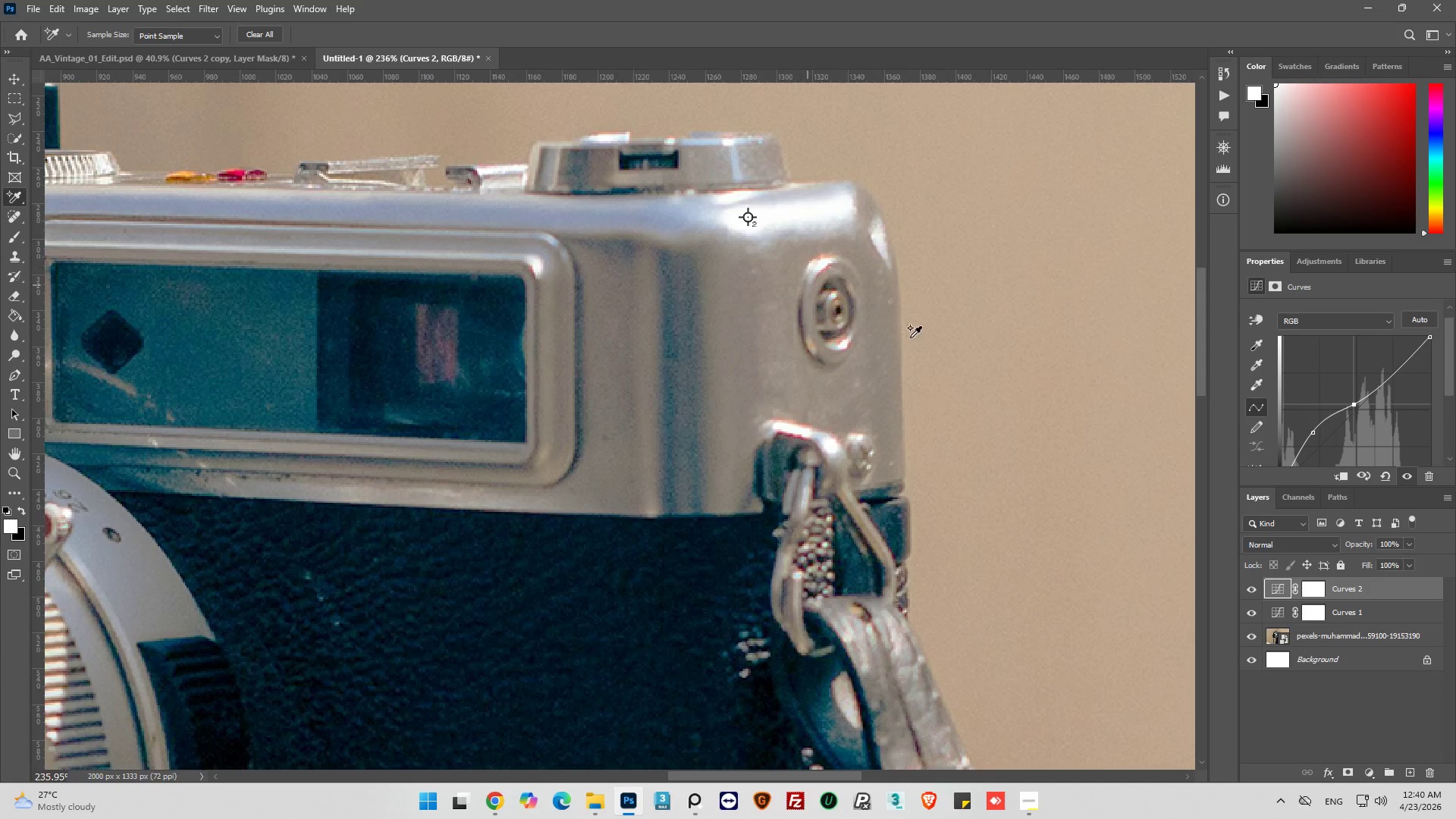 
left_click([1253, 589])
 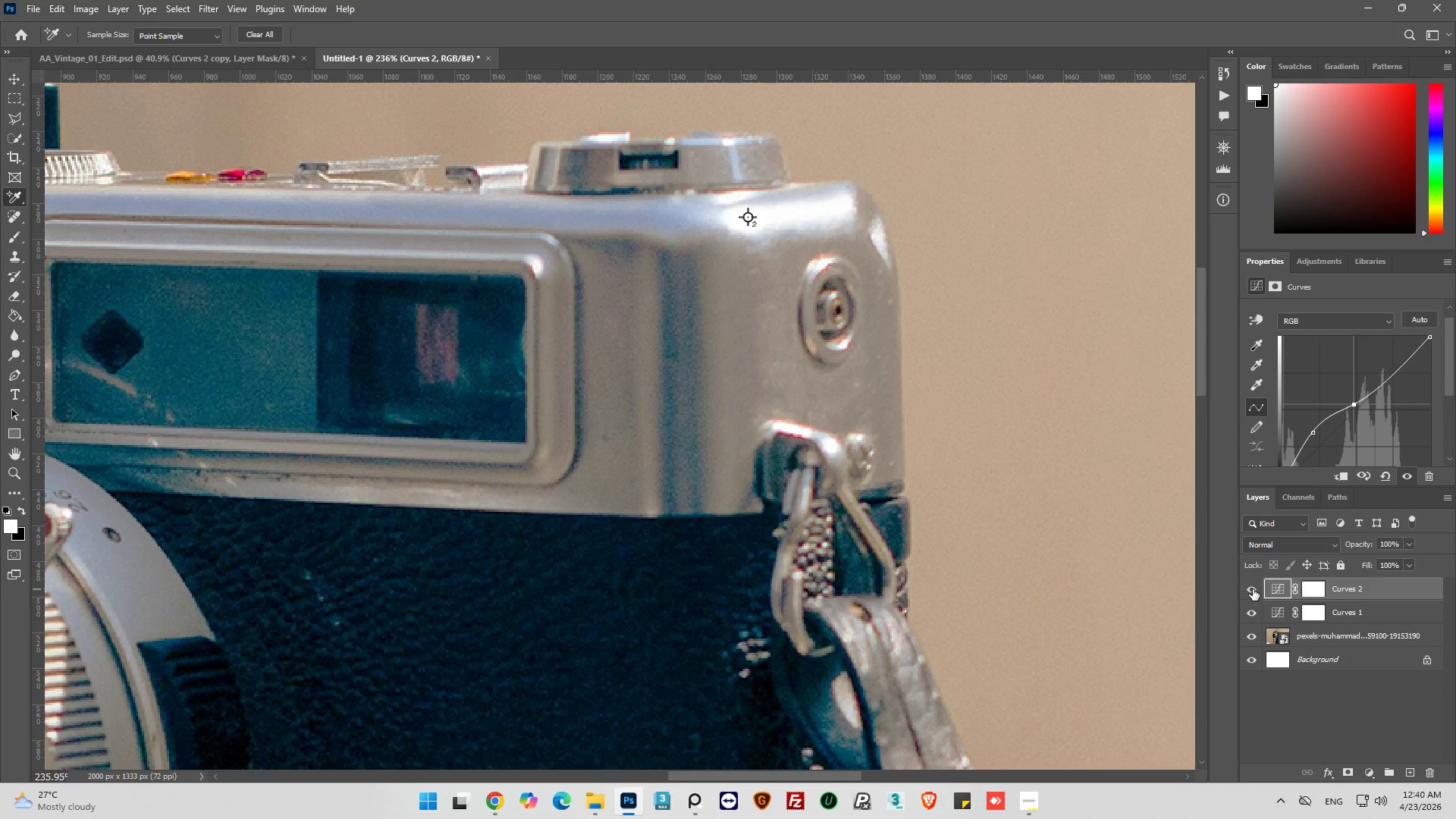 
hold_key(key=AltLeft, duration=0.47)
 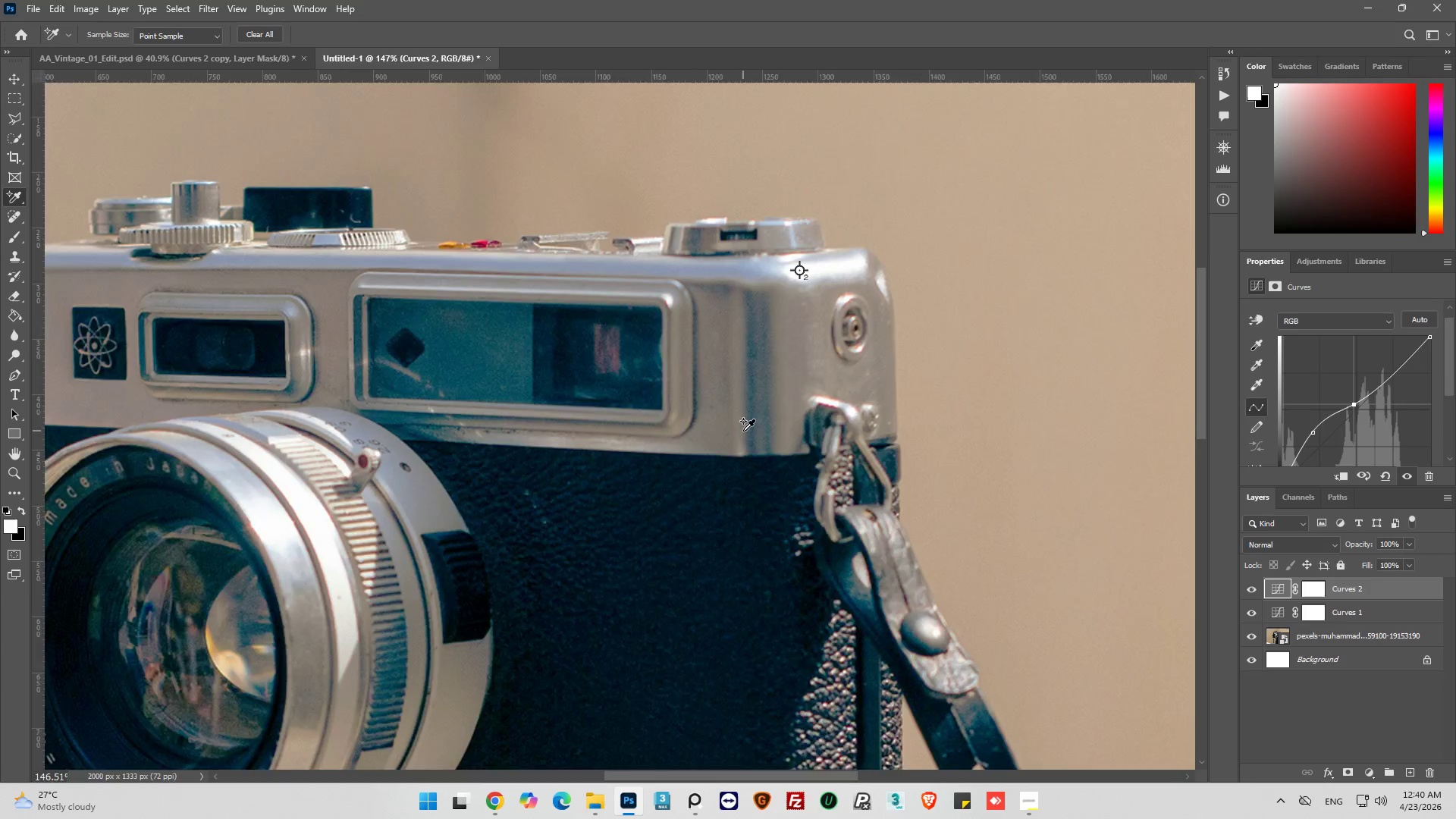 
key(Alt+AltLeft)
 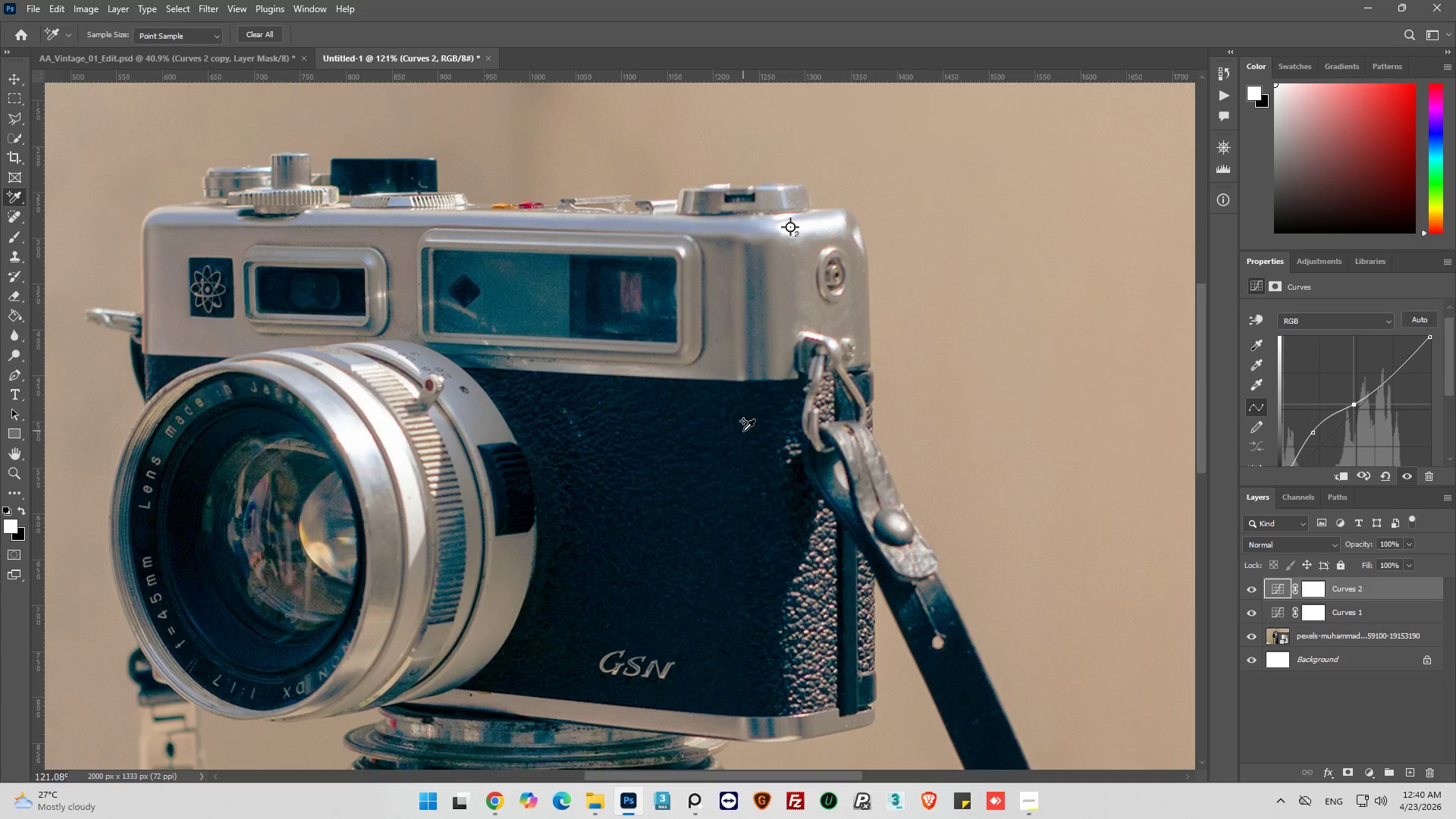 
hold_key(key=AltLeft, duration=0.34)
scroll: coordinate [743, 431], scroll_direction: down, amount: 16.0
 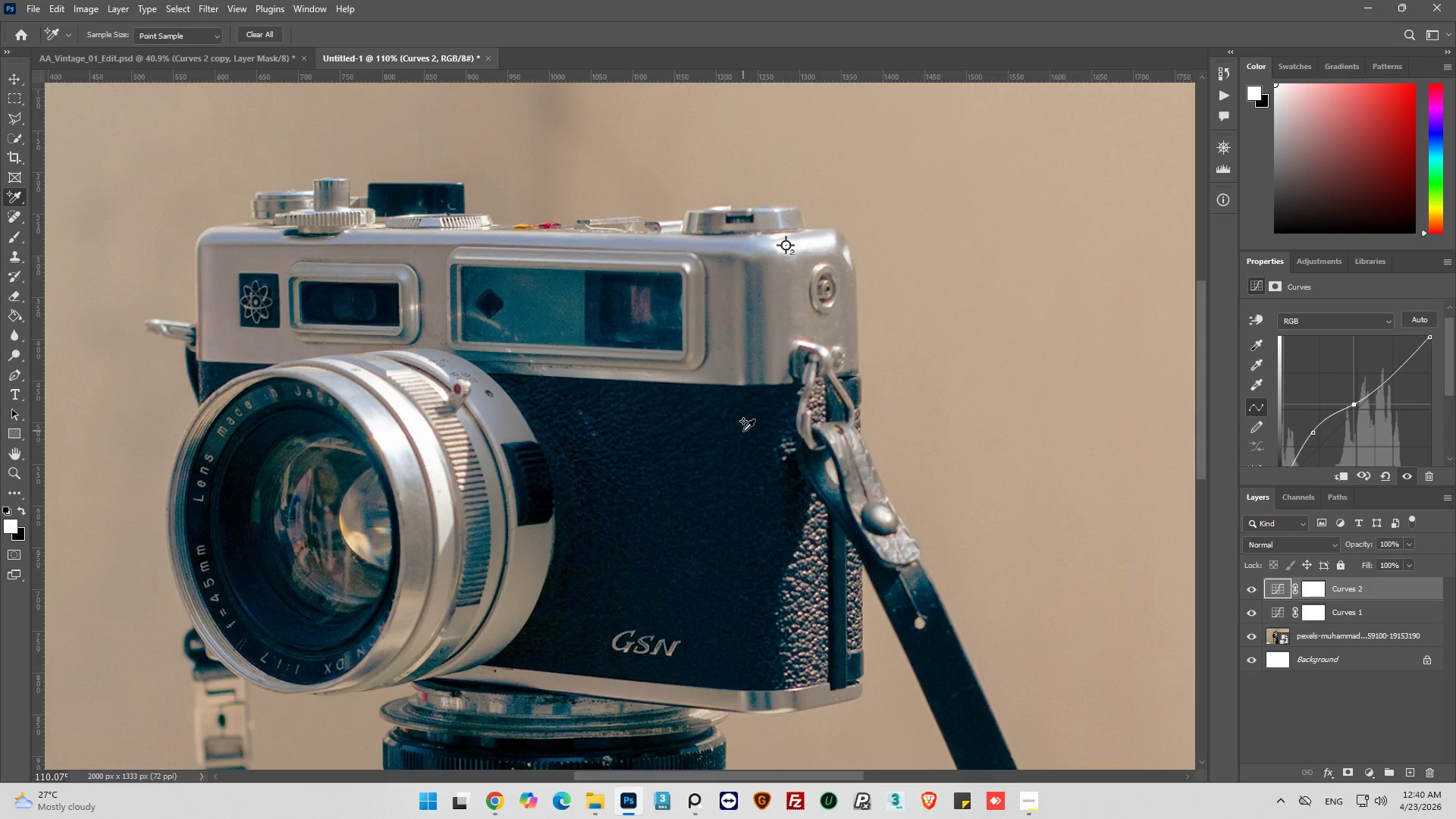 
hold_key(key=AltLeft, duration=0.88)
scroll: coordinate [359, 451], scroll_direction: up, amount: 8.0
 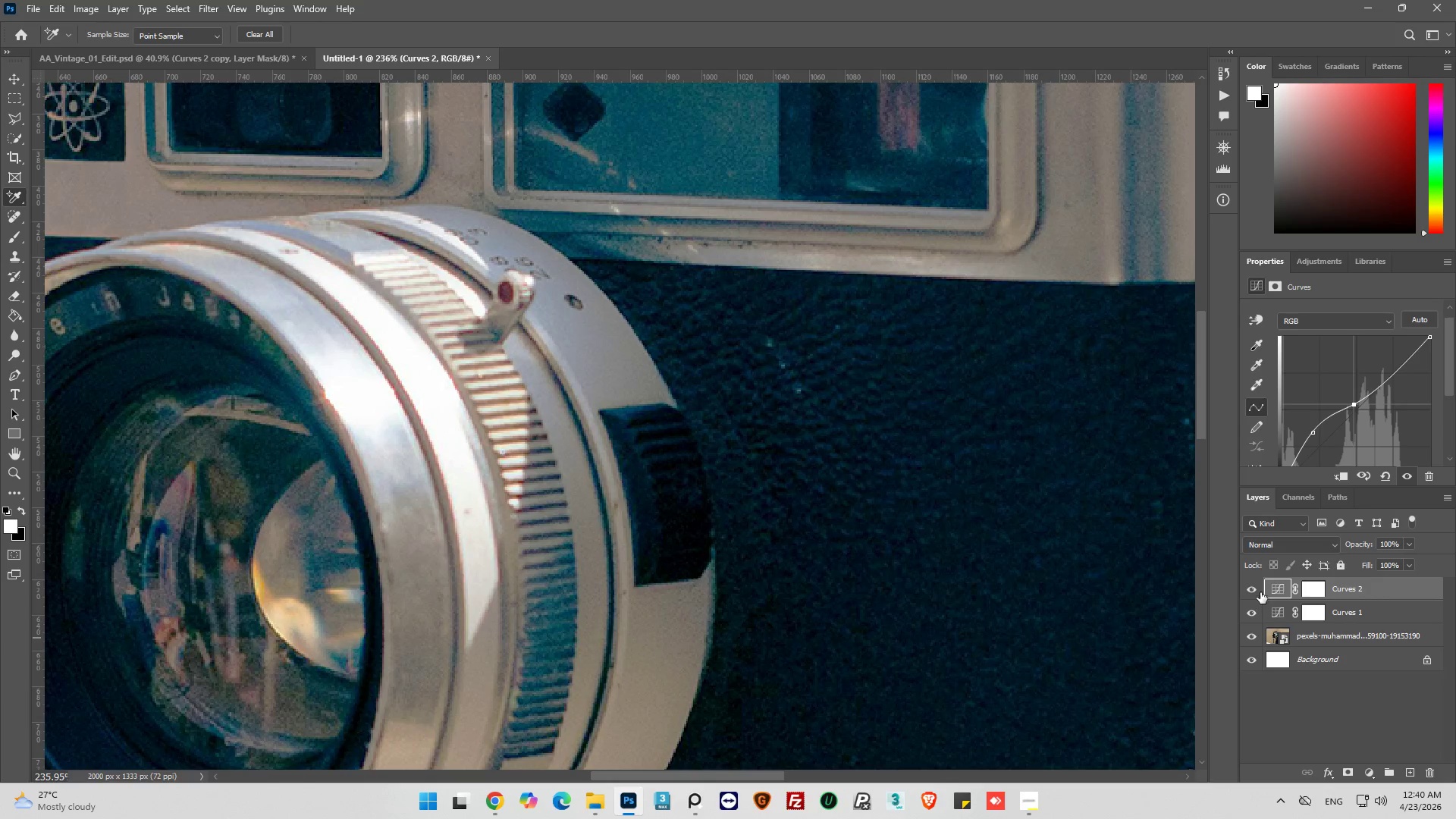 
left_click([1254, 587])
 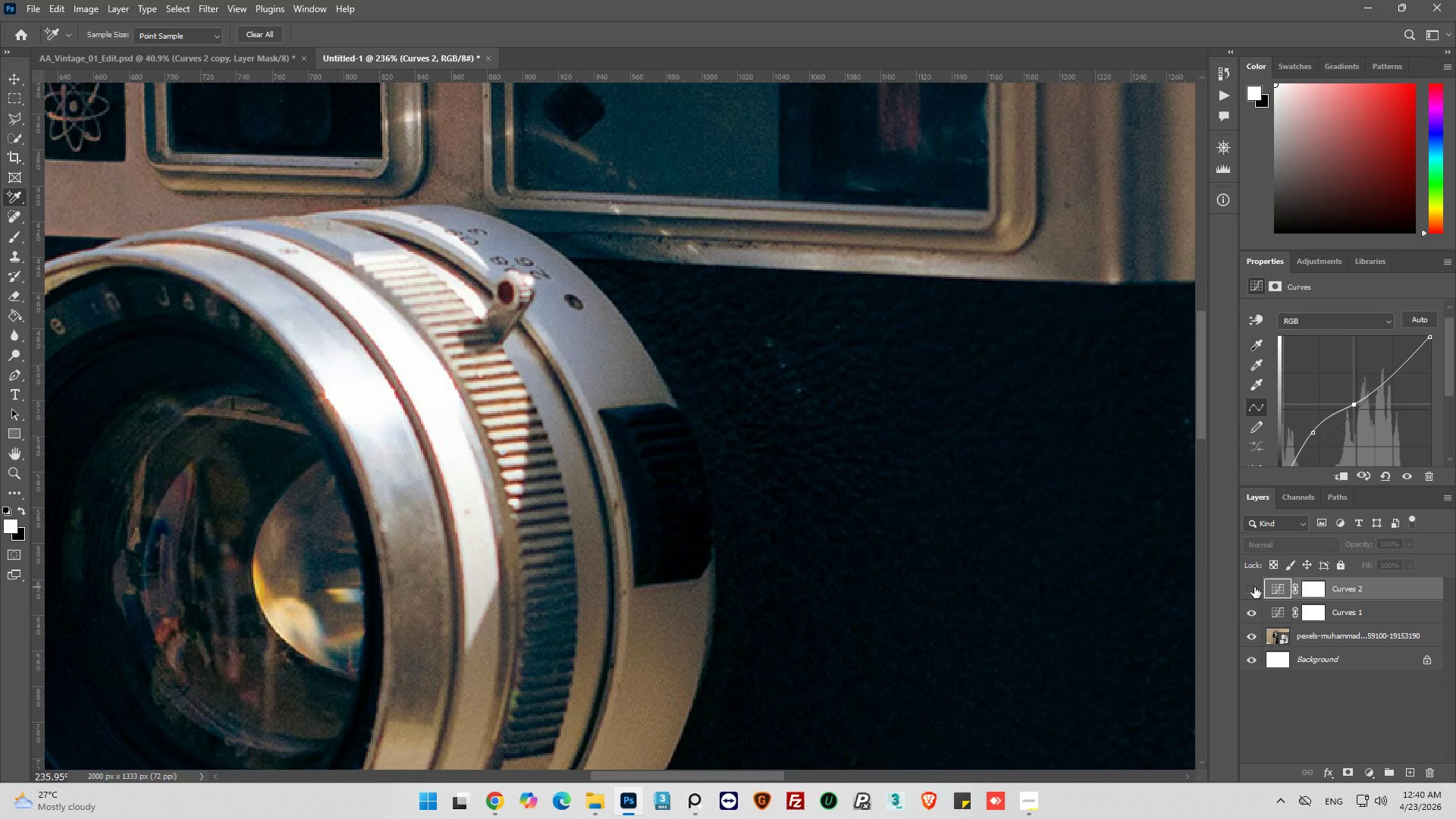 
left_click([1254, 587])
 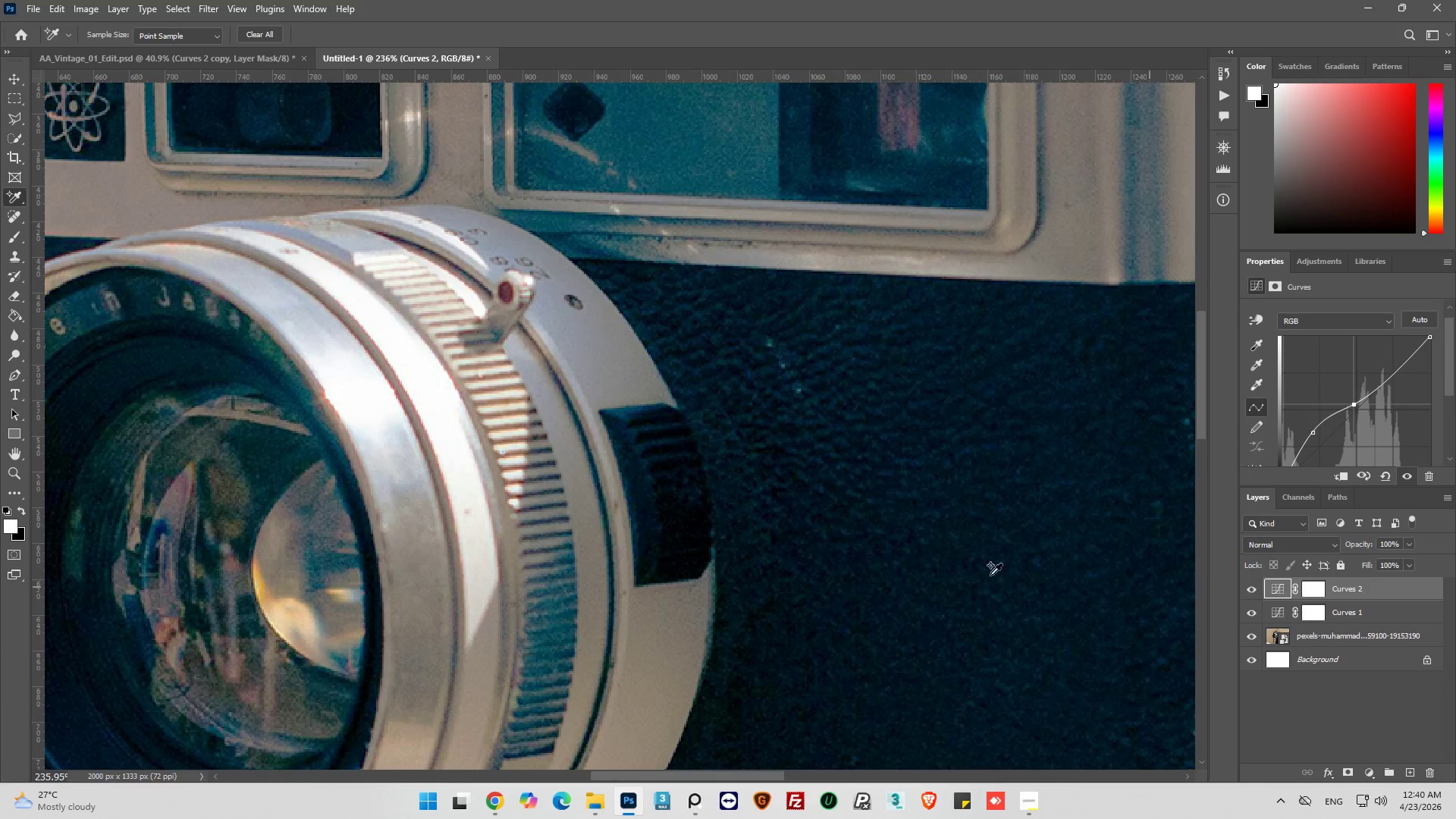 
hold_key(key=AltLeft, duration=0.64)
 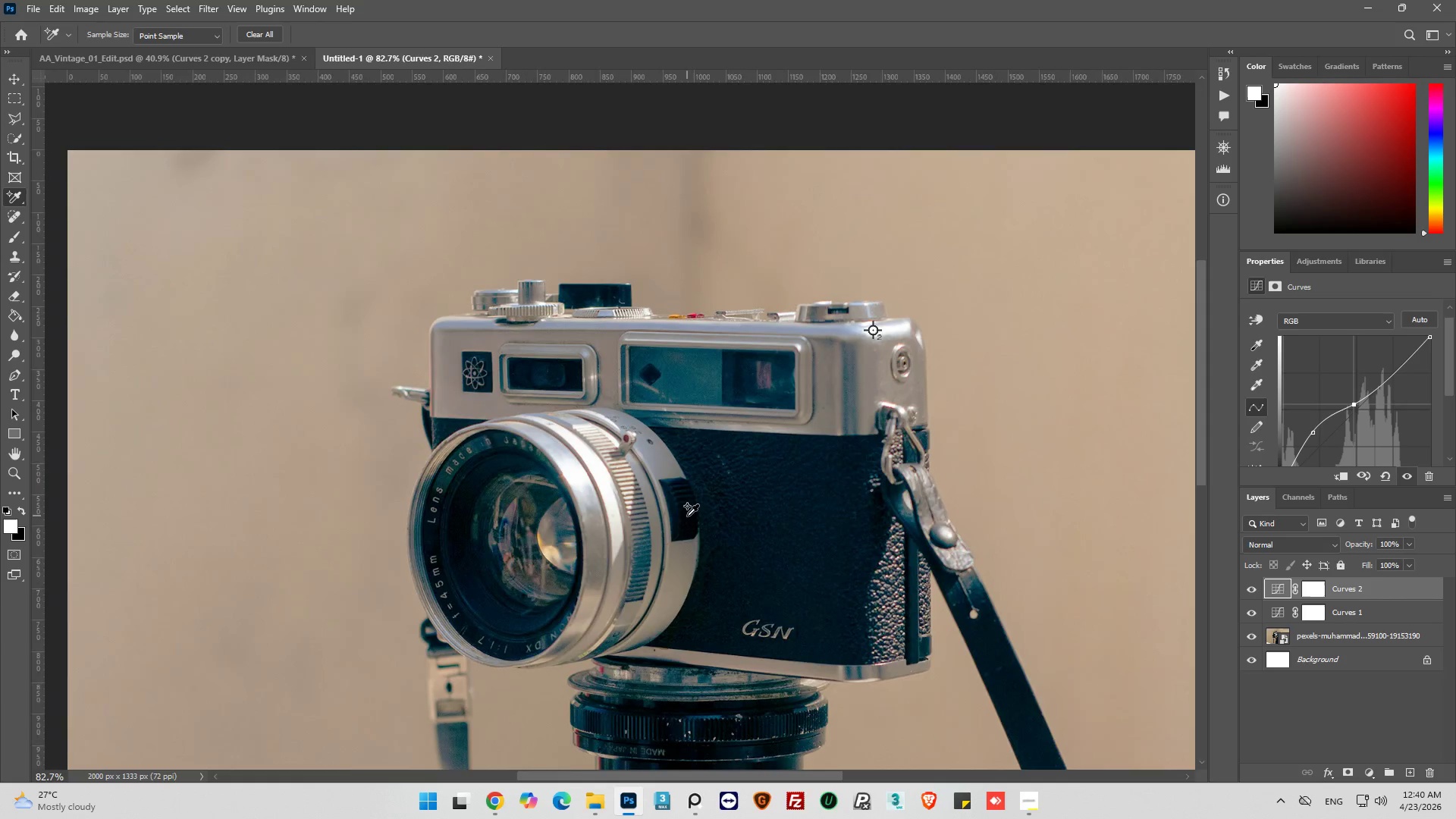 
key(Alt+AltLeft)
 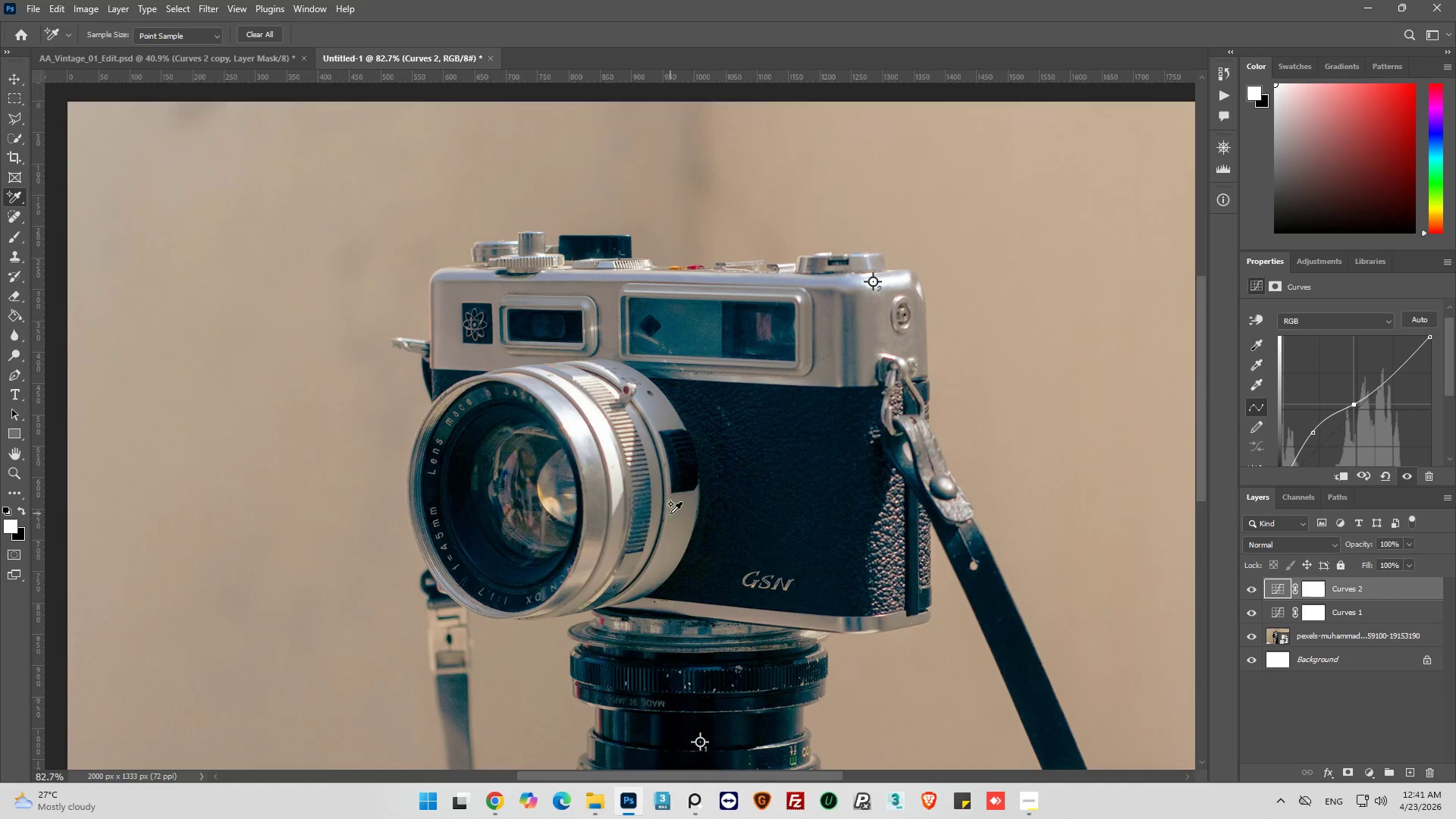 
key(Alt+AltLeft)
 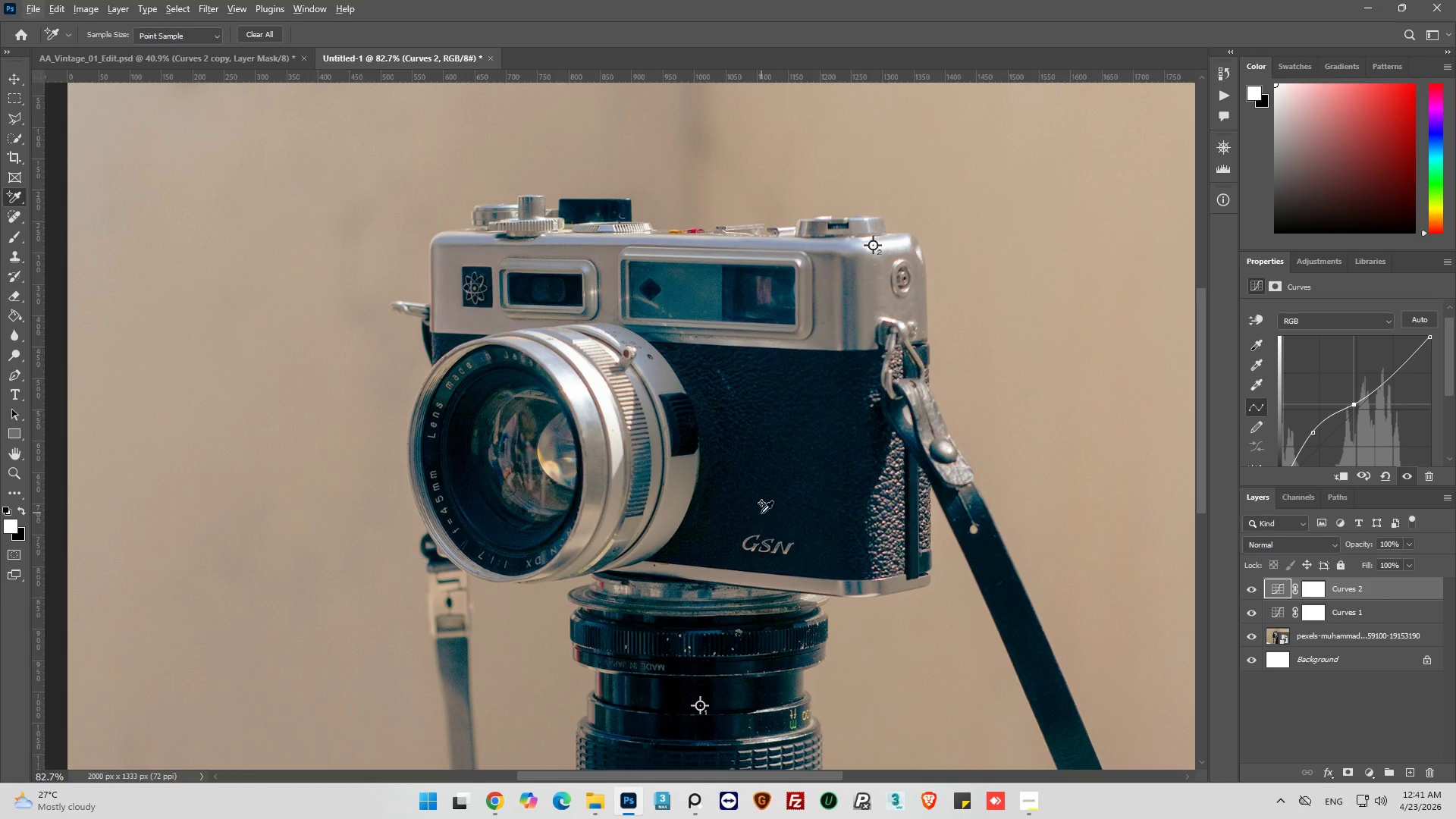 
scroll: coordinate [670, 513], scroll_direction: down, amount: 18.0
 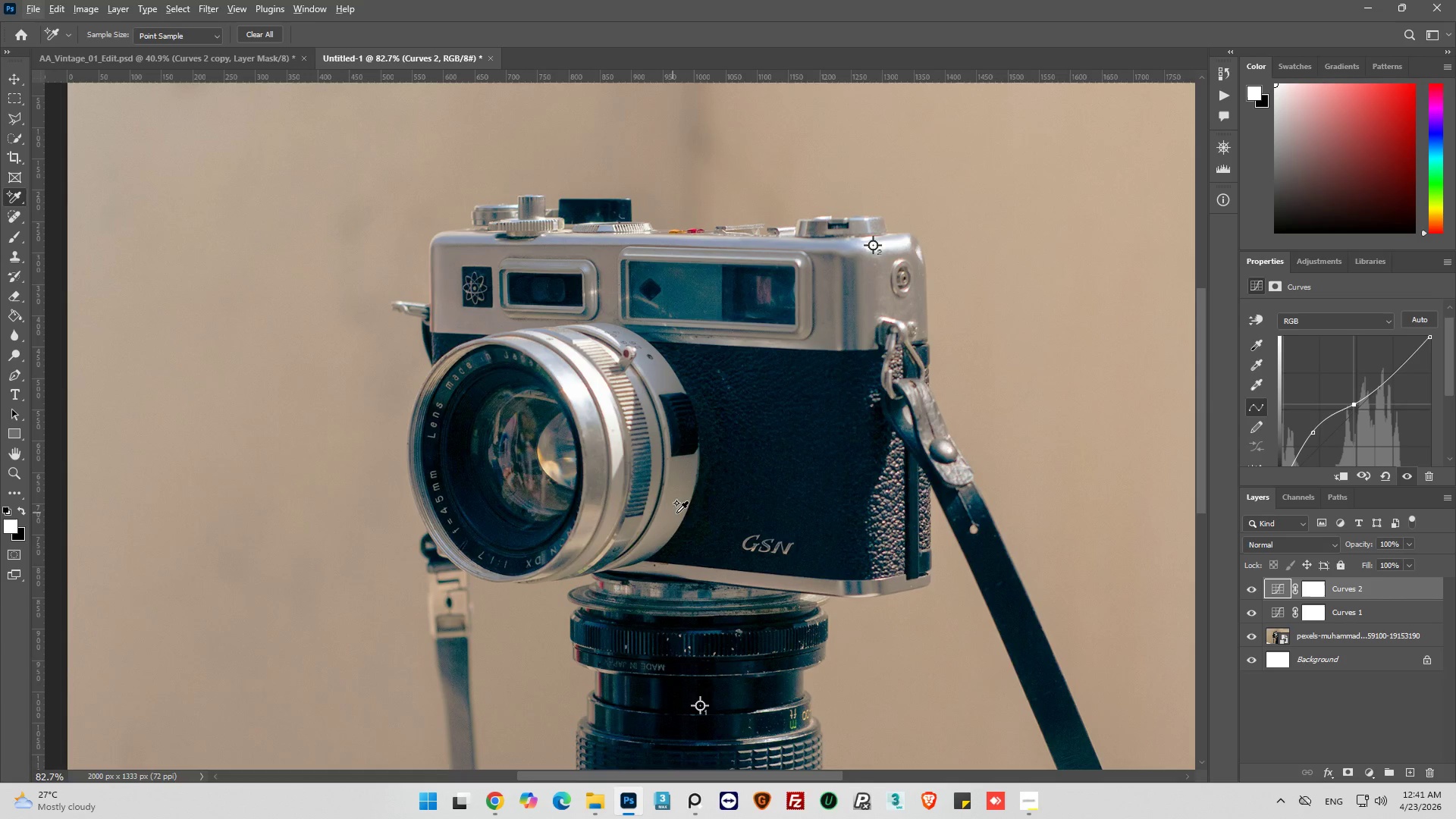 
key(Alt+AltLeft)
 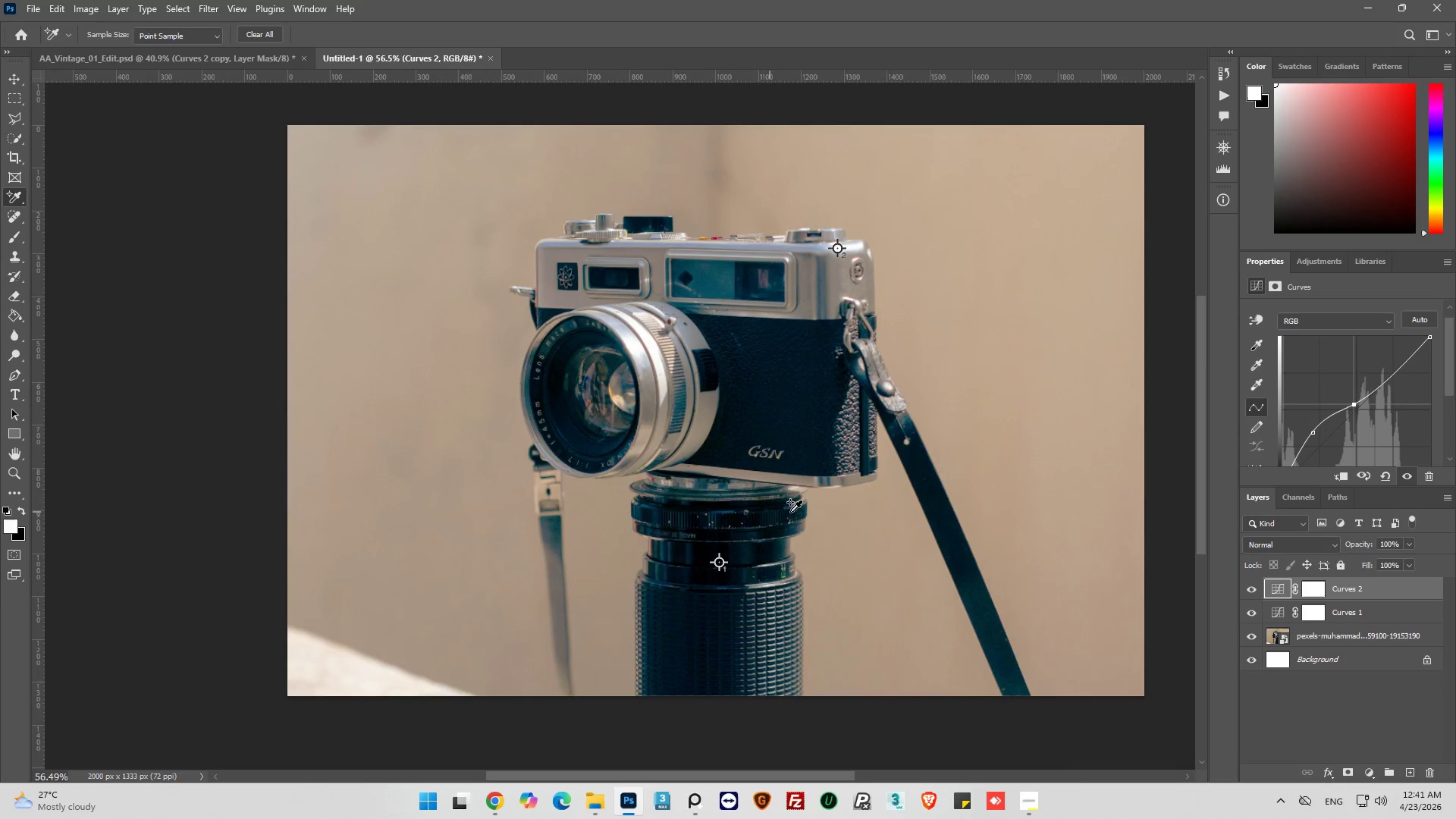 
scroll: coordinate [761, 513], scroll_direction: down, amount: 12.0
 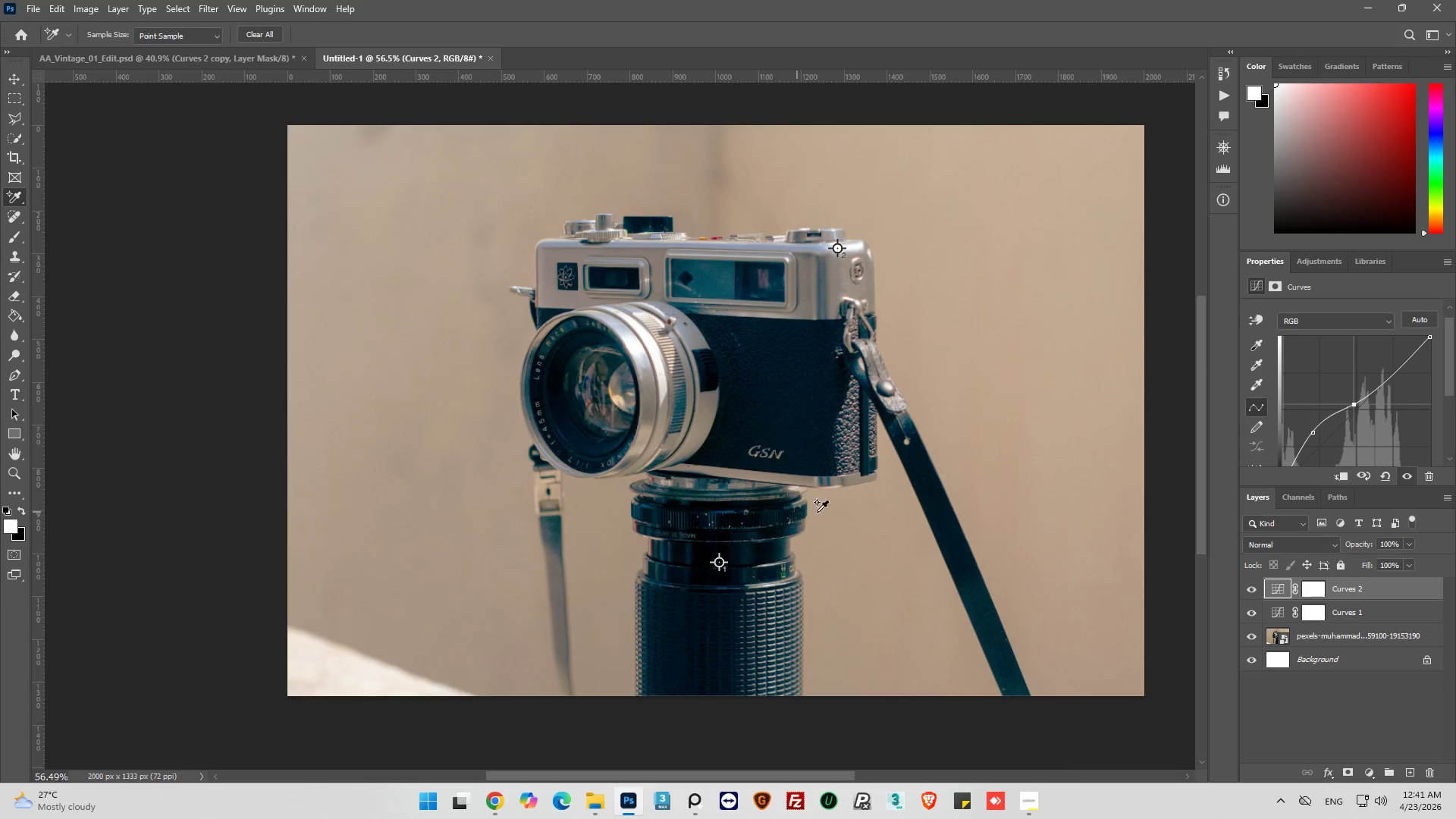 
hold_key(key=AltLeft, duration=0.42)
scroll: coordinate [840, 509], scroll_direction: up, amount: 3.0
 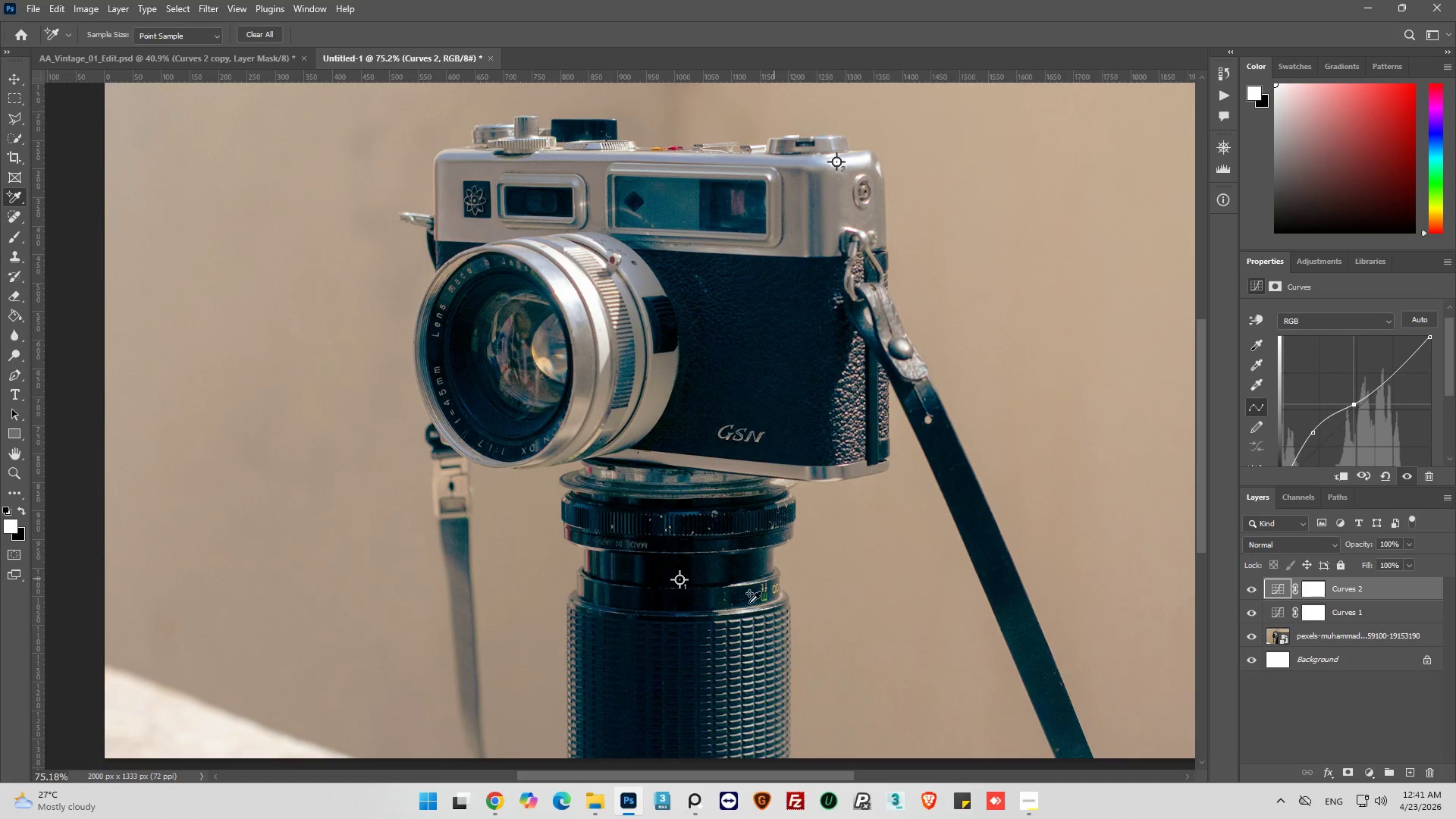 
hold_key(key=AltLeft, duration=0.89)
scroll: coordinate [665, 614], scroll_direction: up, amount: 10.0
 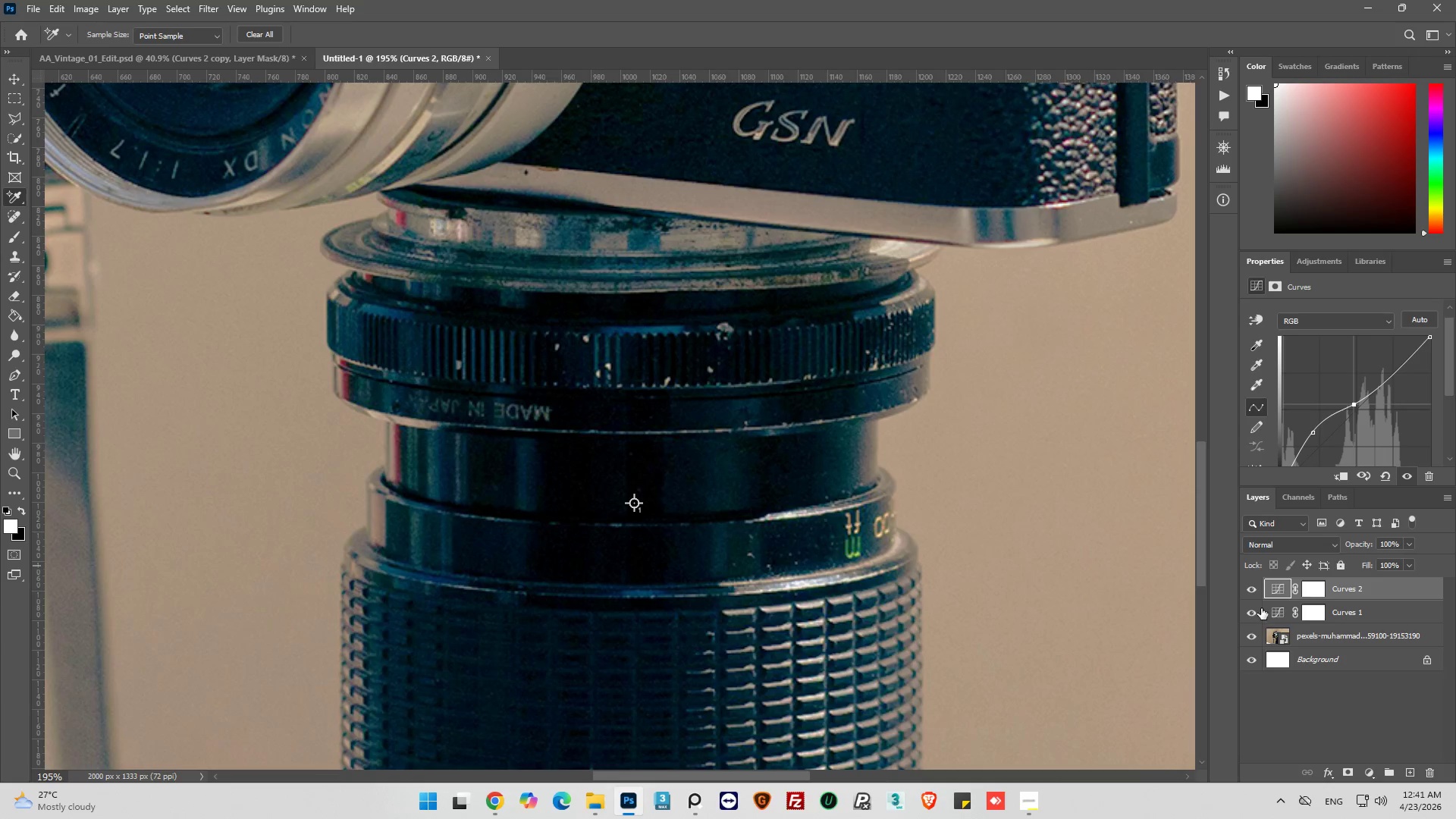 
left_click([1253, 593])
 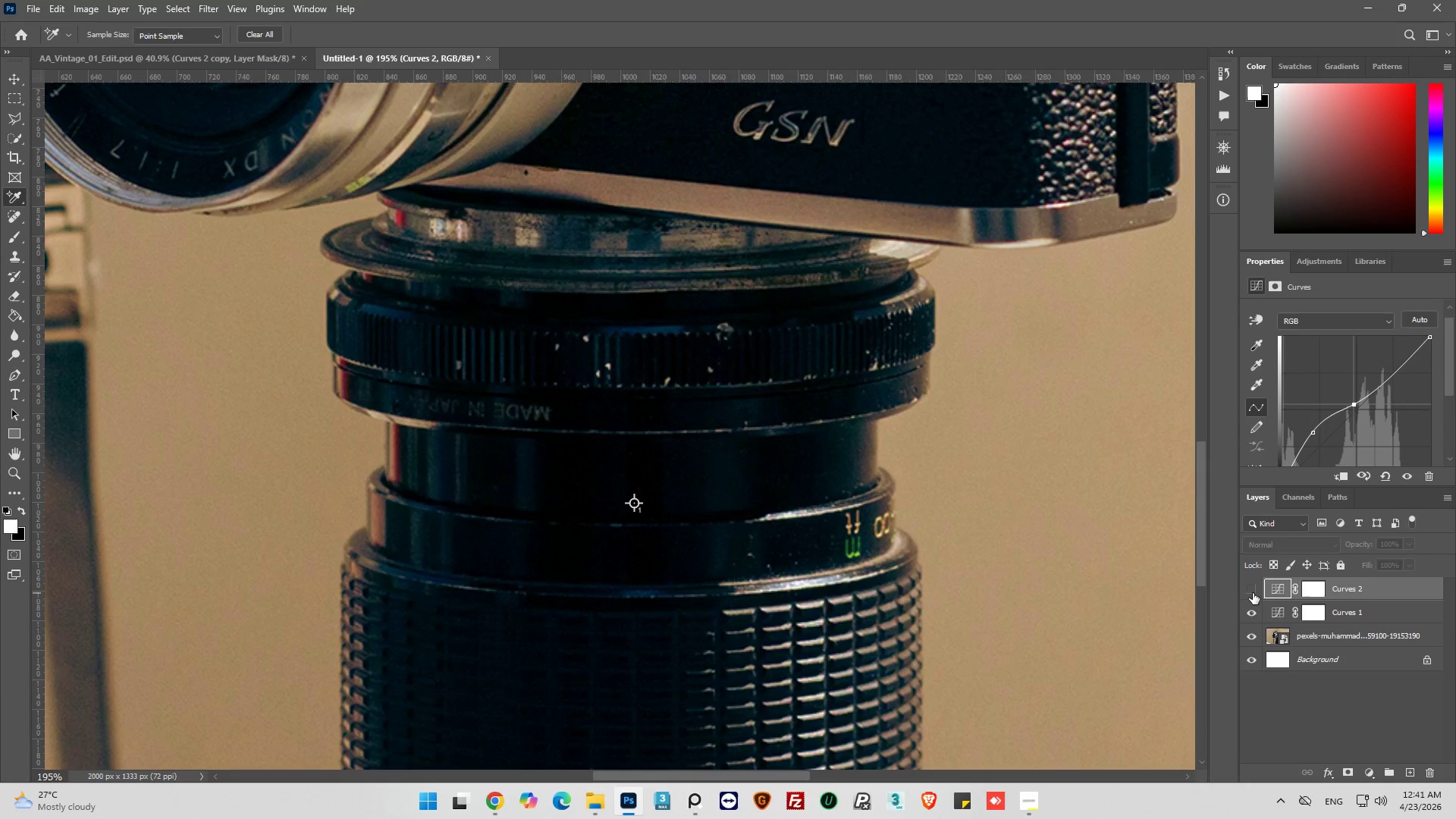 
left_click([1253, 593])
 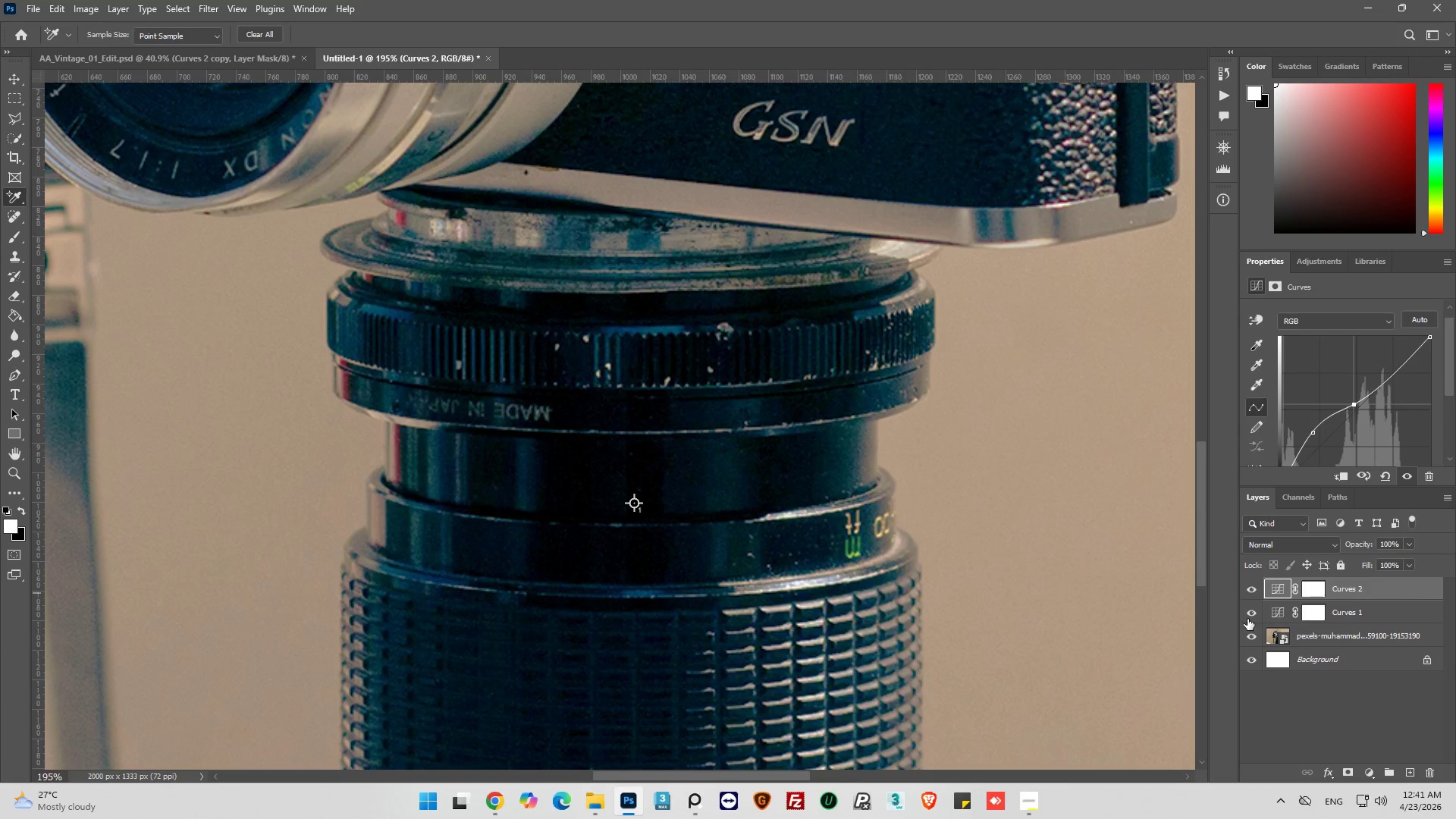 
left_click([1248, 615])
 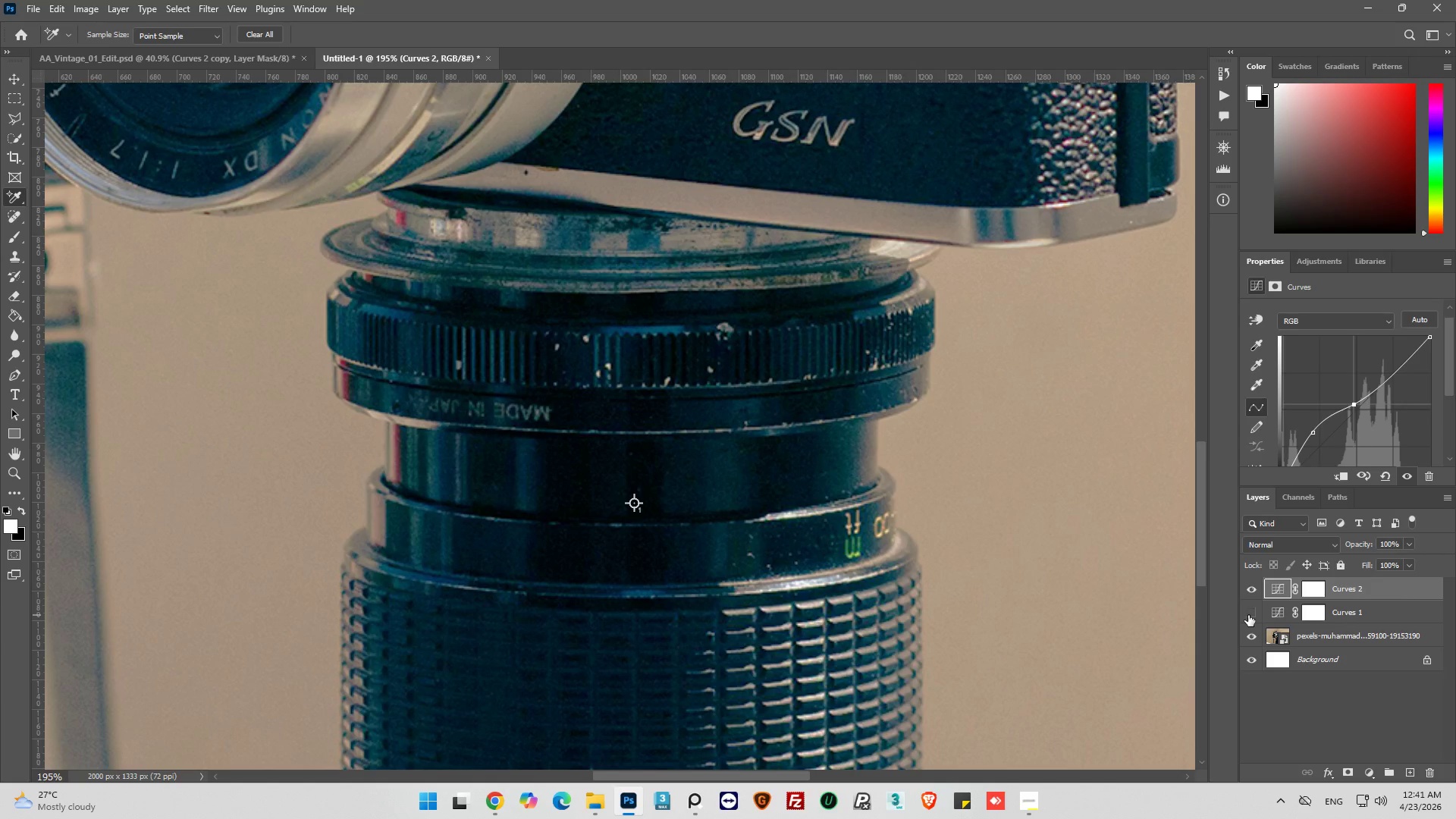 
left_click([1248, 615])
 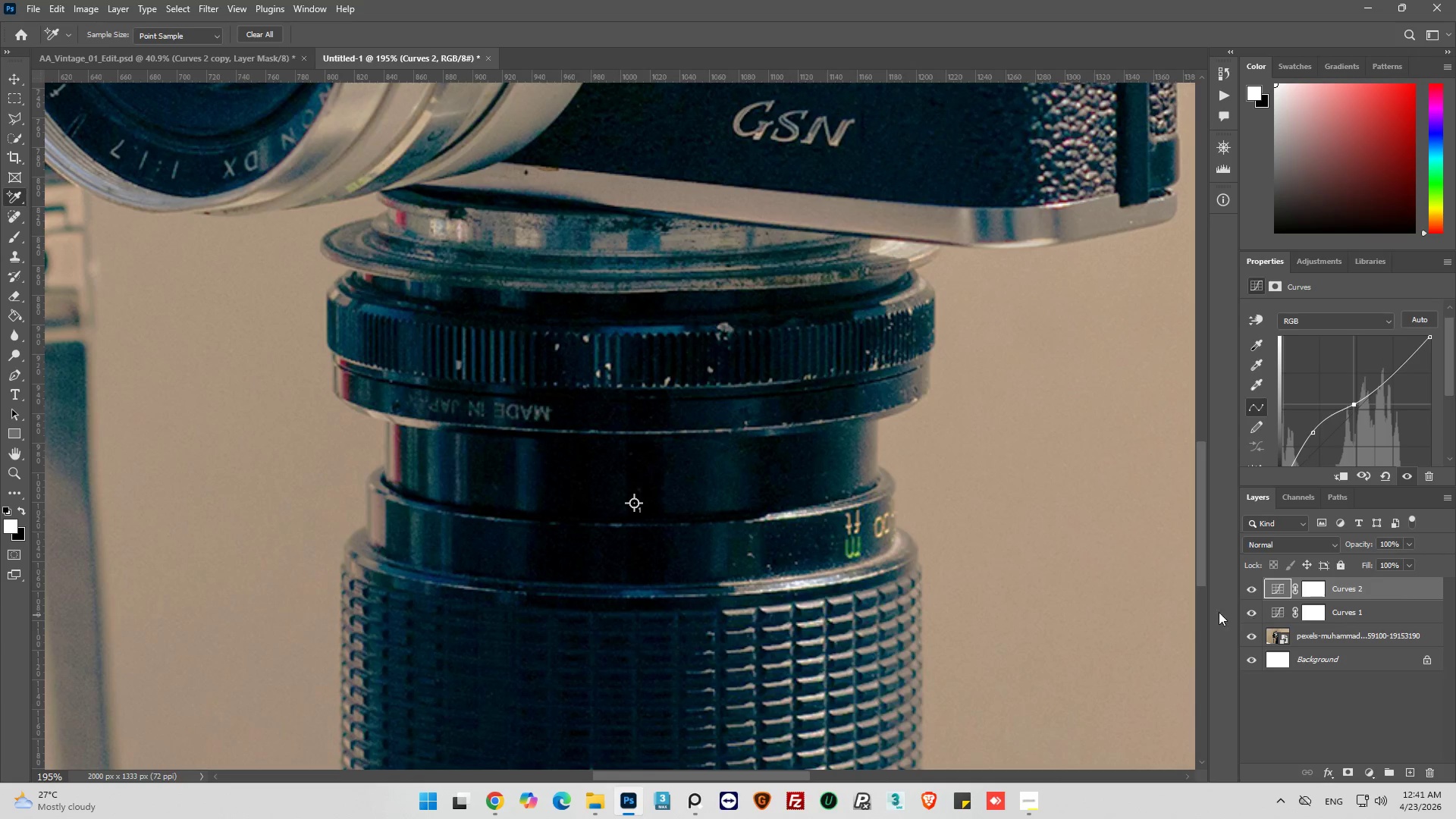 
hold_key(key=AltLeft, duration=1.08)
scroll: coordinate [742, 507], scroll_direction: down, amount: 1.0
 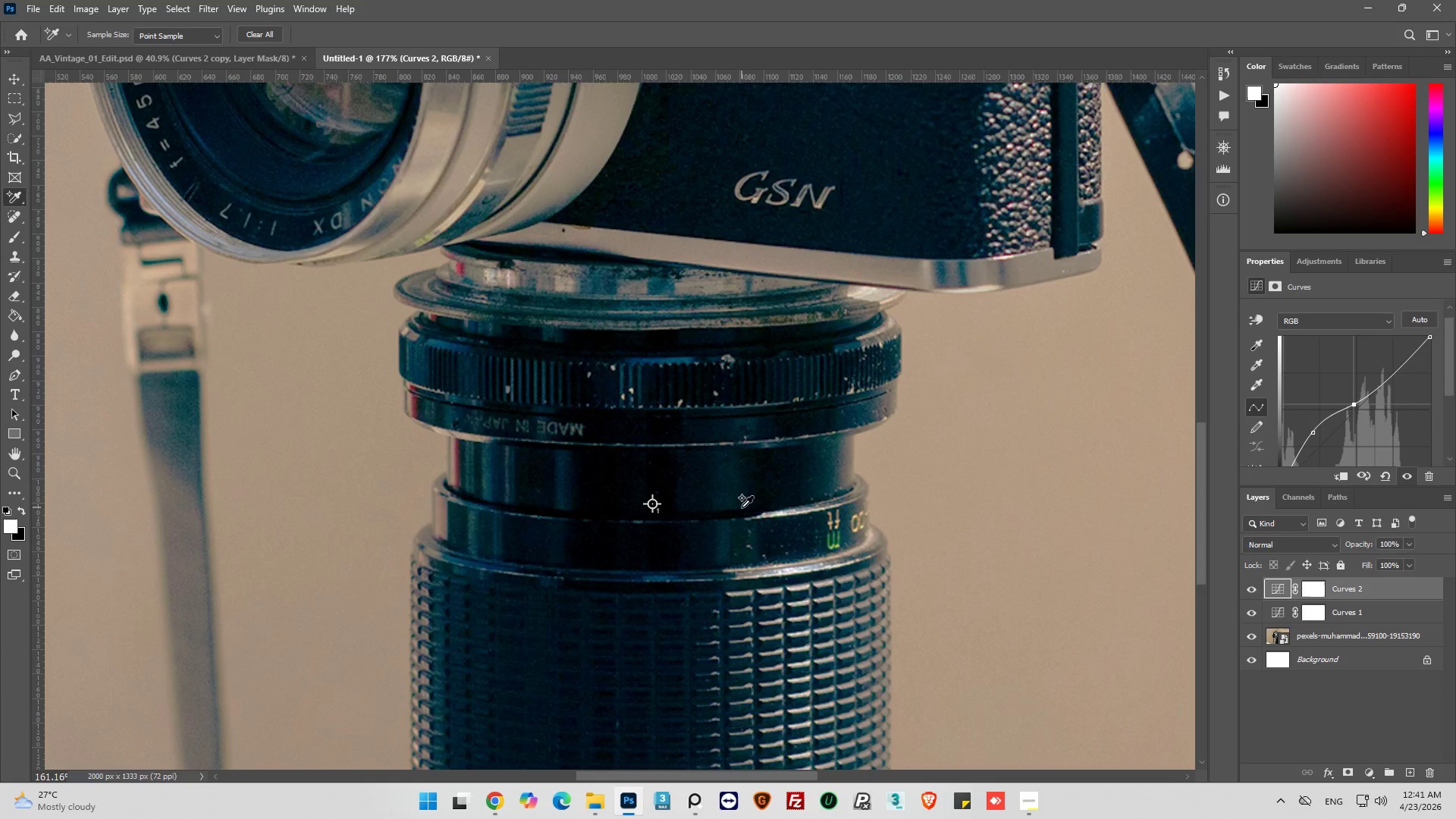 
hold_key(key=AltLeft, duration=0.48)
scroll: coordinate [742, 506], scroll_direction: down, amount: 7.0
 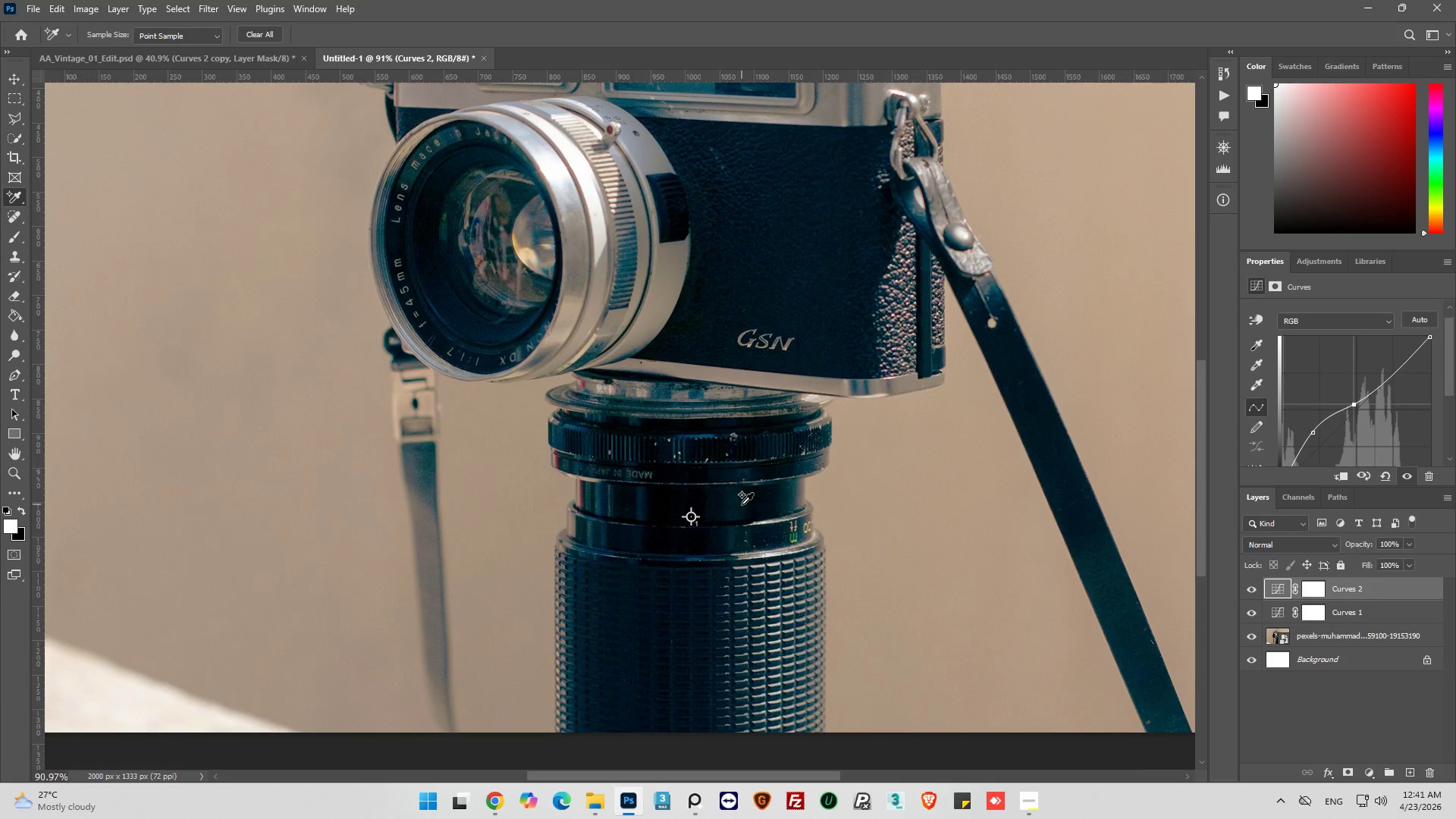 
scroll: coordinate [806, 496], scroll_direction: up, amount: 23.0
 